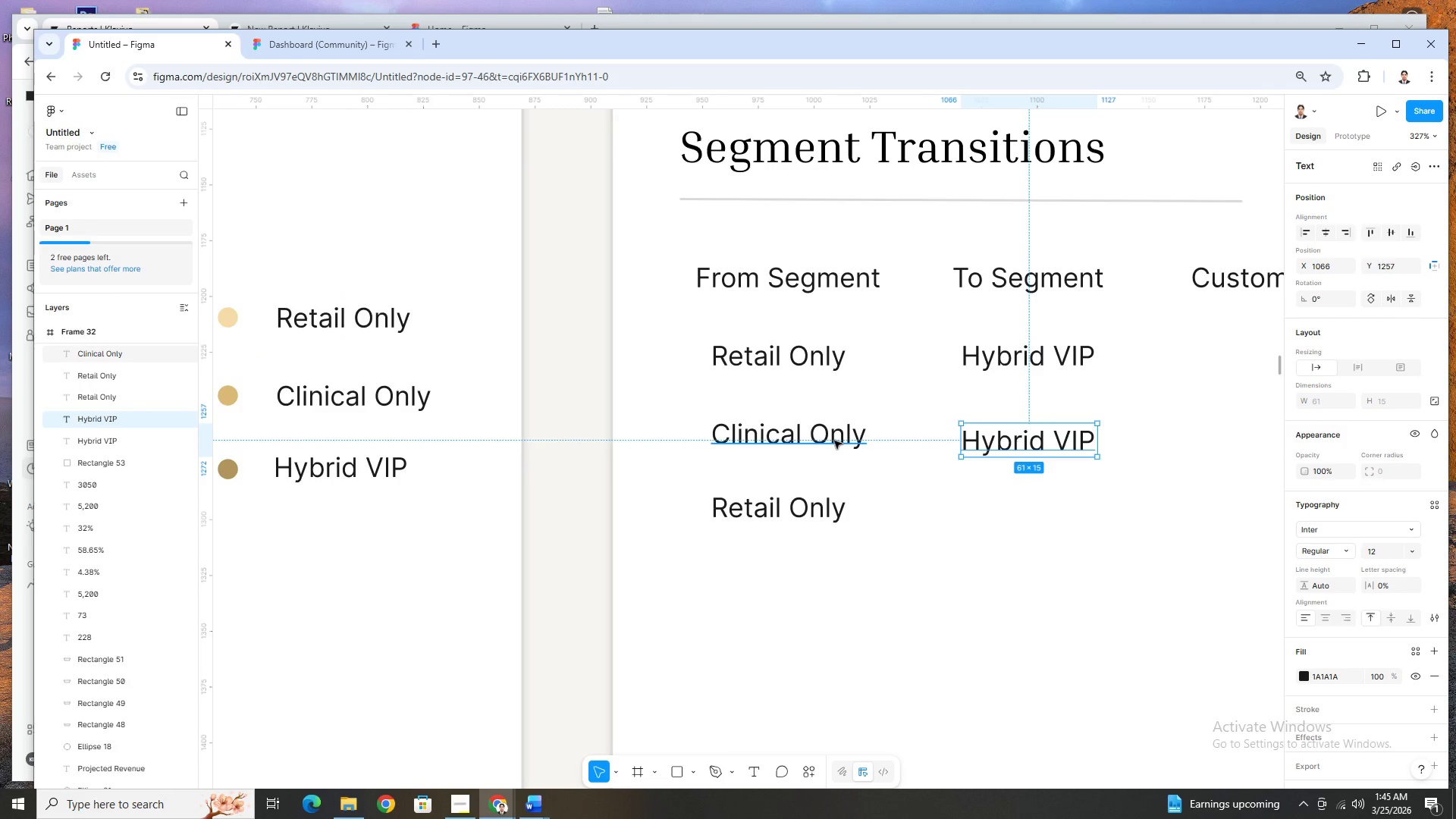 
left_click([834, 441])
 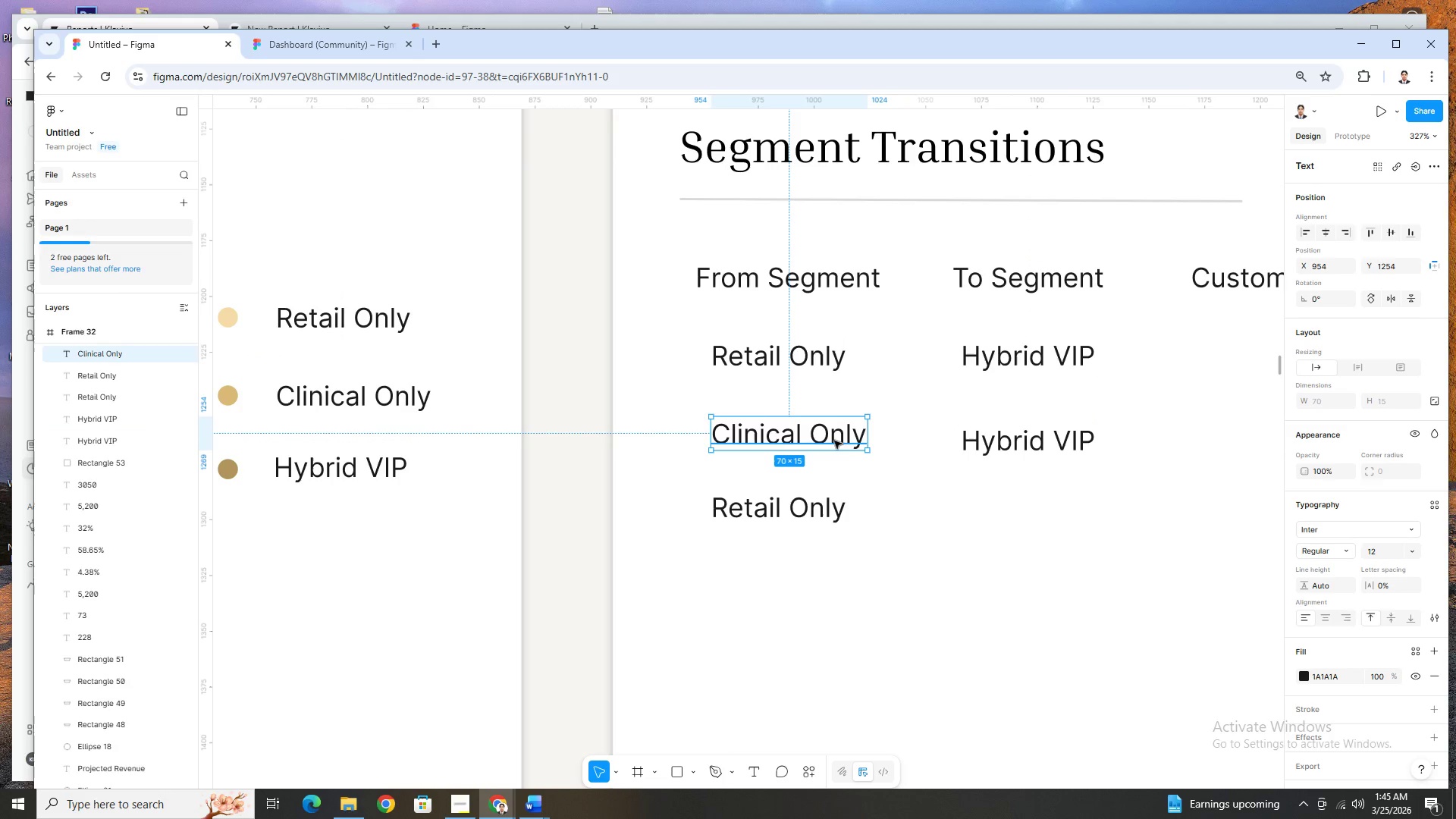 
key(Control+C)
 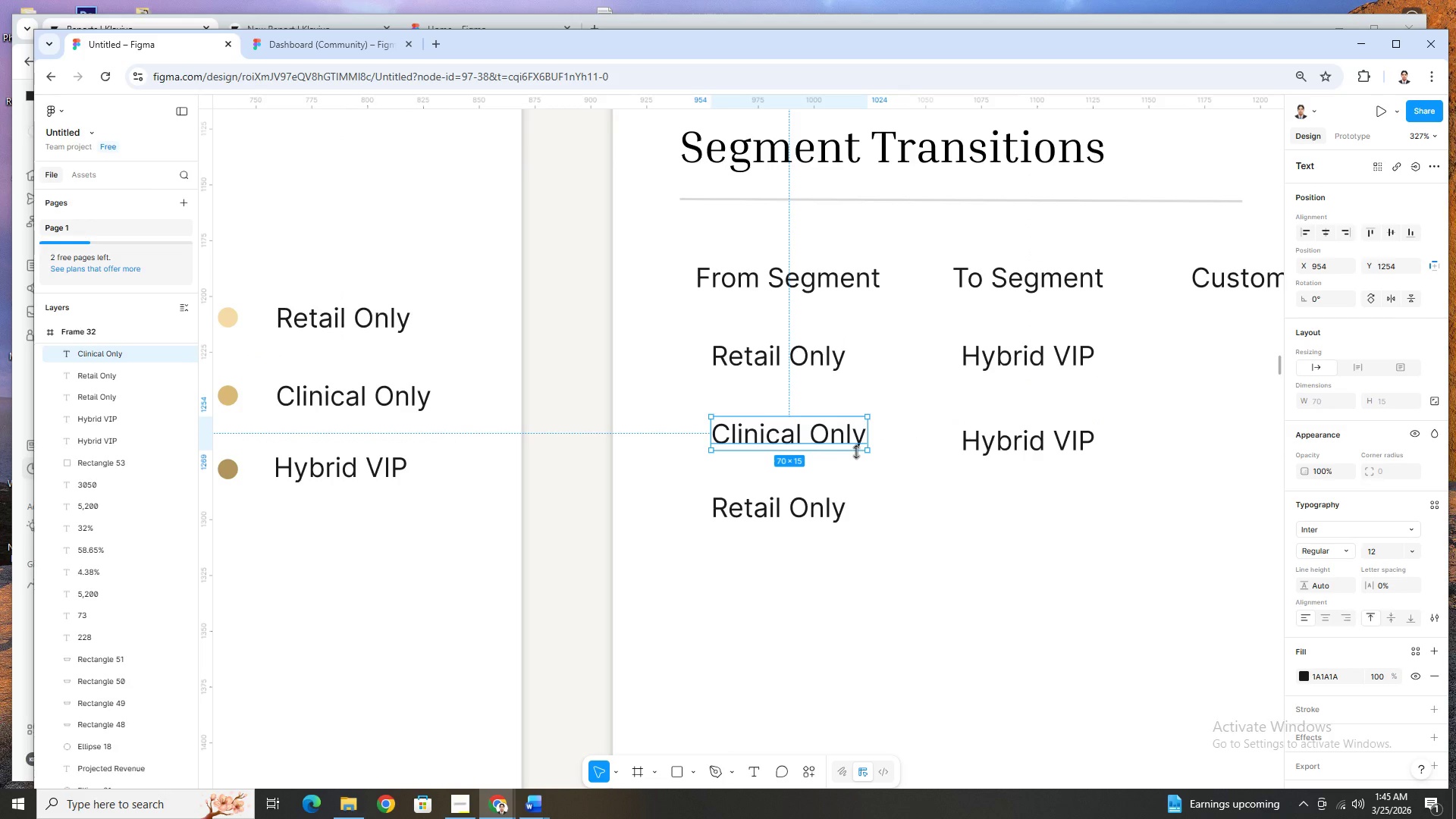 
key(Control+V)
 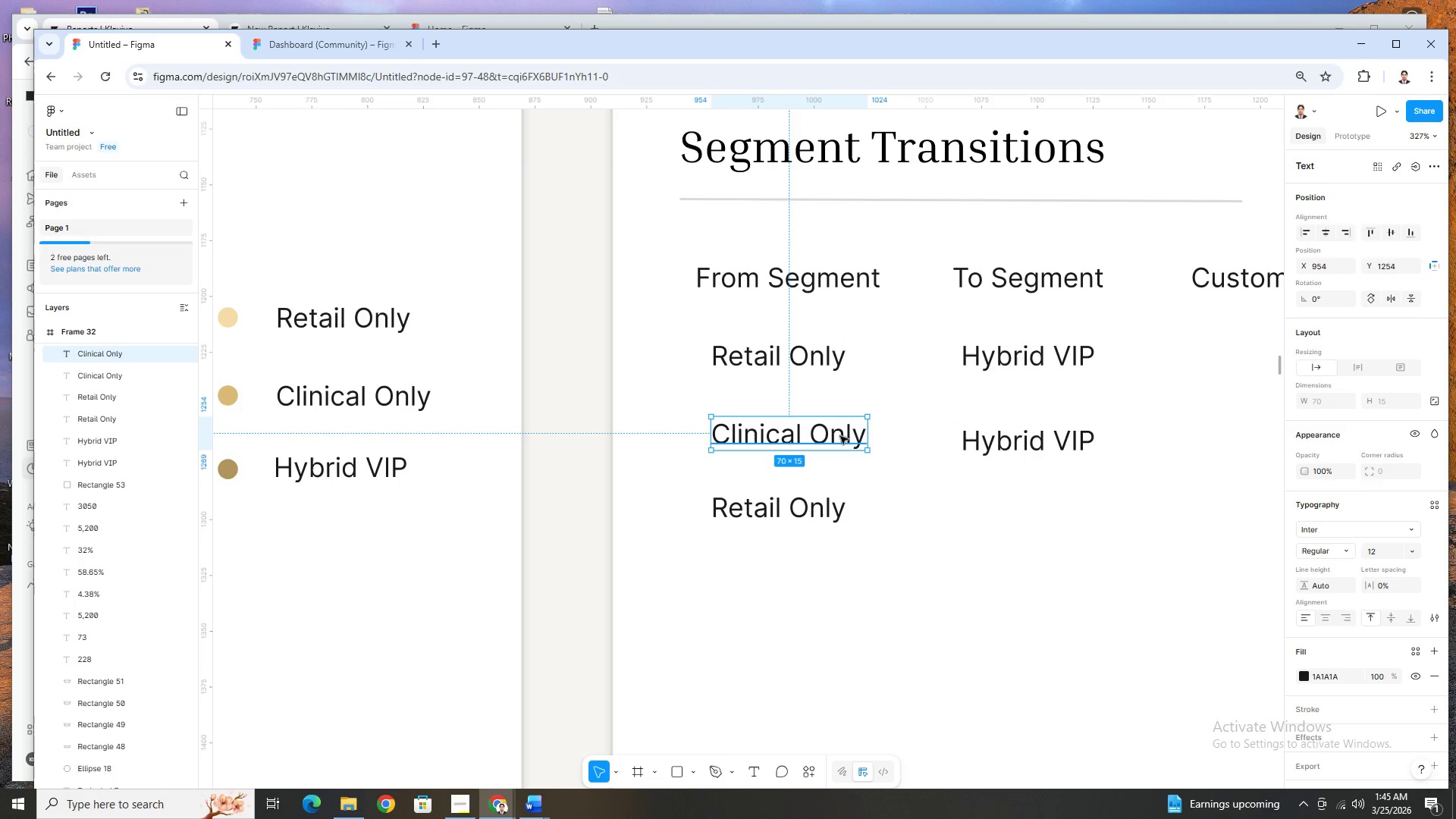 
left_click_drag(start_coordinate=[839, 431], to_coordinate=[1080, 507])
 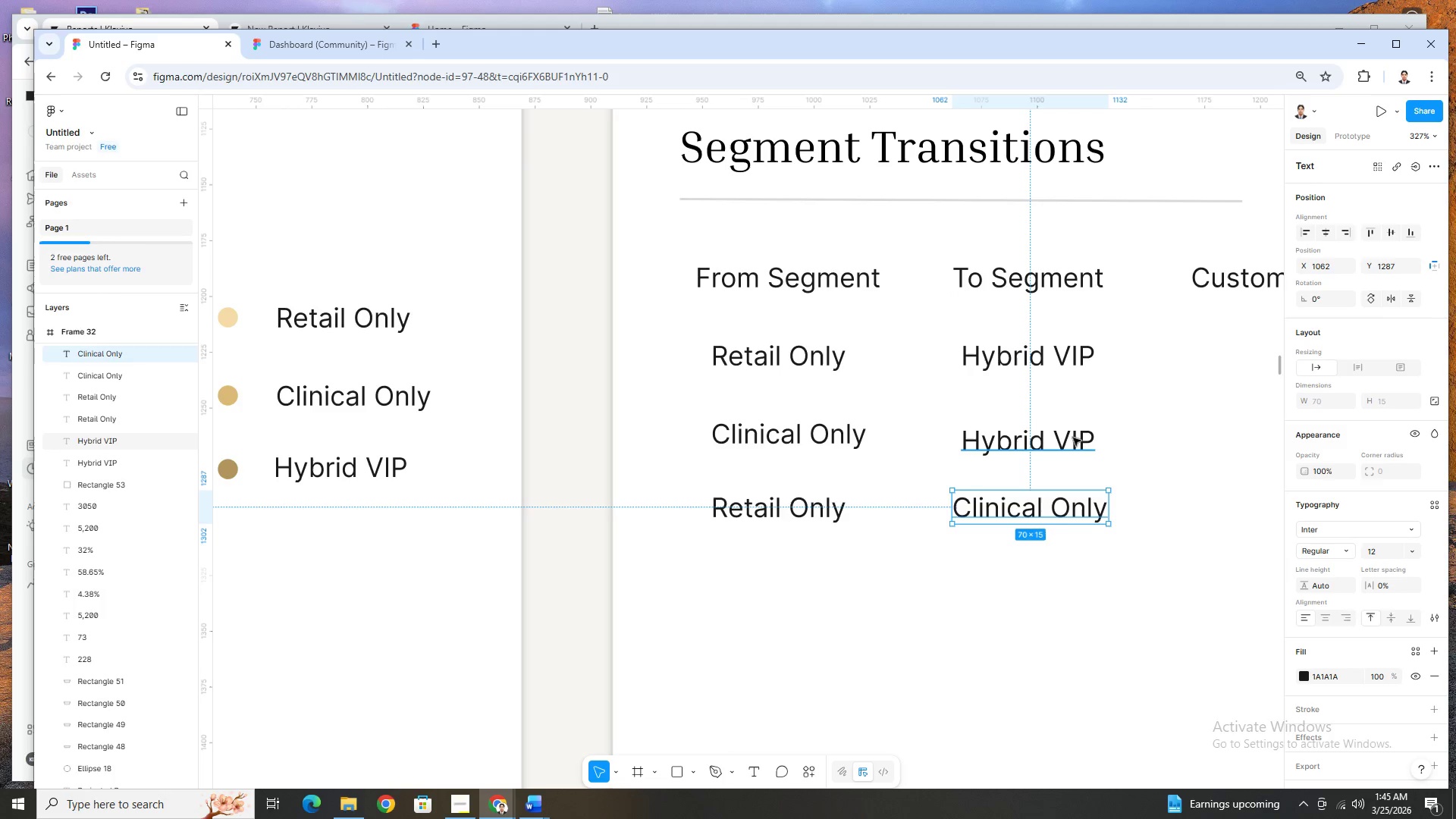 
left_click([1073, 438])
 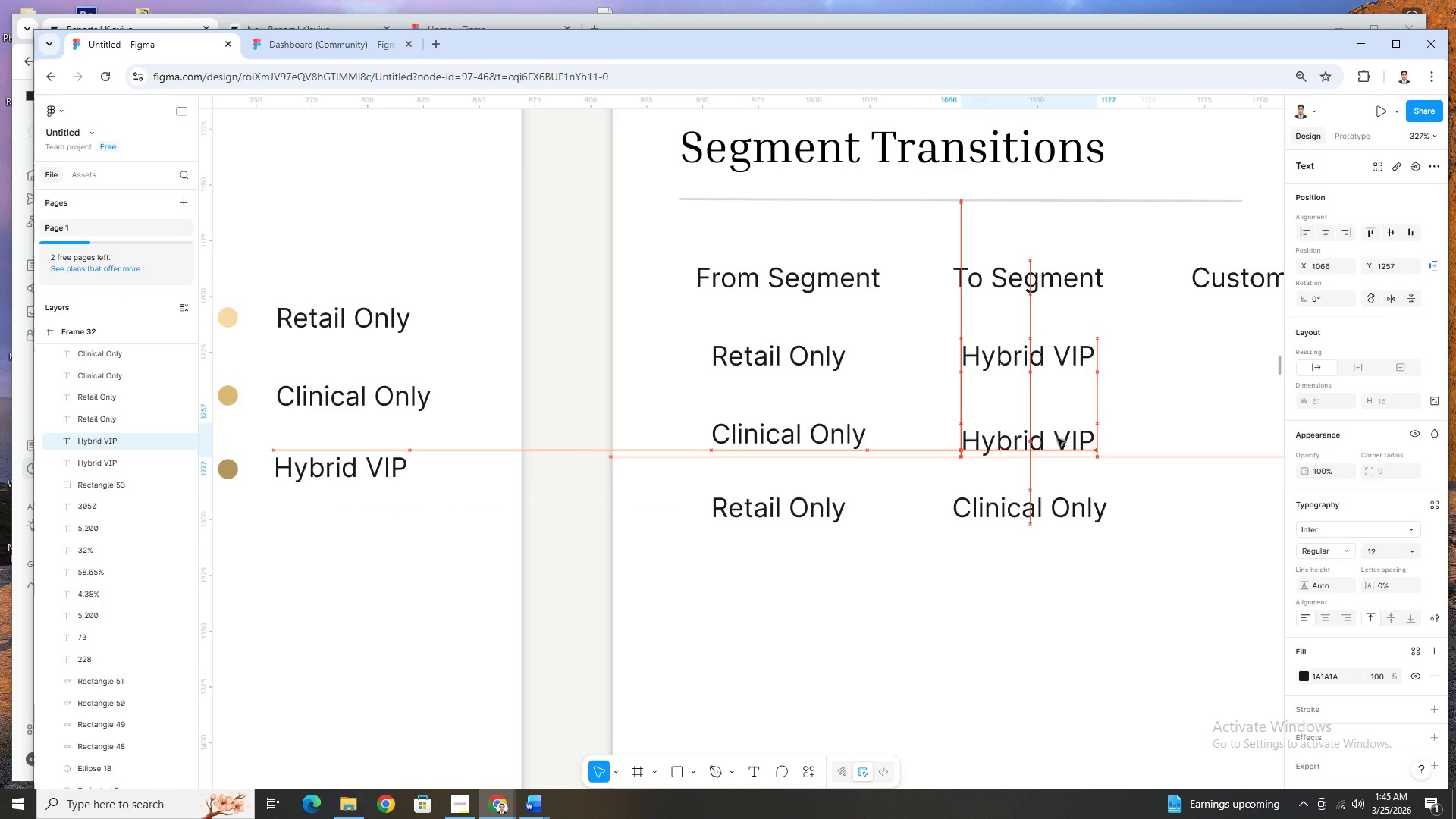 
left_click([1119, 579])
 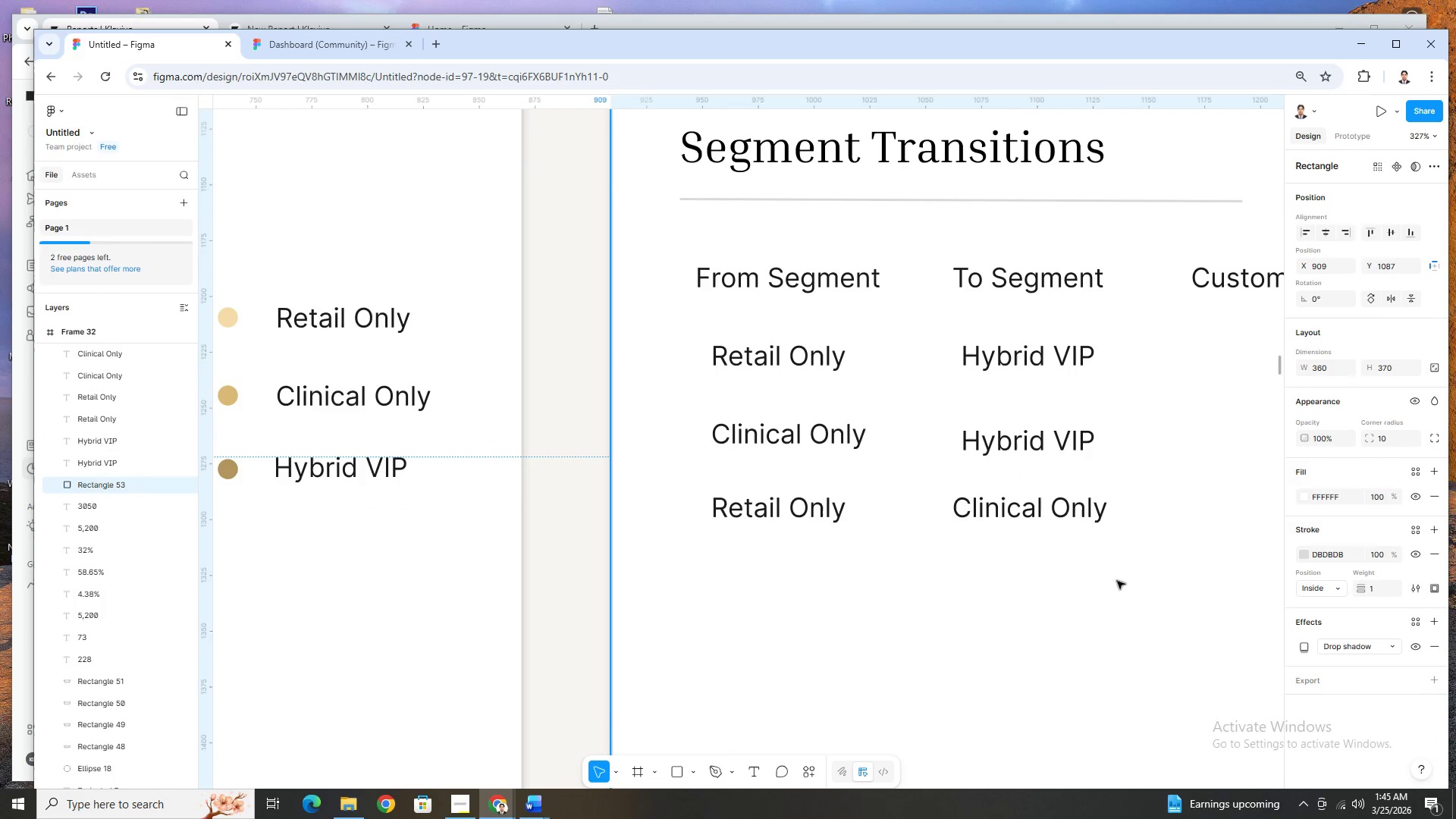 
hold_key(key=ControlLeft, duration=1.31)
scroll: coordinate [1088, 593], scroll_direction: down, amount: 7.0
 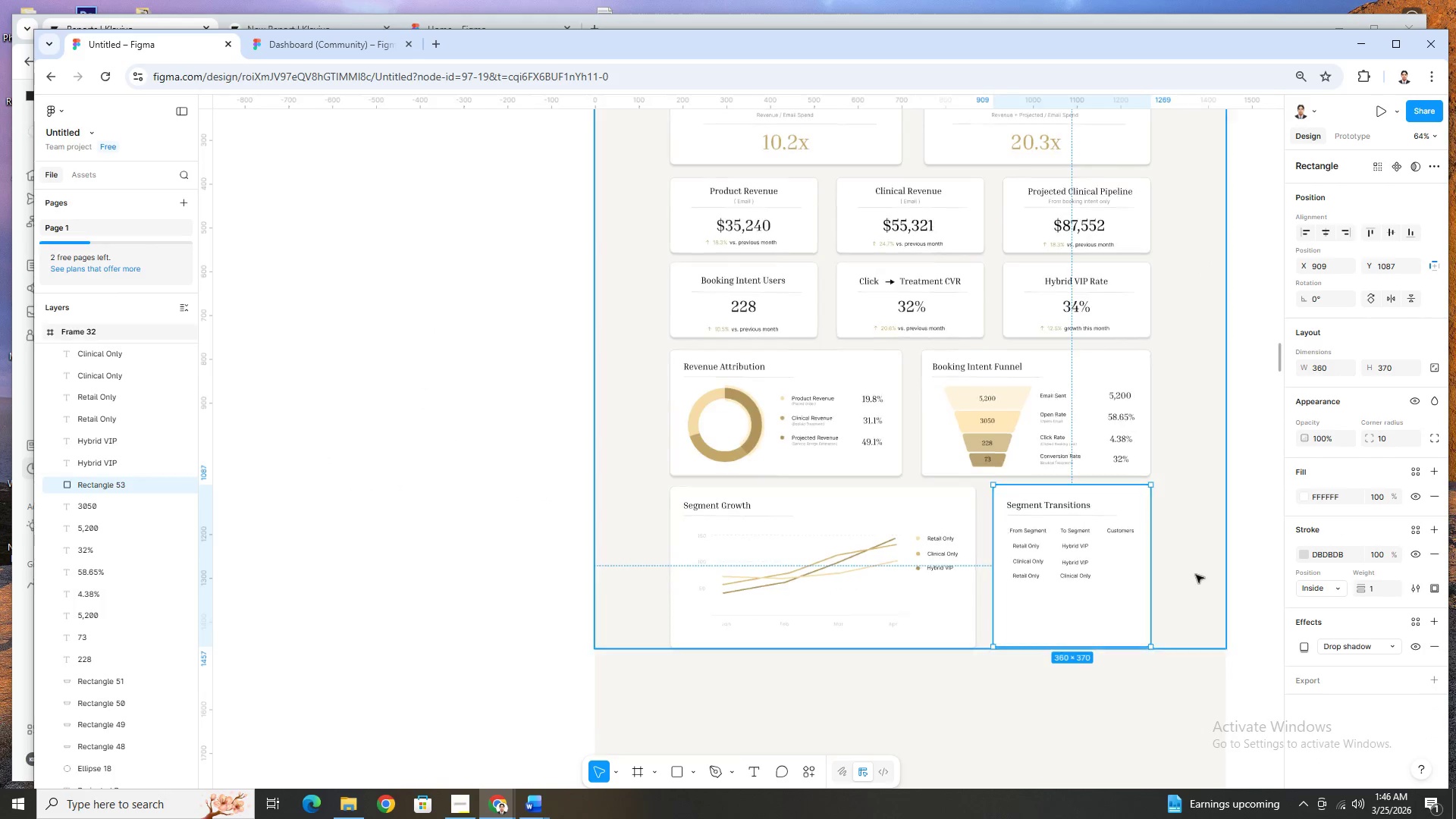 
scroll: coordinate [1196, 573], scroll_direction: up, amount: 3.0
 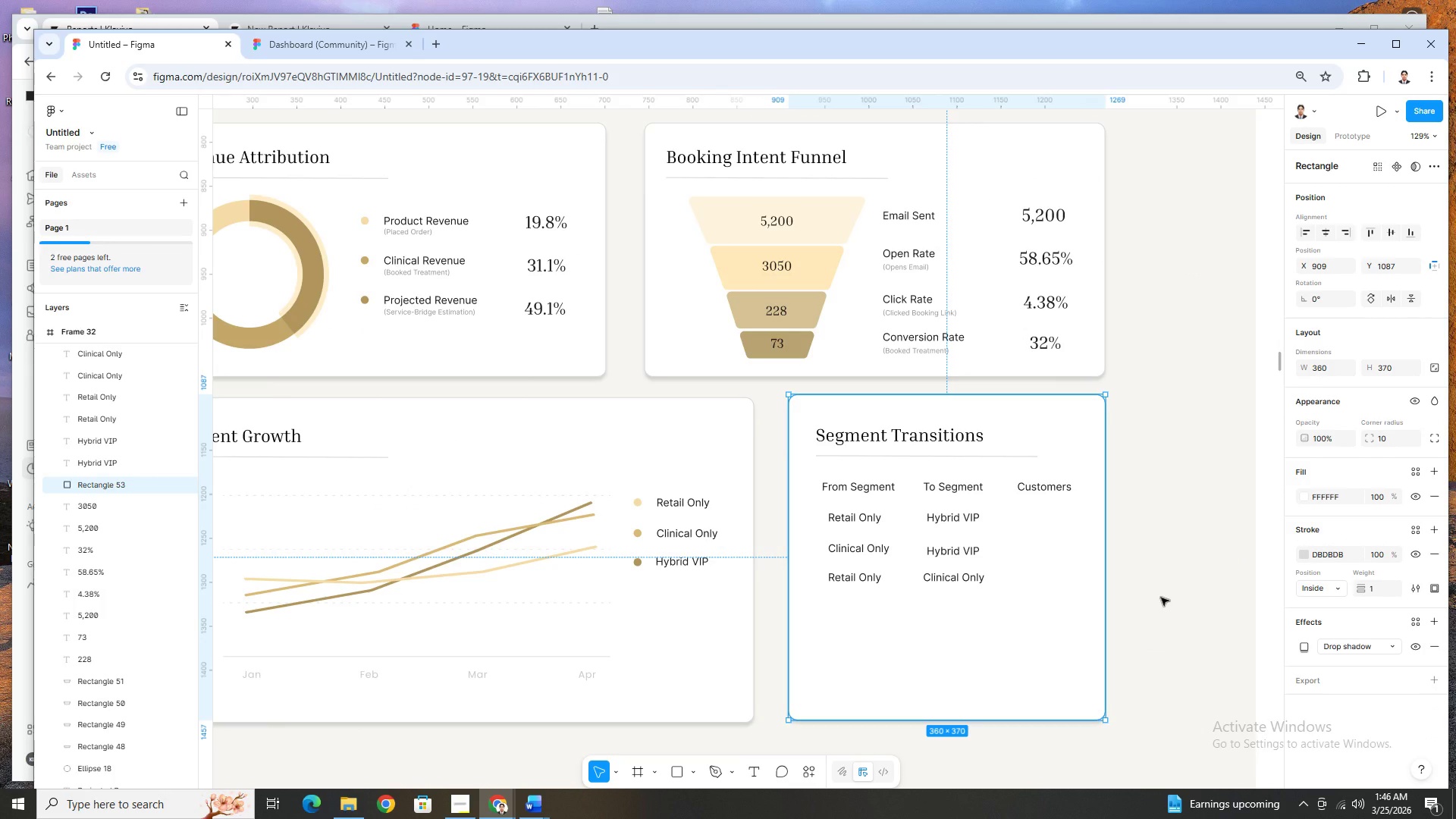 
hold_key(key=ControlLeft, duration=1.17)
 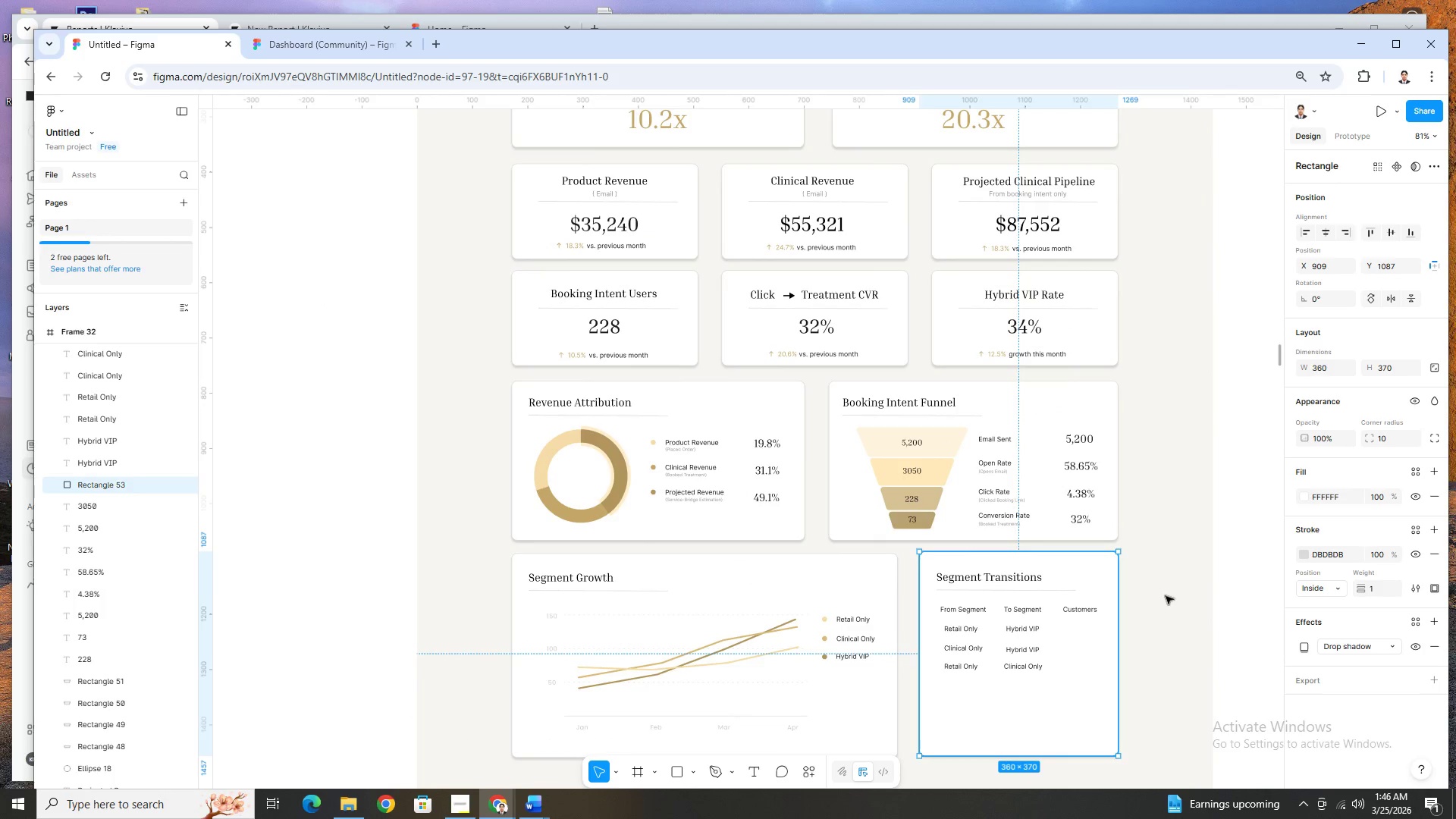 
scroll: coordinate [1156, 592], scroll_direction: up, amount: 2.0
 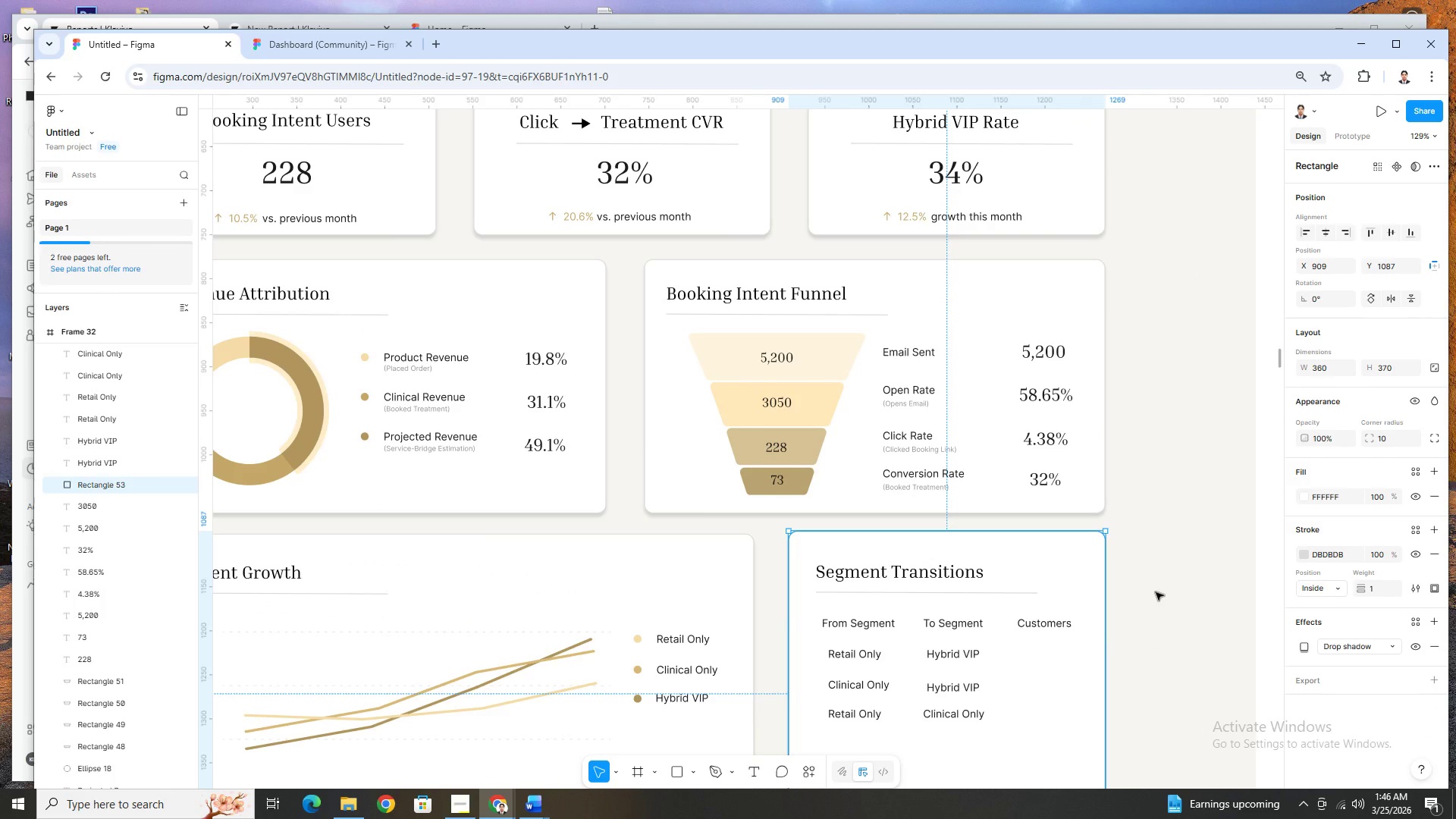 
scroll: coordinate [1156, 592], scroll_direction: down, amount: 4.0
 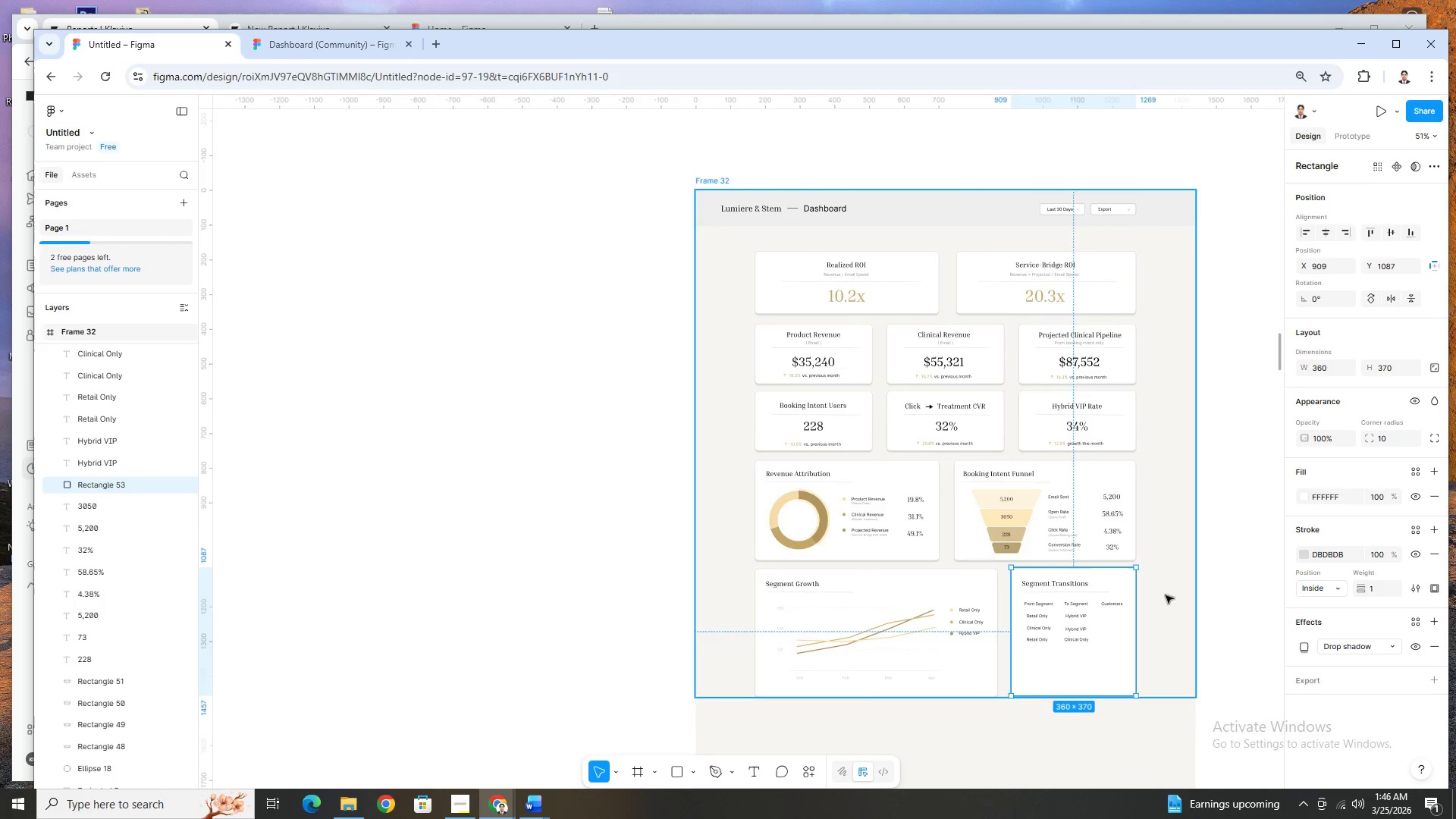 
scroll: coordinate [1166, 595], scroll_direction: up, amount: 2.0
 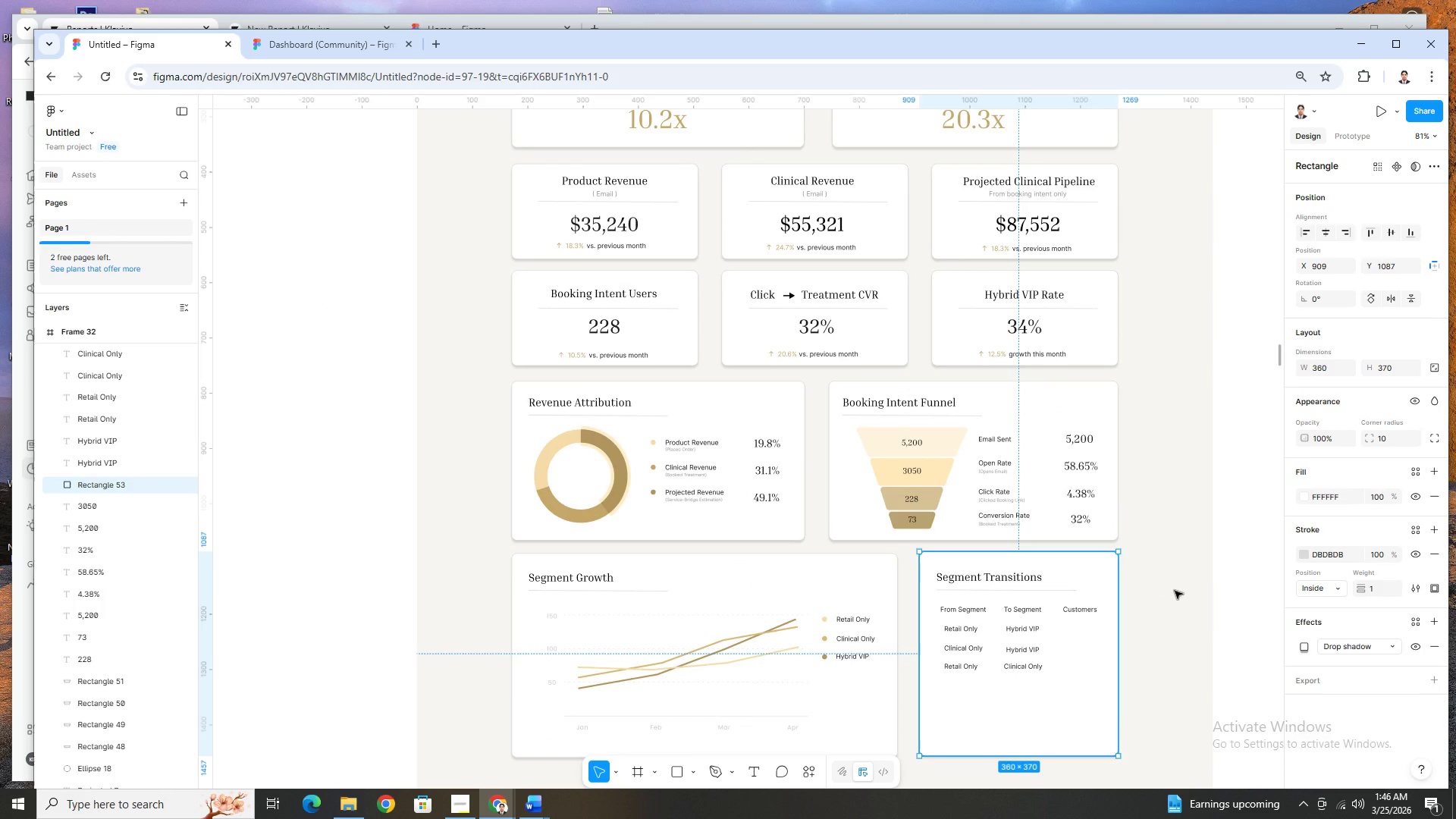 
hold_key(key=ControlLeft, duration=0.5)
scroll: coordinate [1154, 699], scroll_direction: up, amount: 3.0
 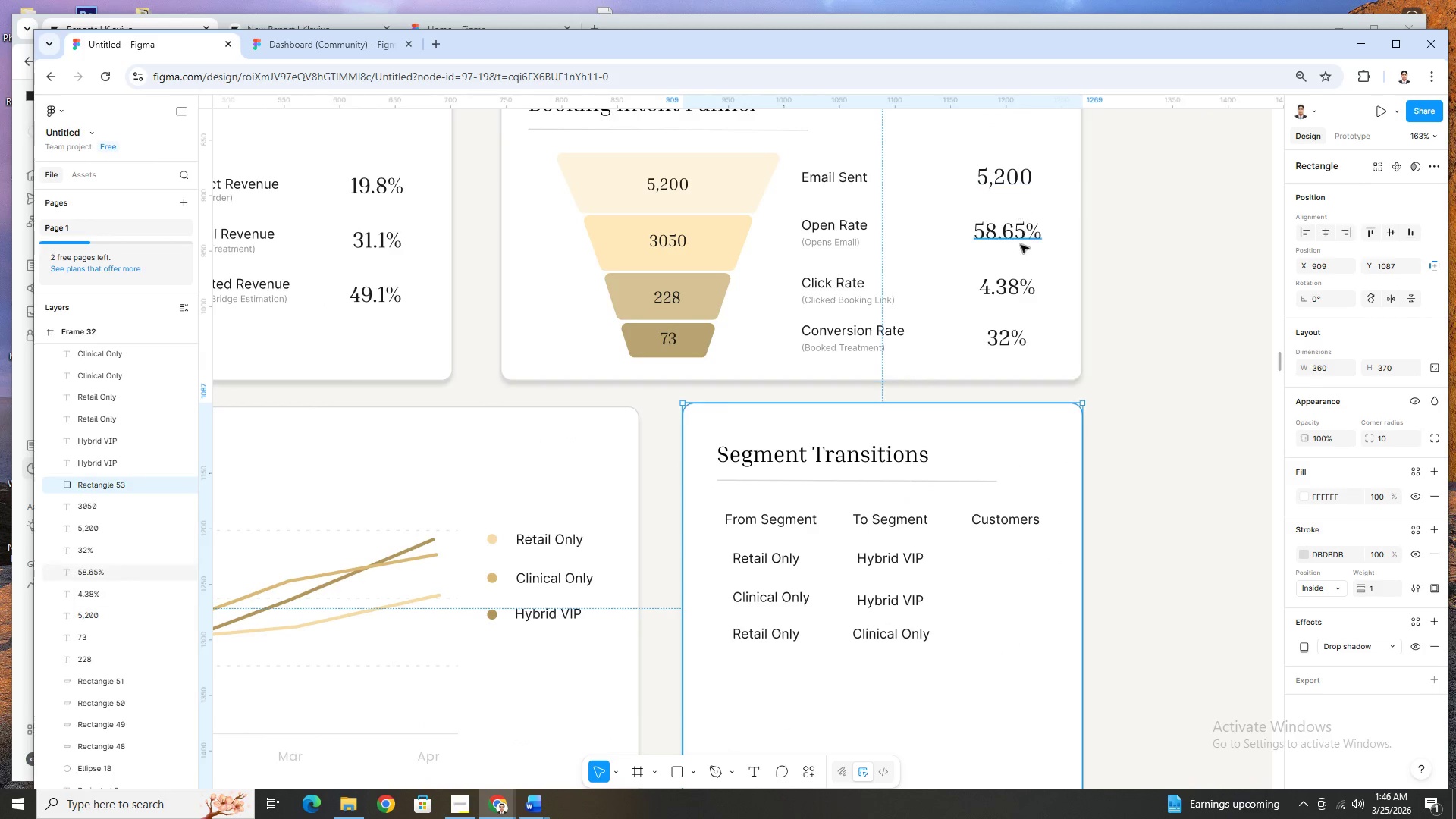 
left_click([1020, 282])
 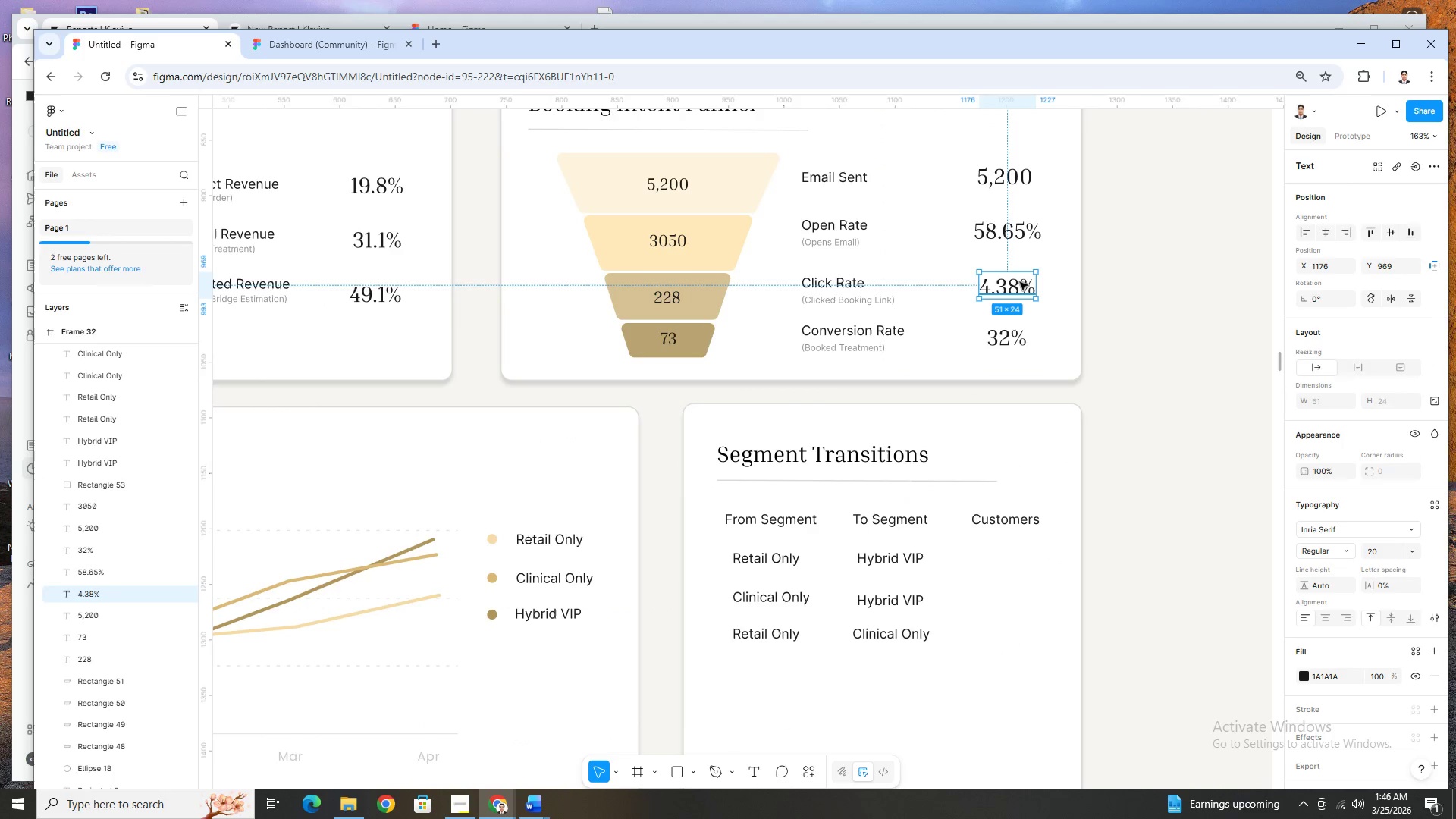 
key(Control+ControlLeft)
 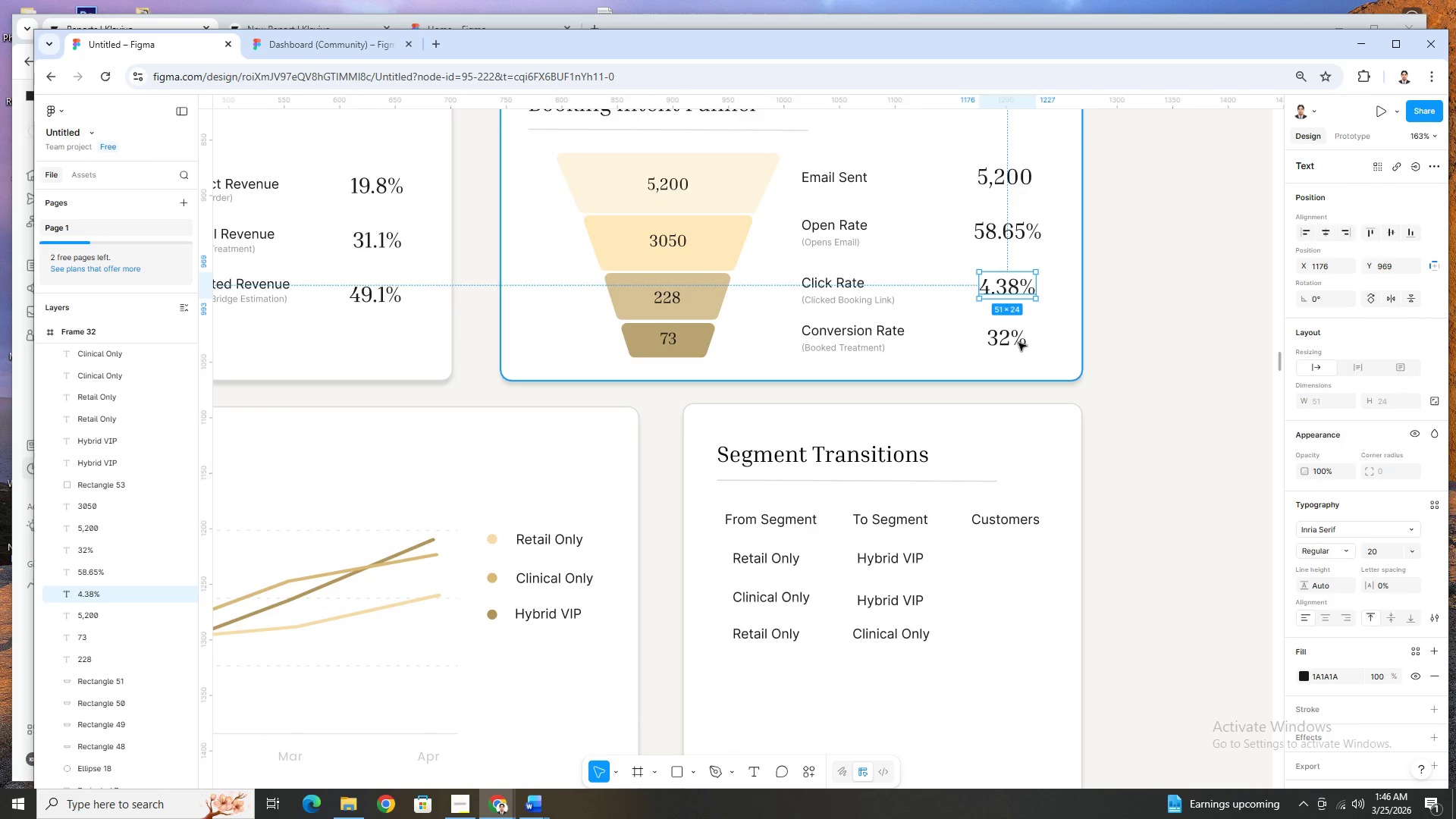 
left_click([1018, 342])
 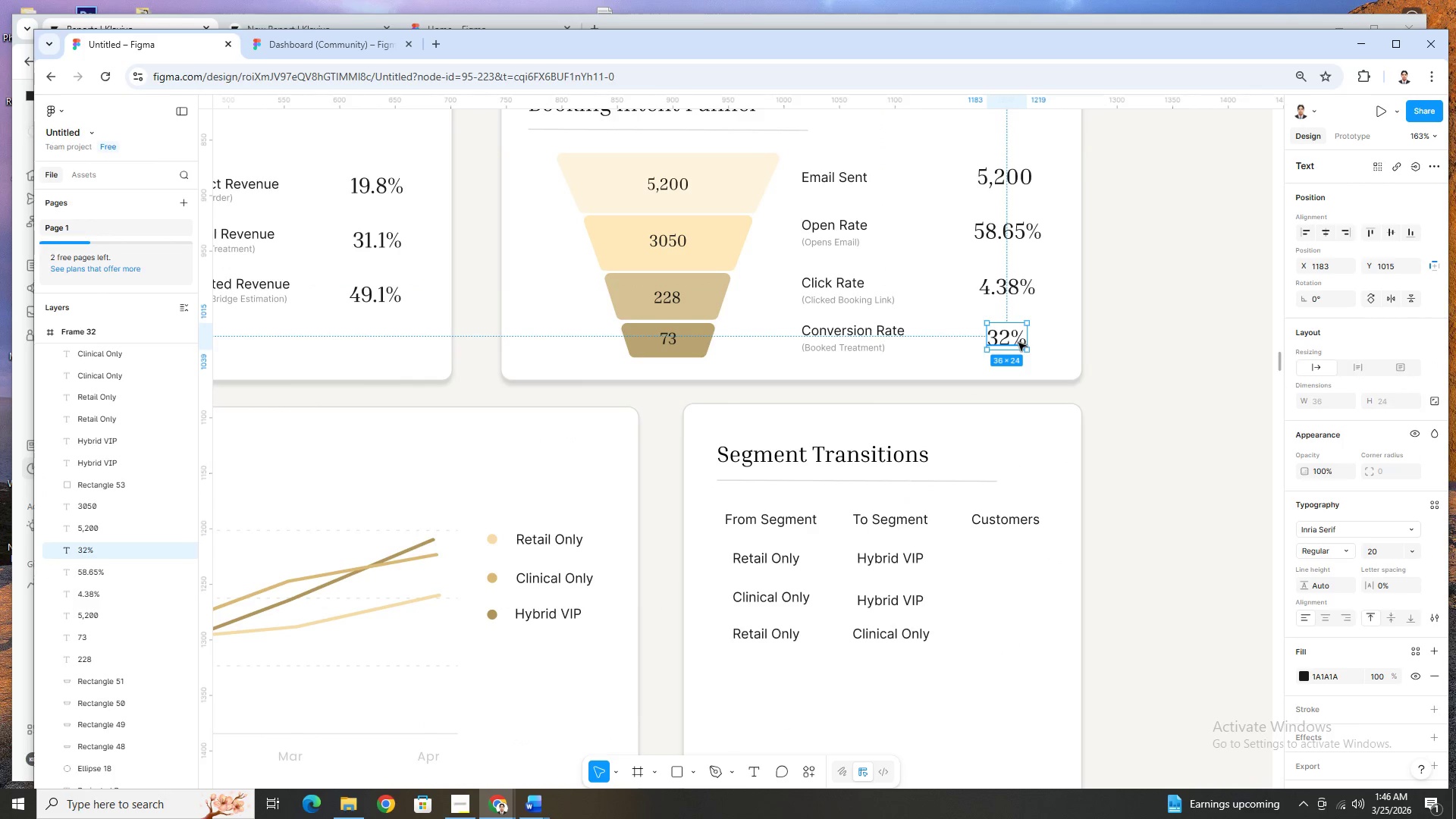 
key(Control+C)
 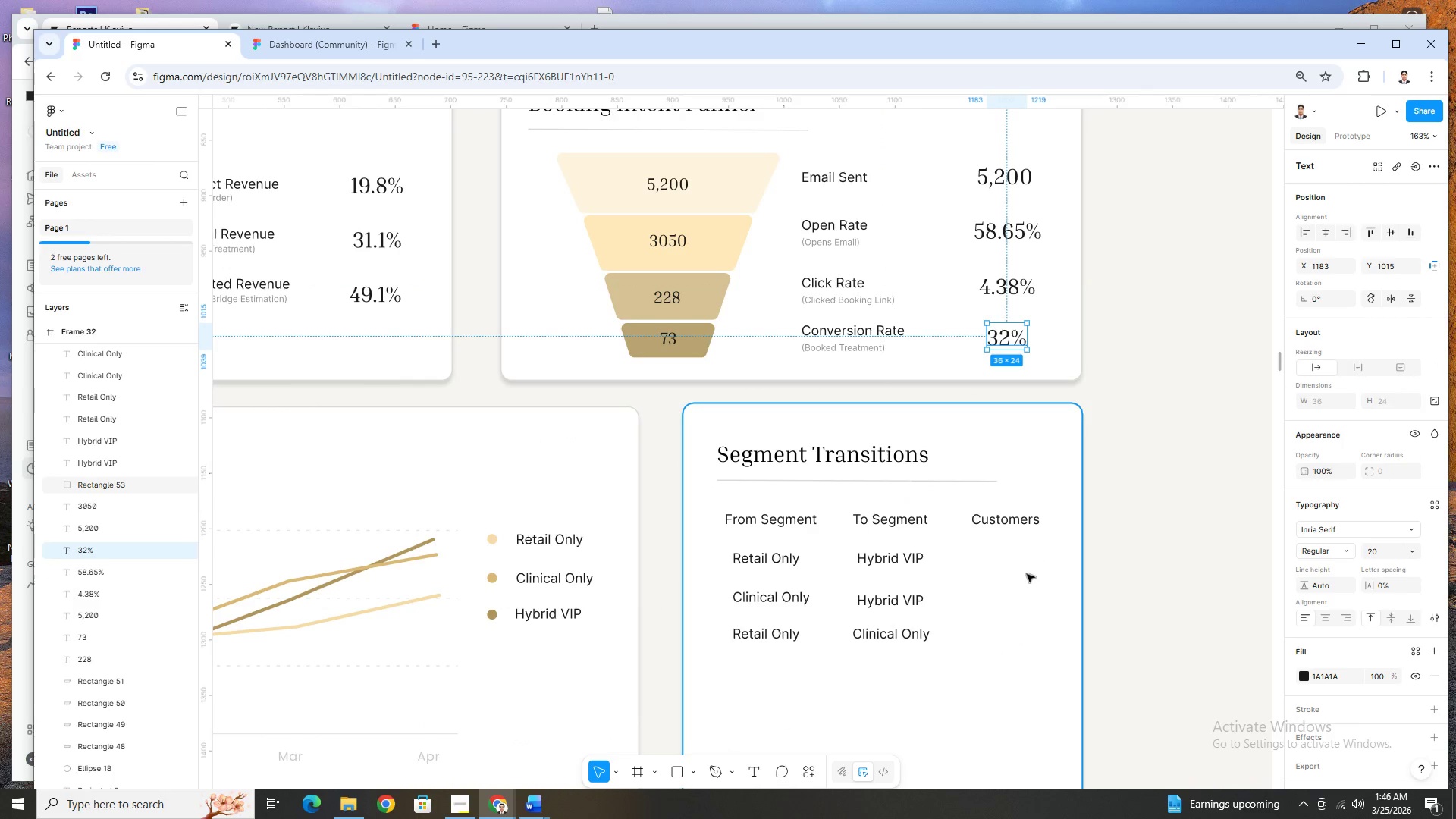 
left_click([1027, 574])
 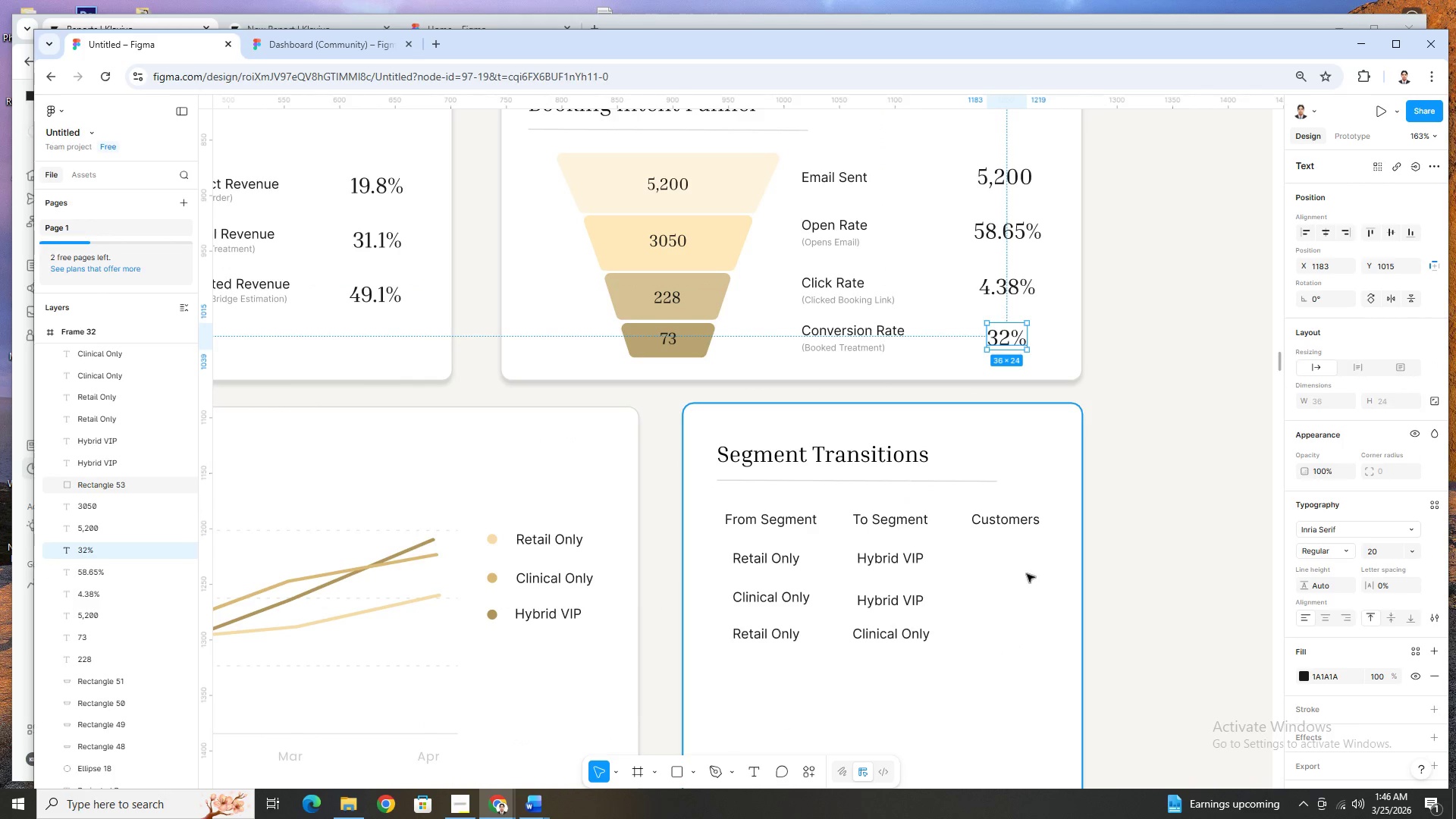 
hold_key(key=ControlLeft, duration=0.34)
 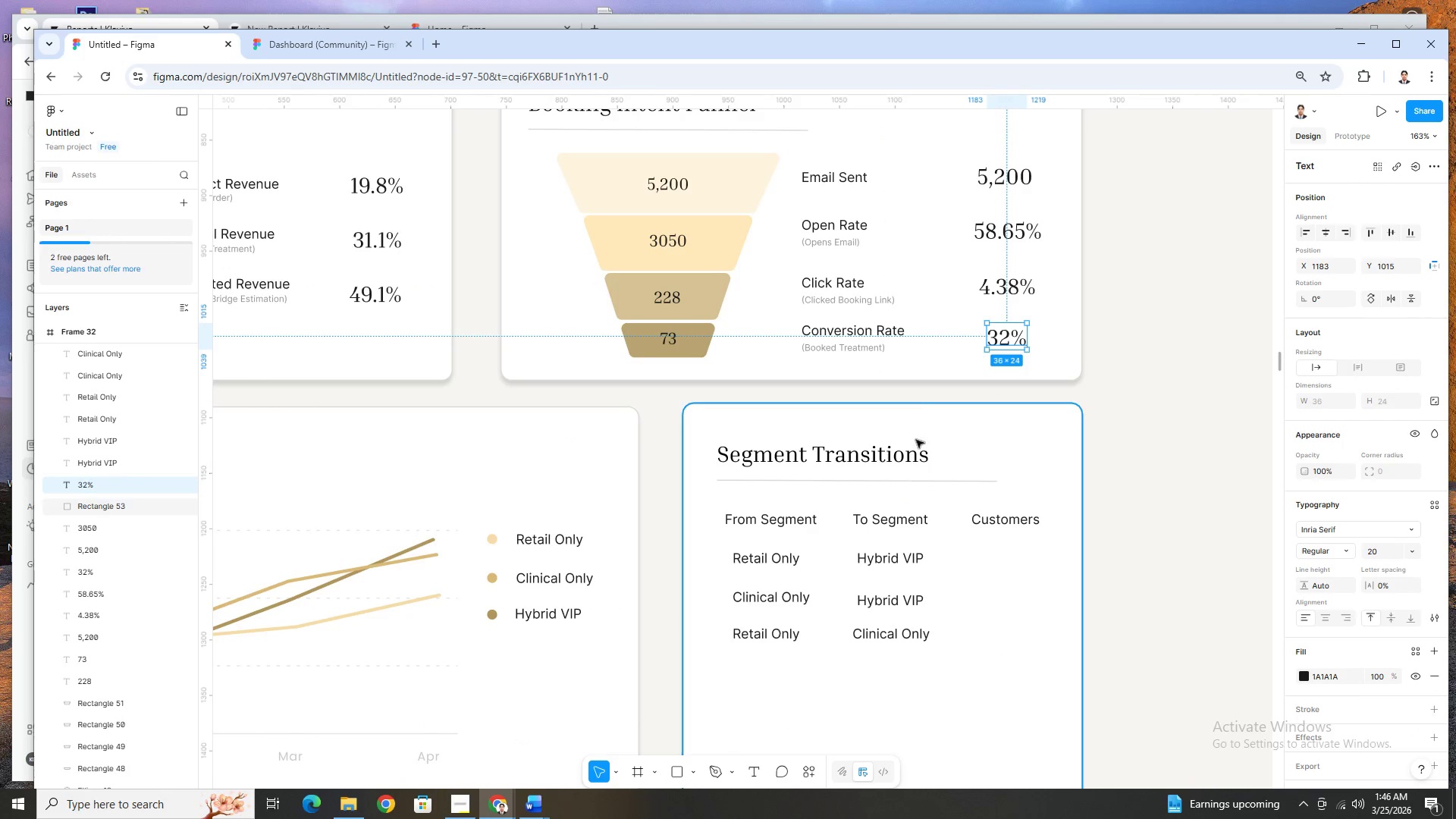 
key(V)
 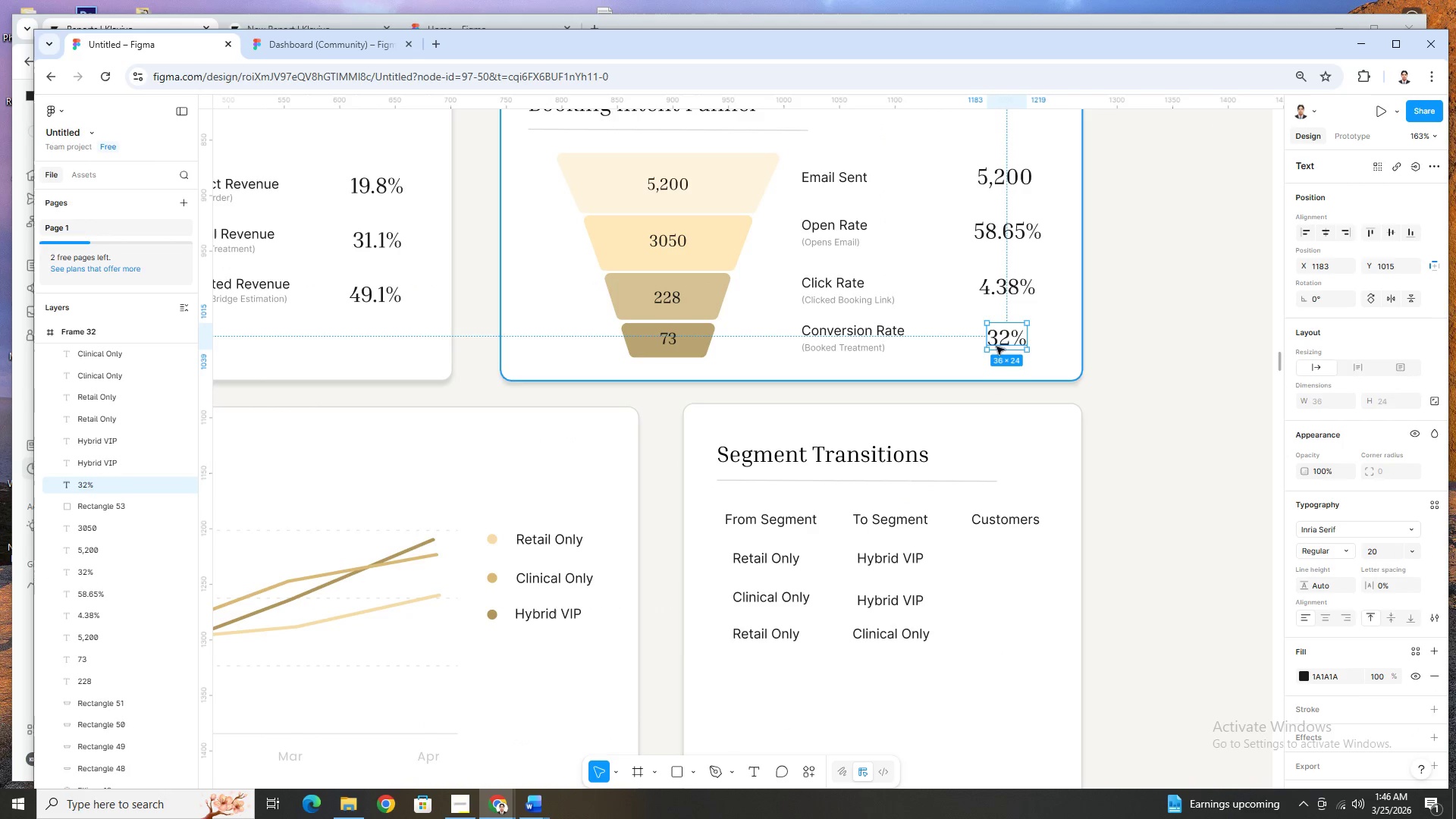 
left_click_drag(start_coordinate=[999, 340], to_coordinate=[1000, 561])
 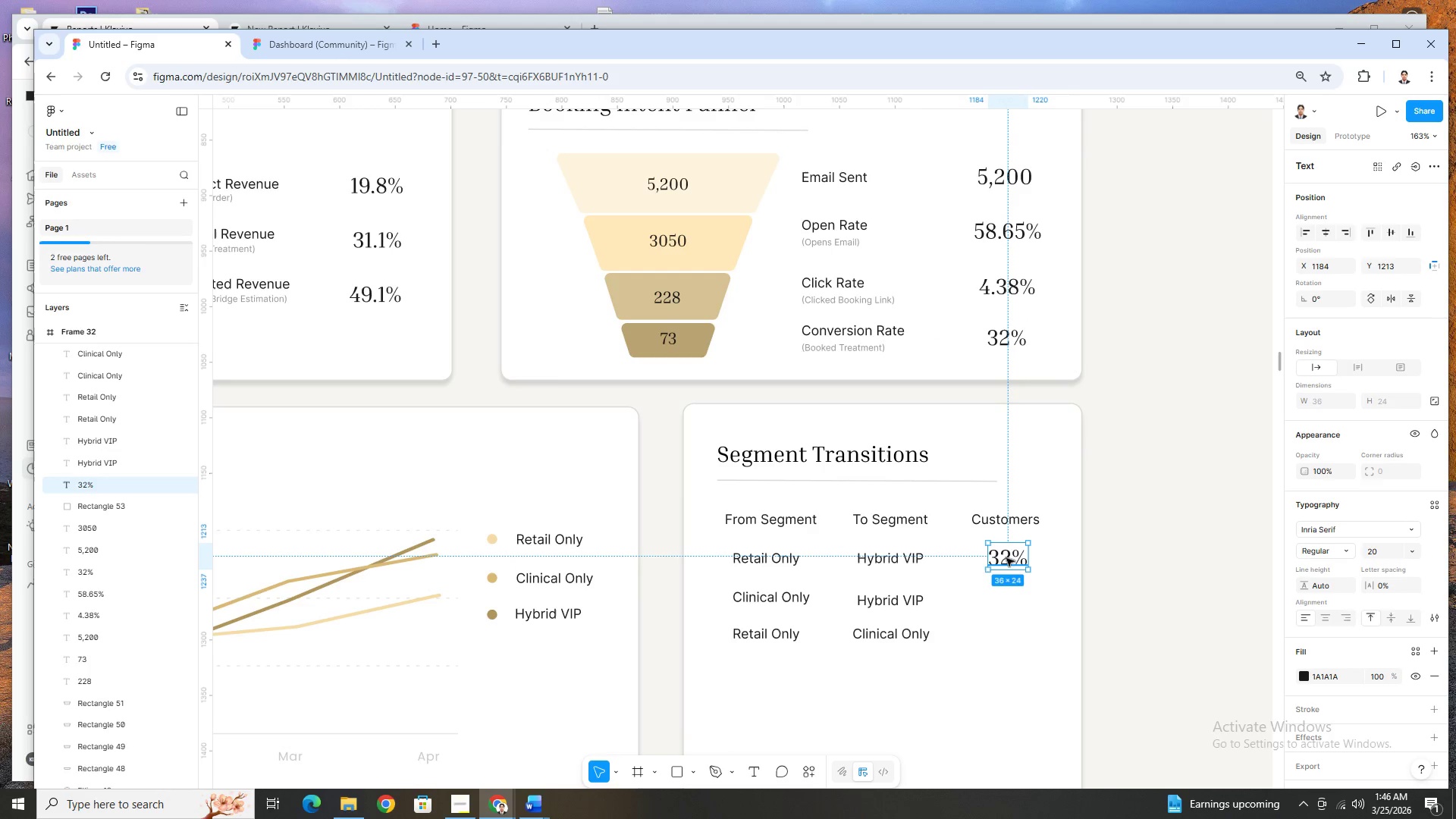 
double_click([1006, 557])
 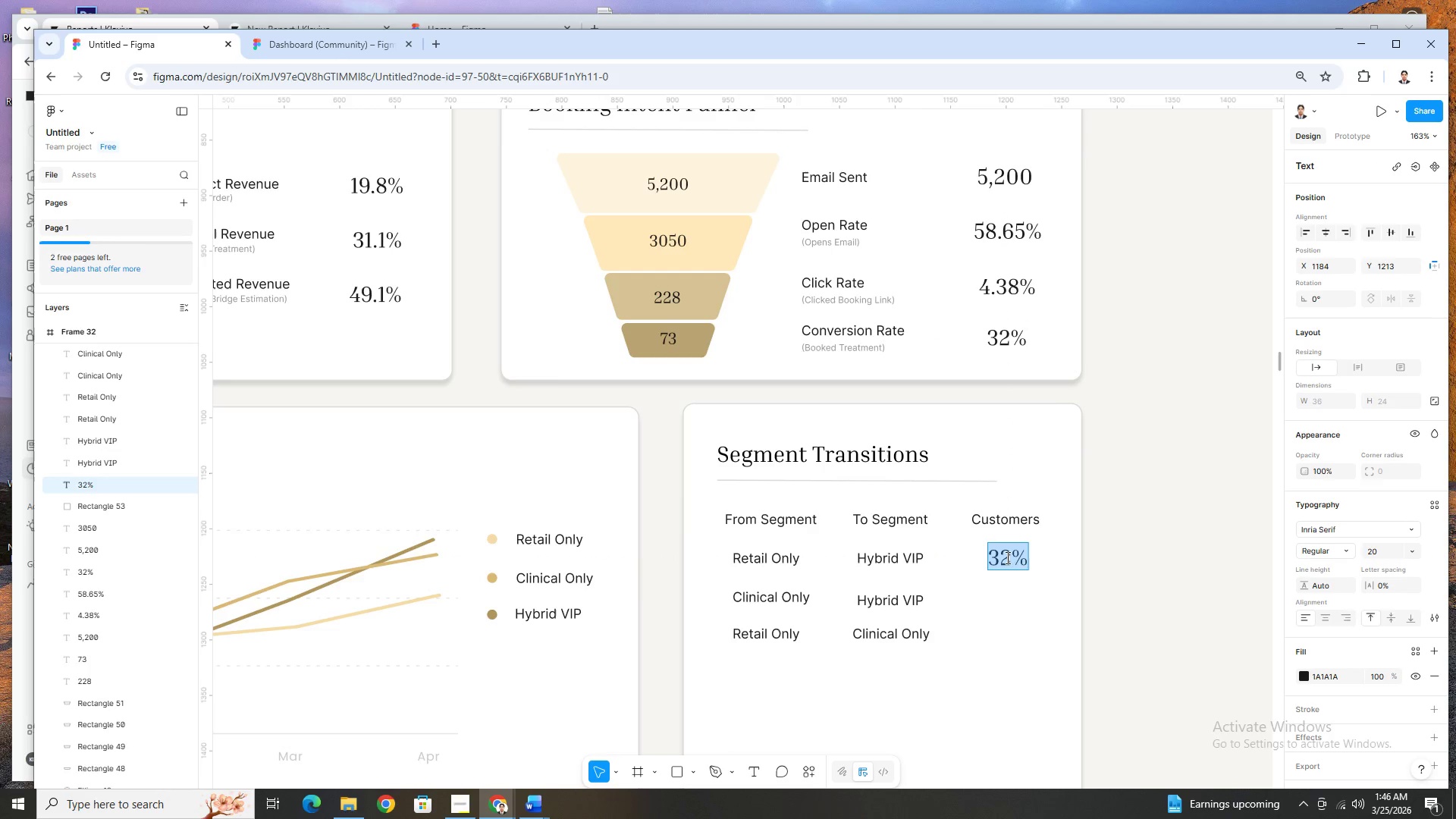 
key(1)
 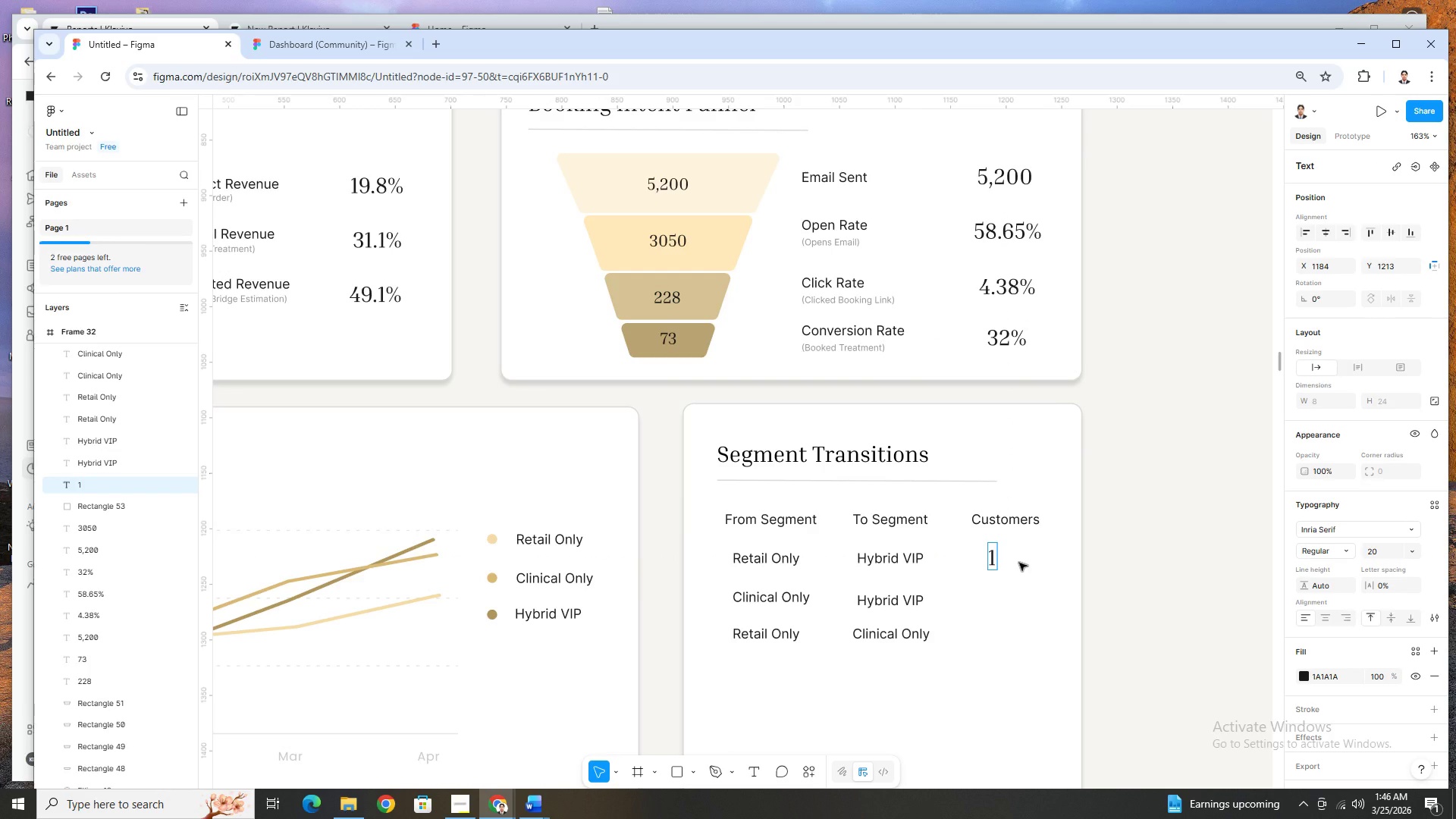 
key(8)
 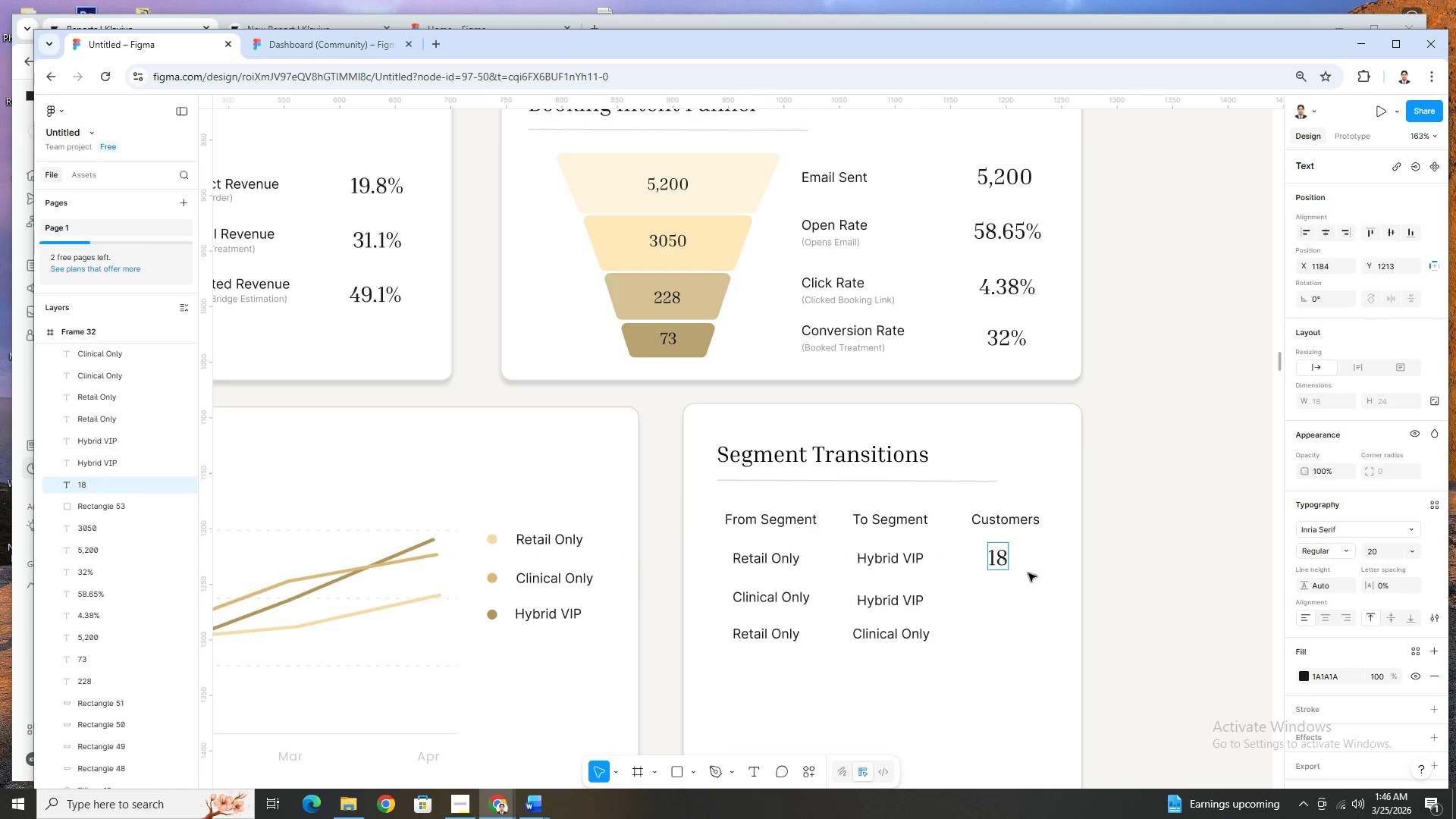 
left_click([1035, 573])
 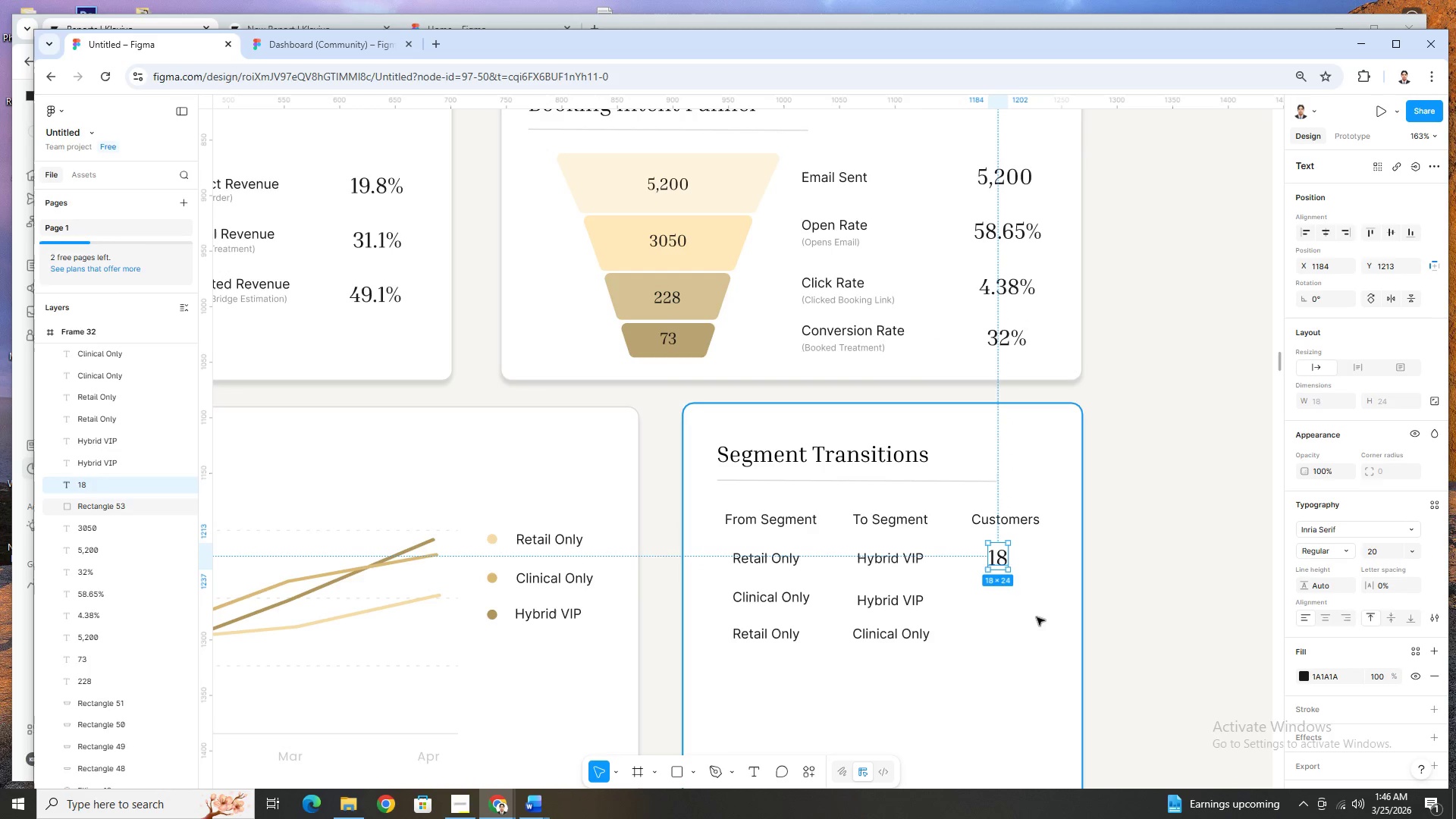 
left_click([1037, 616])
 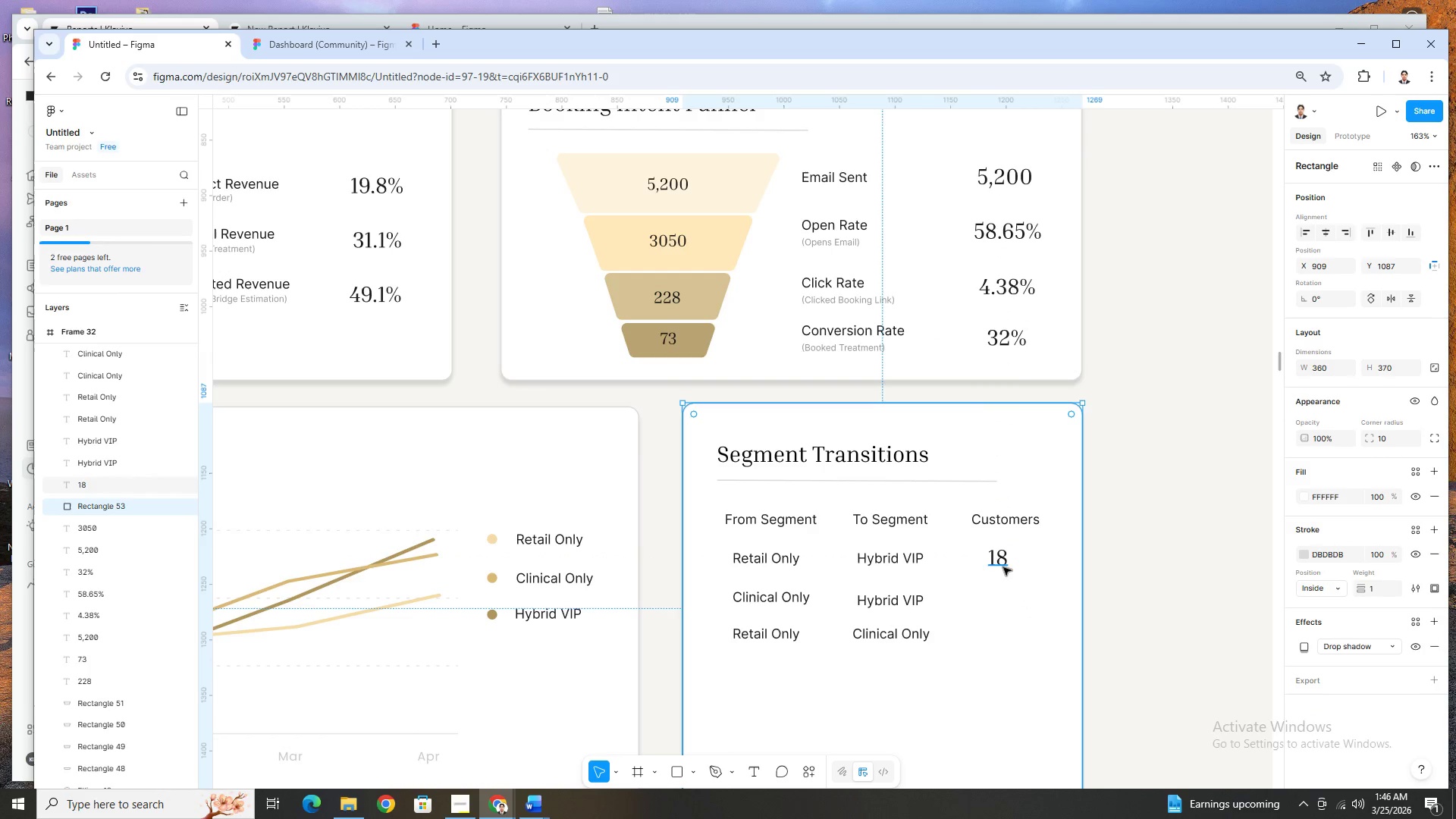 
left_click([1003, 563])
 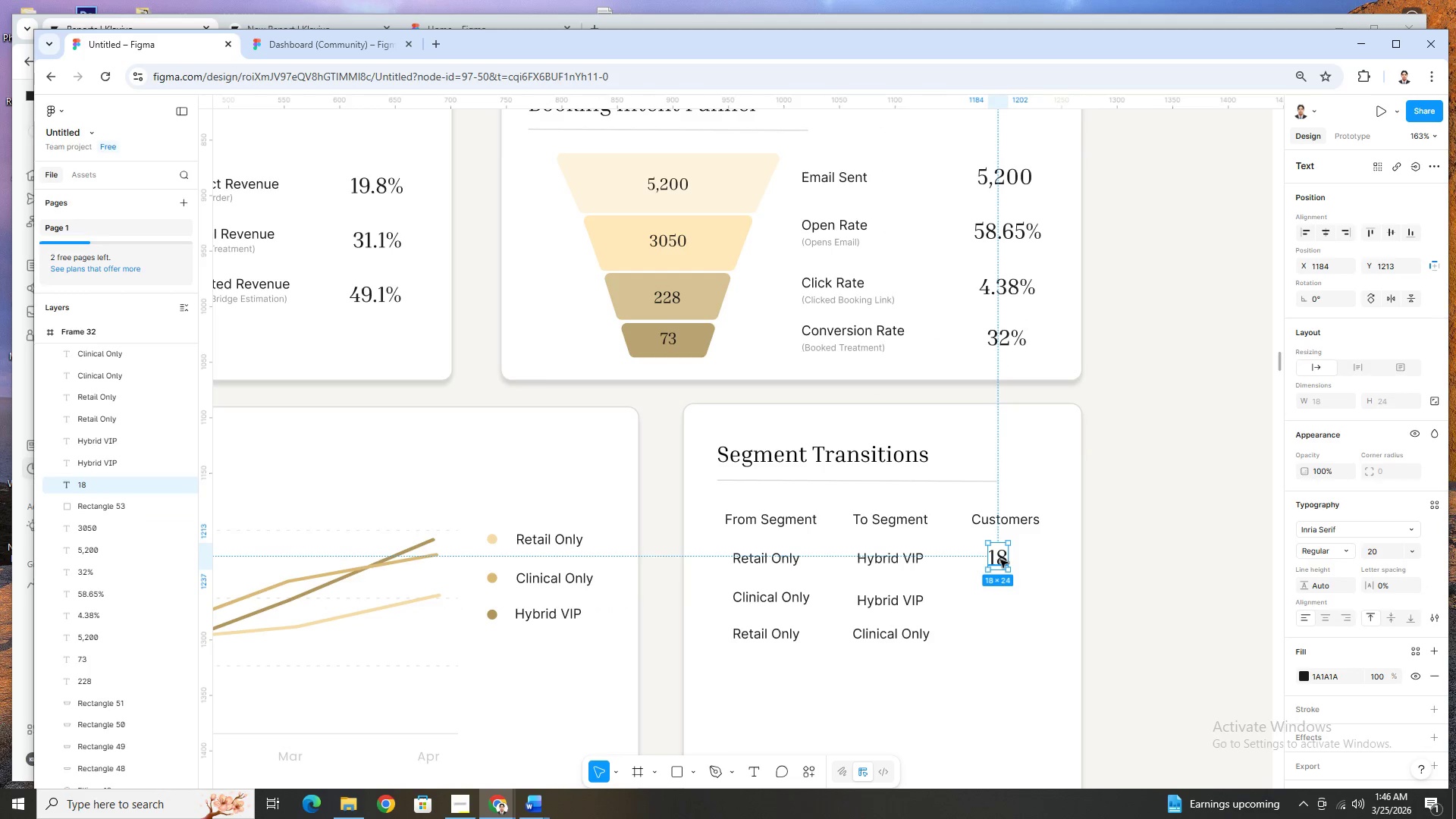 
left_click_drag(start_coordinate=[1000, 560], to_coordinate=[1008, 558])
 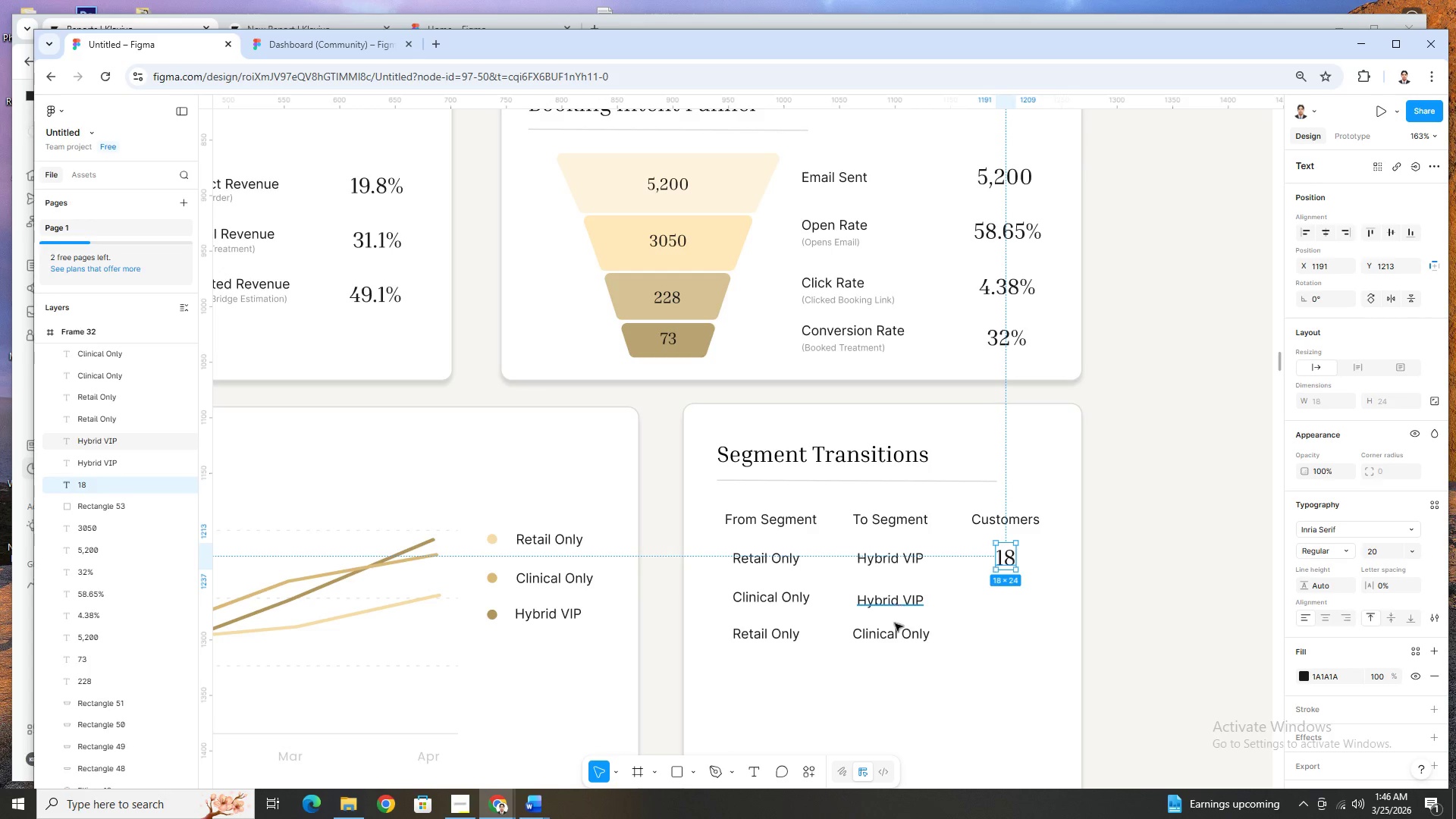 
left_click([891, 637])
 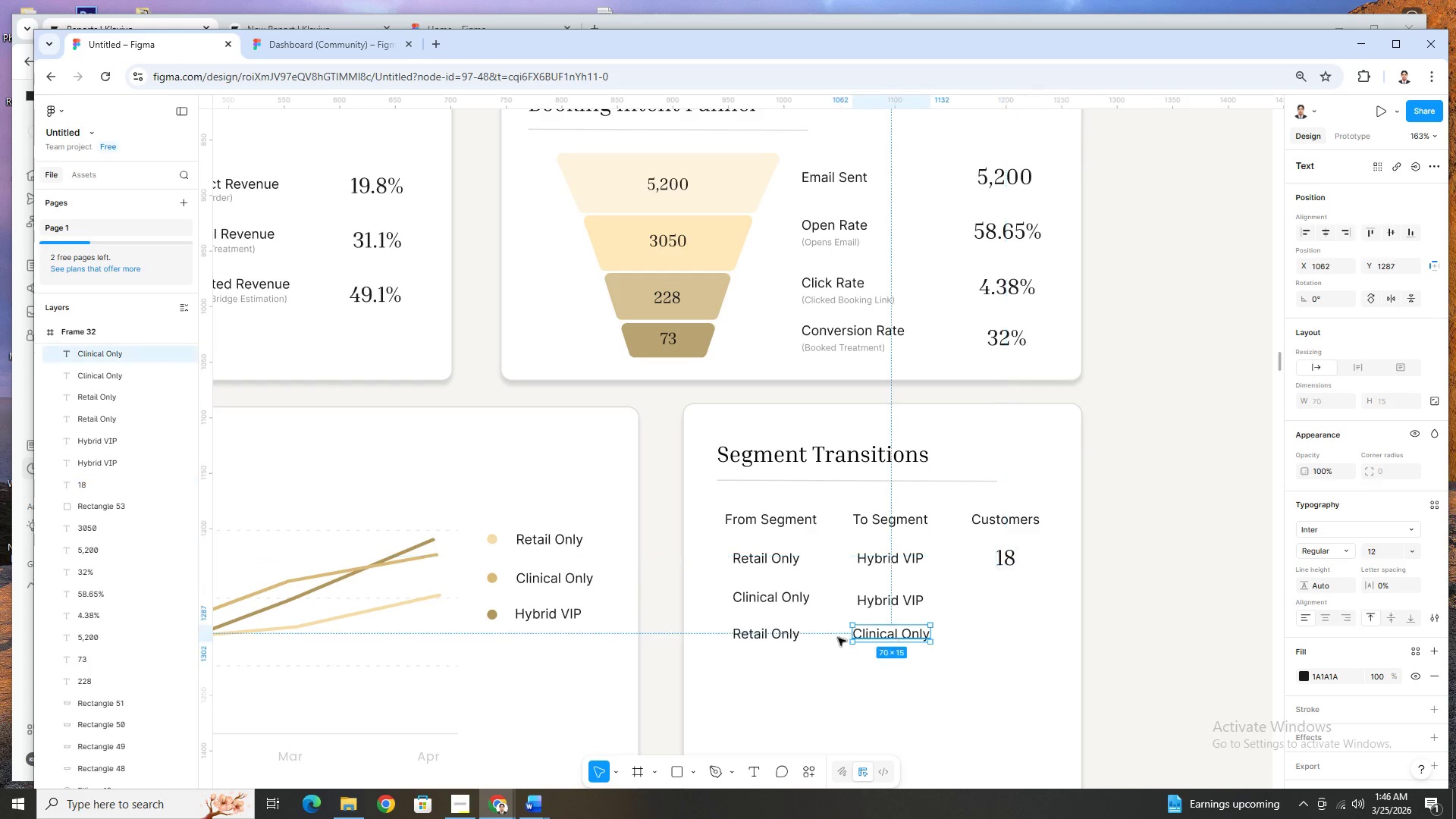 
hold_key(key=ShiftLeft, duration=0.41)
double_click([767, 636])
 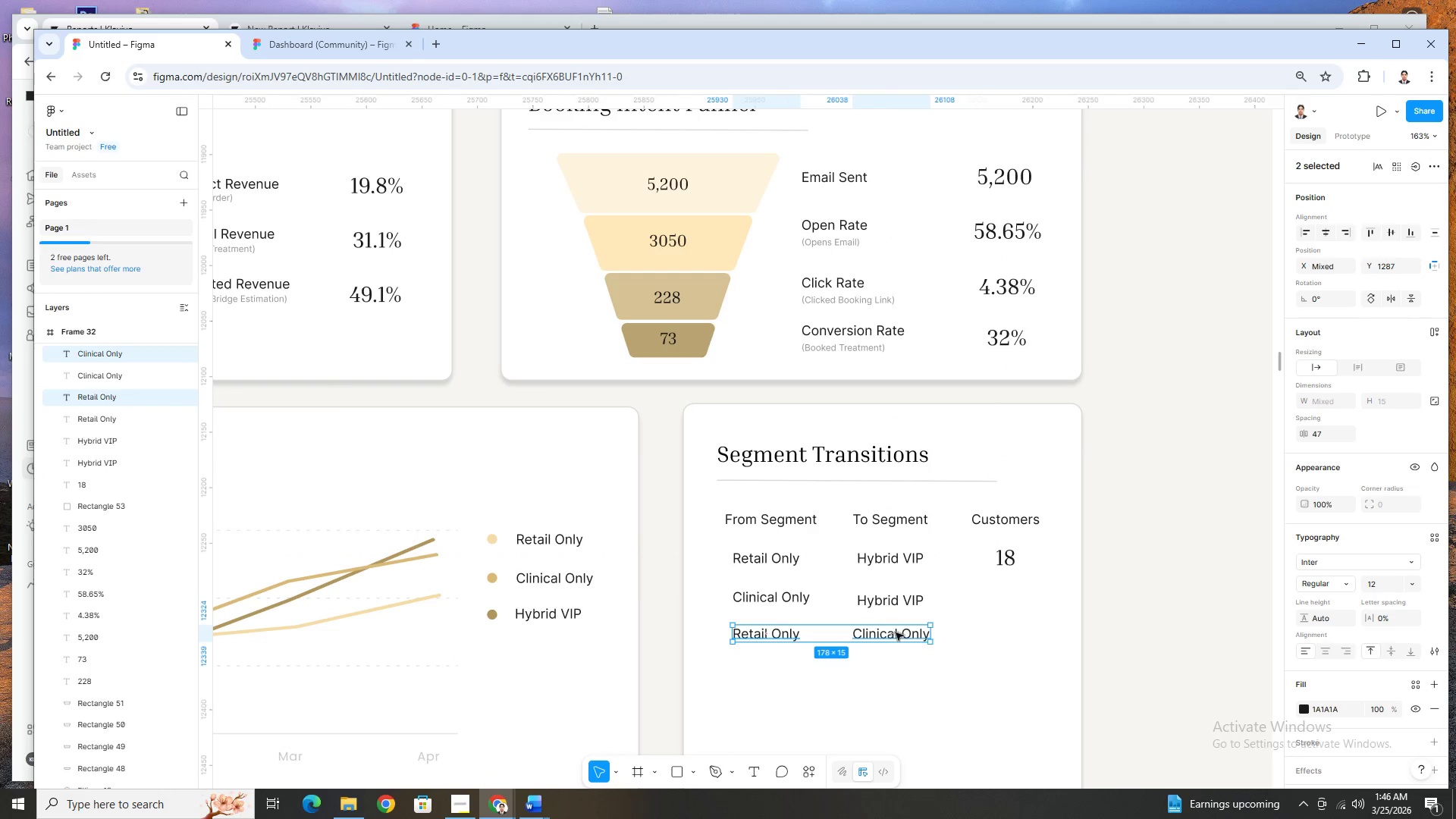 
left_click_drag(start_coordinate=[898, 633], to_coordinate=[894, 683])
 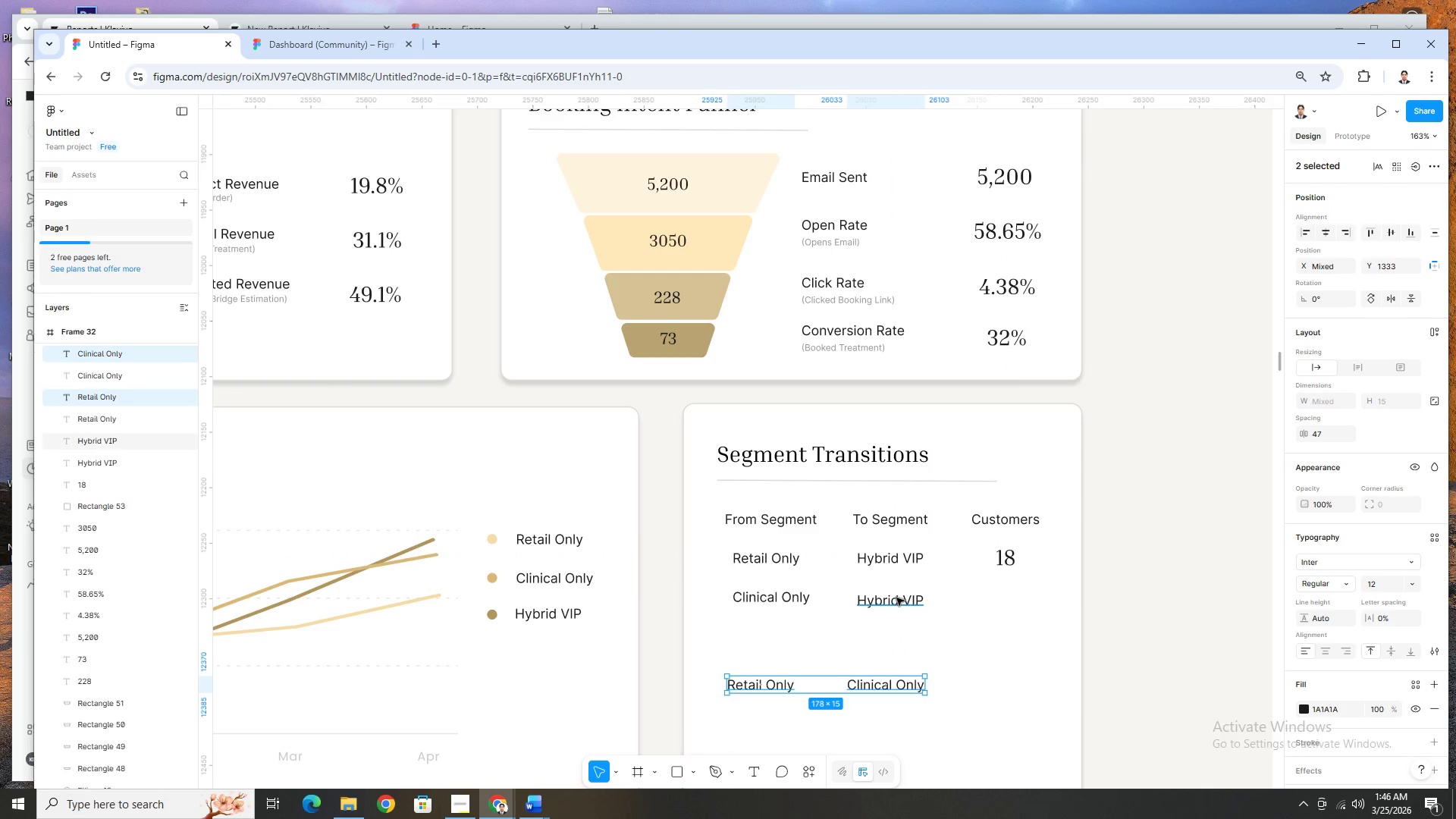 
left_click([896, 598])
 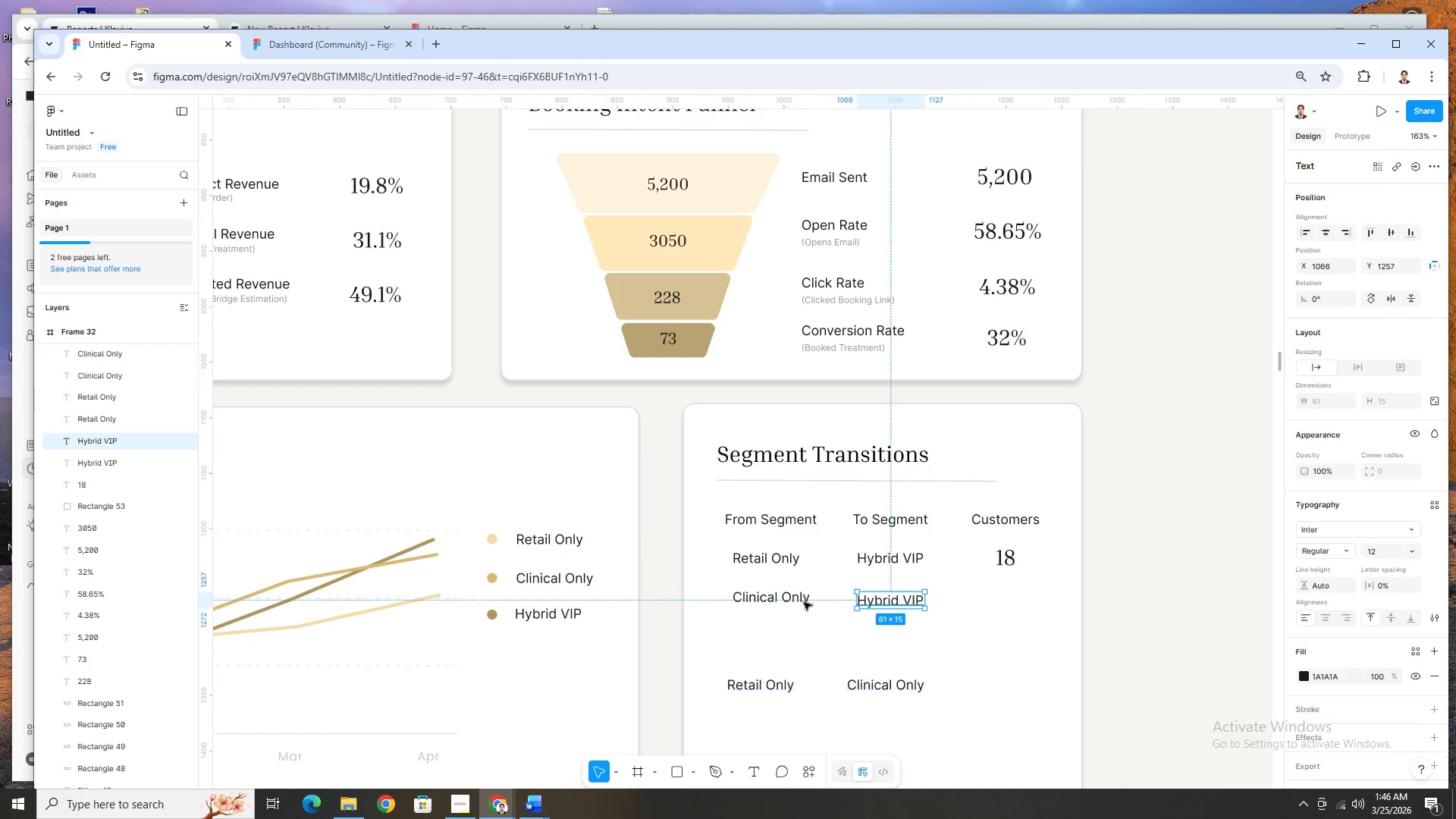 
hold_key(key=ShiftLeft, duration=0.31)
left_click([775, 599])
 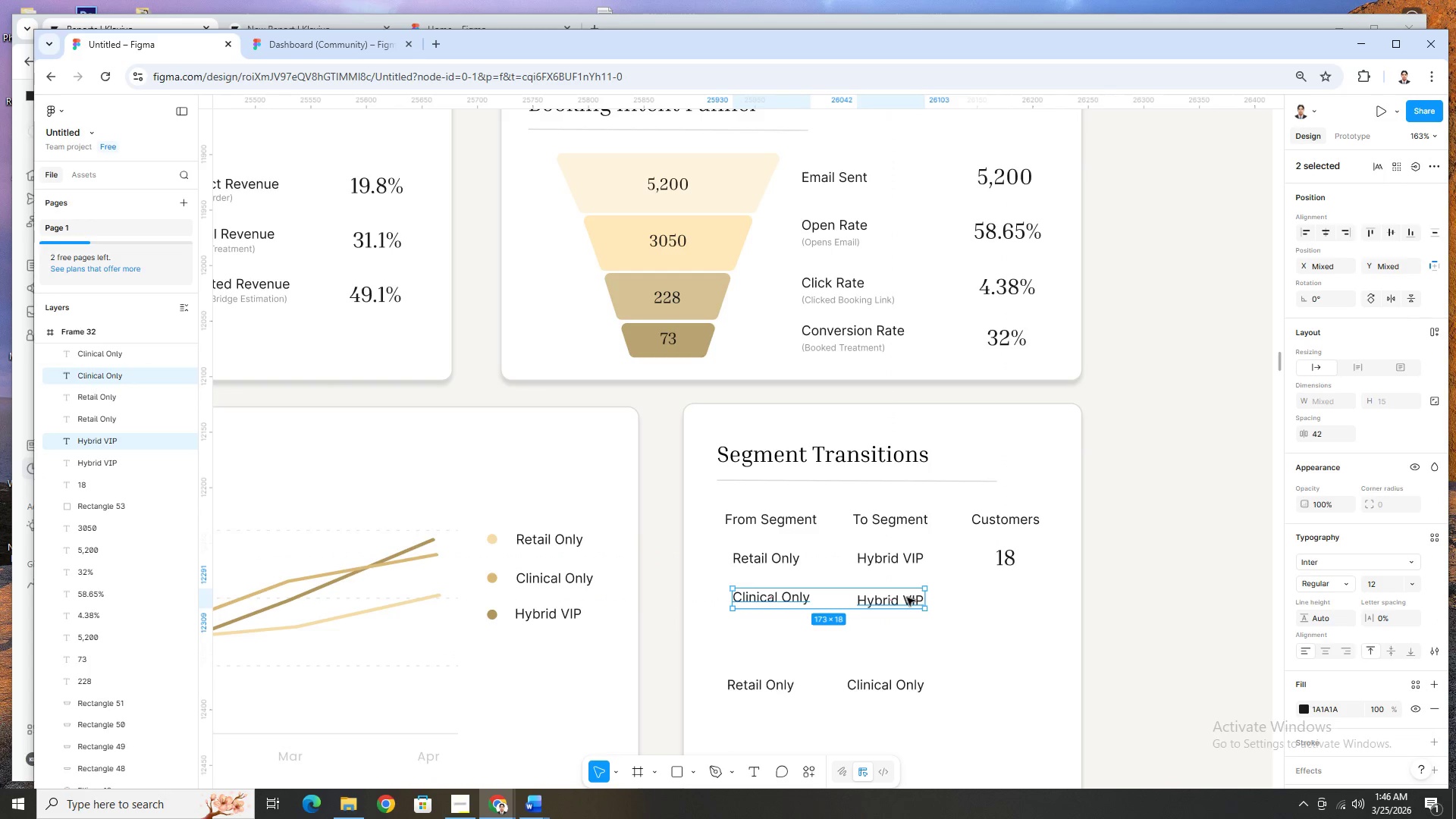 
left_click_drag(start_coordinate=[905, 600], to_coordinate=[903, 612])
 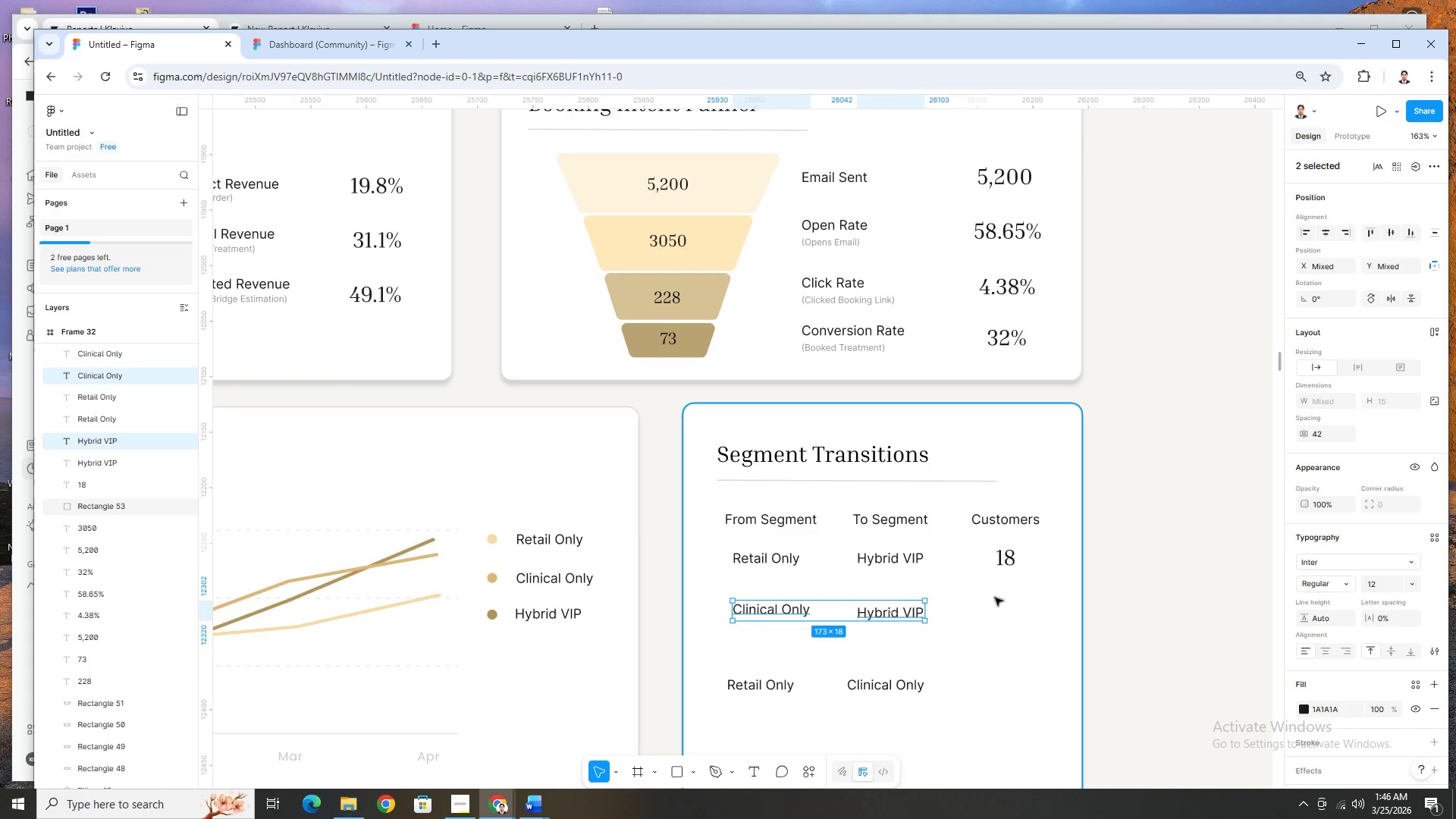 
left_click([995, 598])
 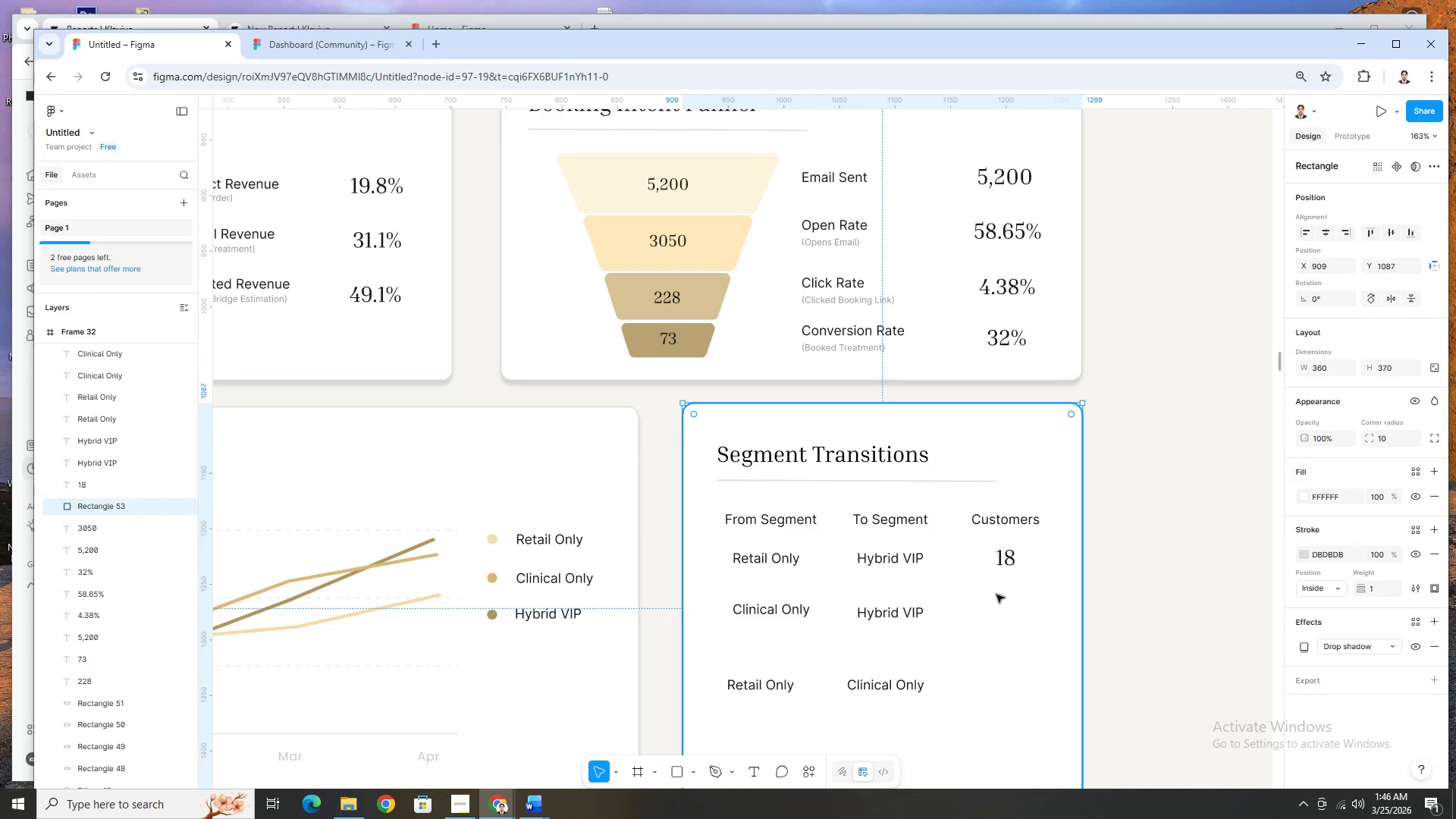 
scroll: coordinate [1000, 593], scroll_direction: down, amount: 1.0
 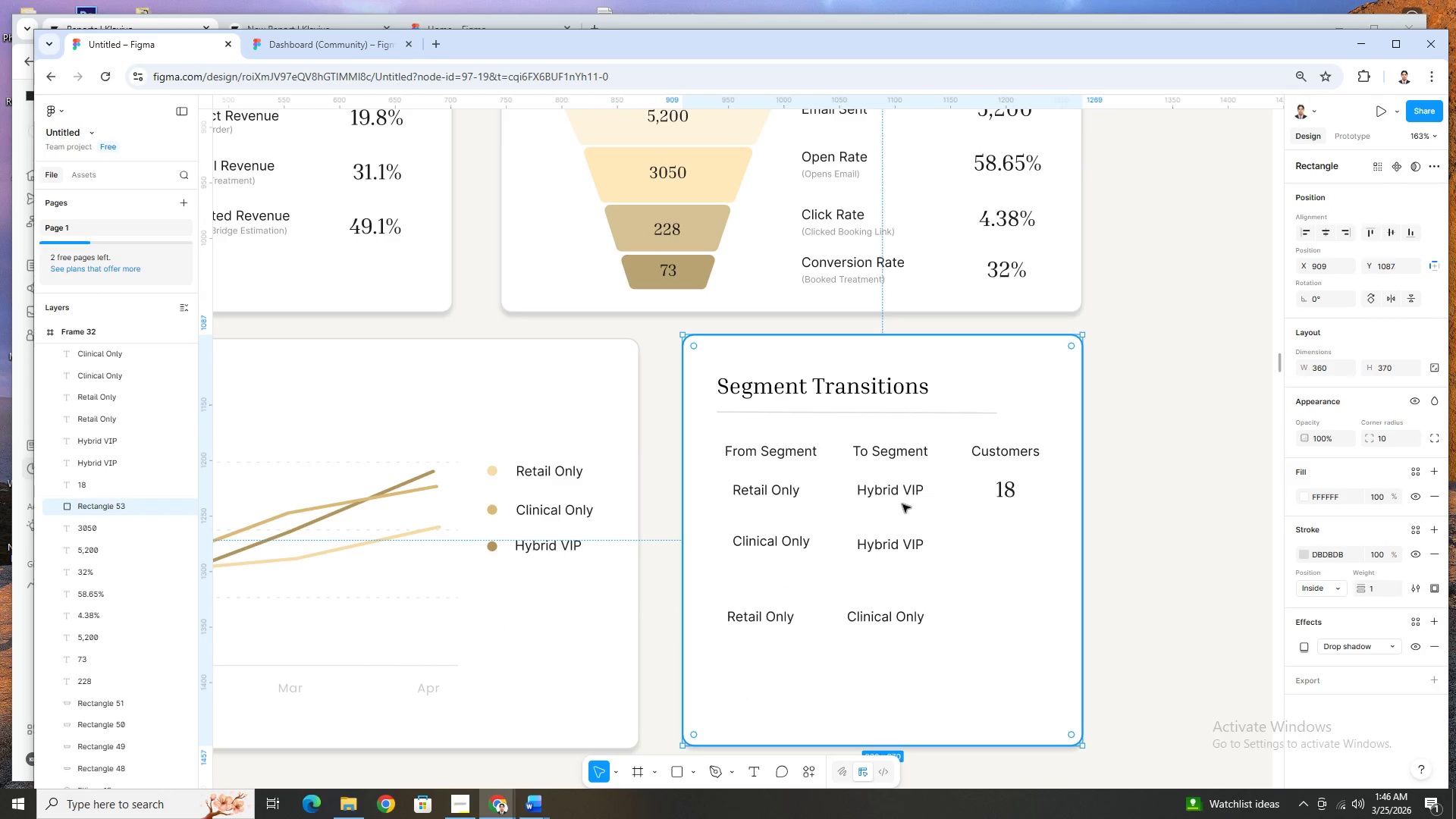 
left_click([900, 492])
 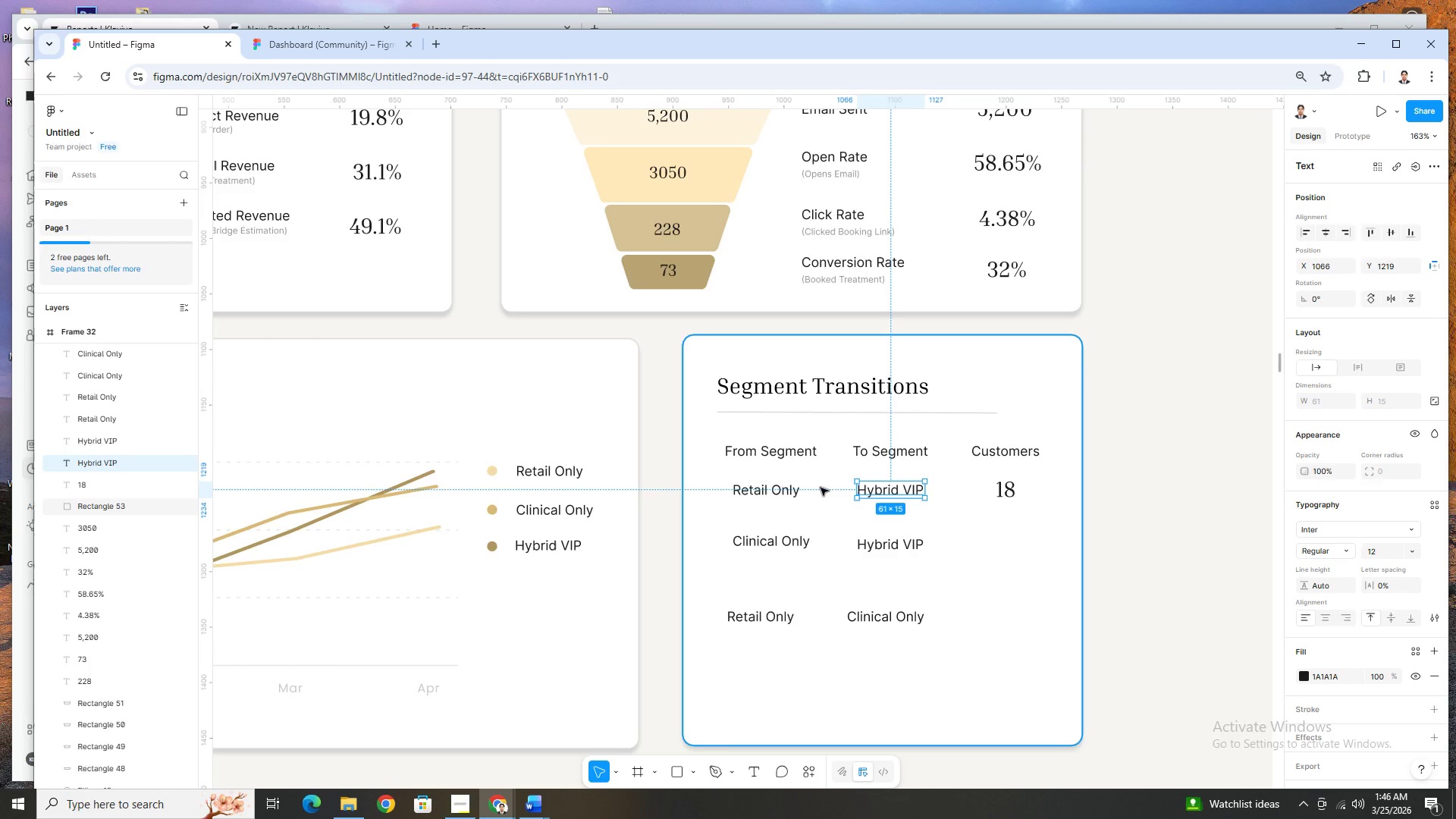 
hold_key(key=ShiftLeft, duration=0.88)
left_click([777, 488])
 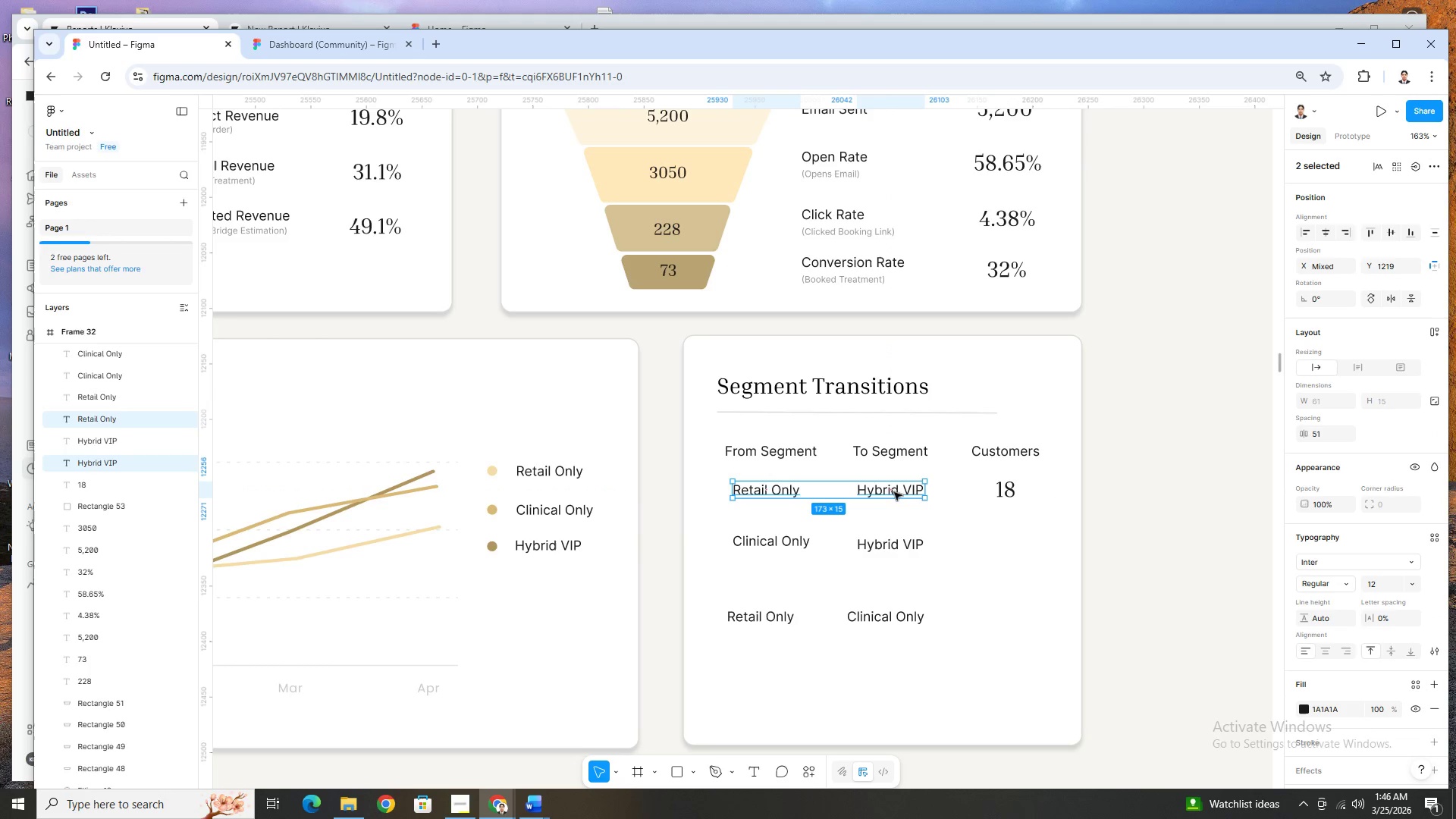 
left_click_drag(start_coordinate=[893, 488], to_coordinate=[892, 493])
 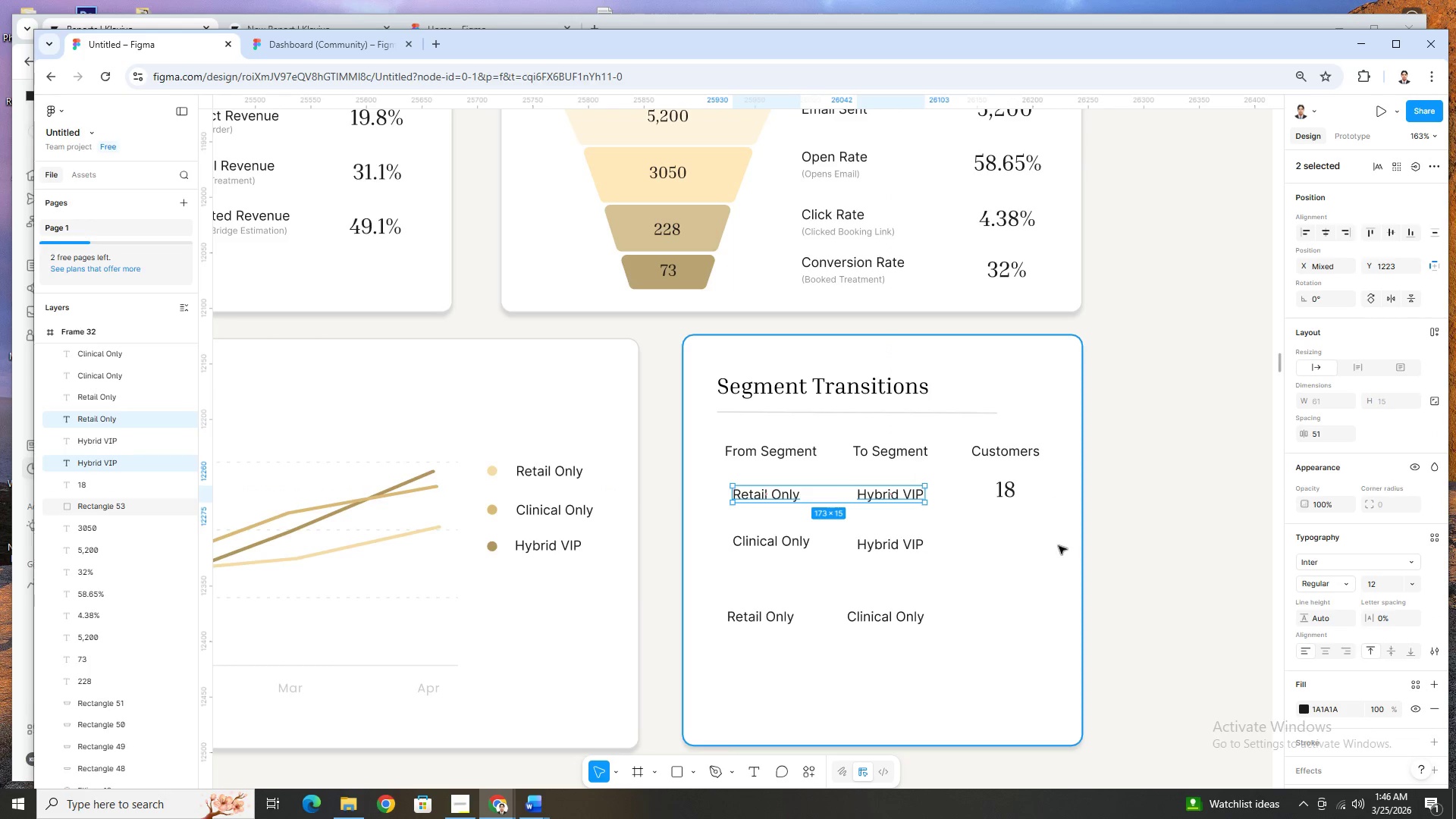 
left_click([1059, 546])
 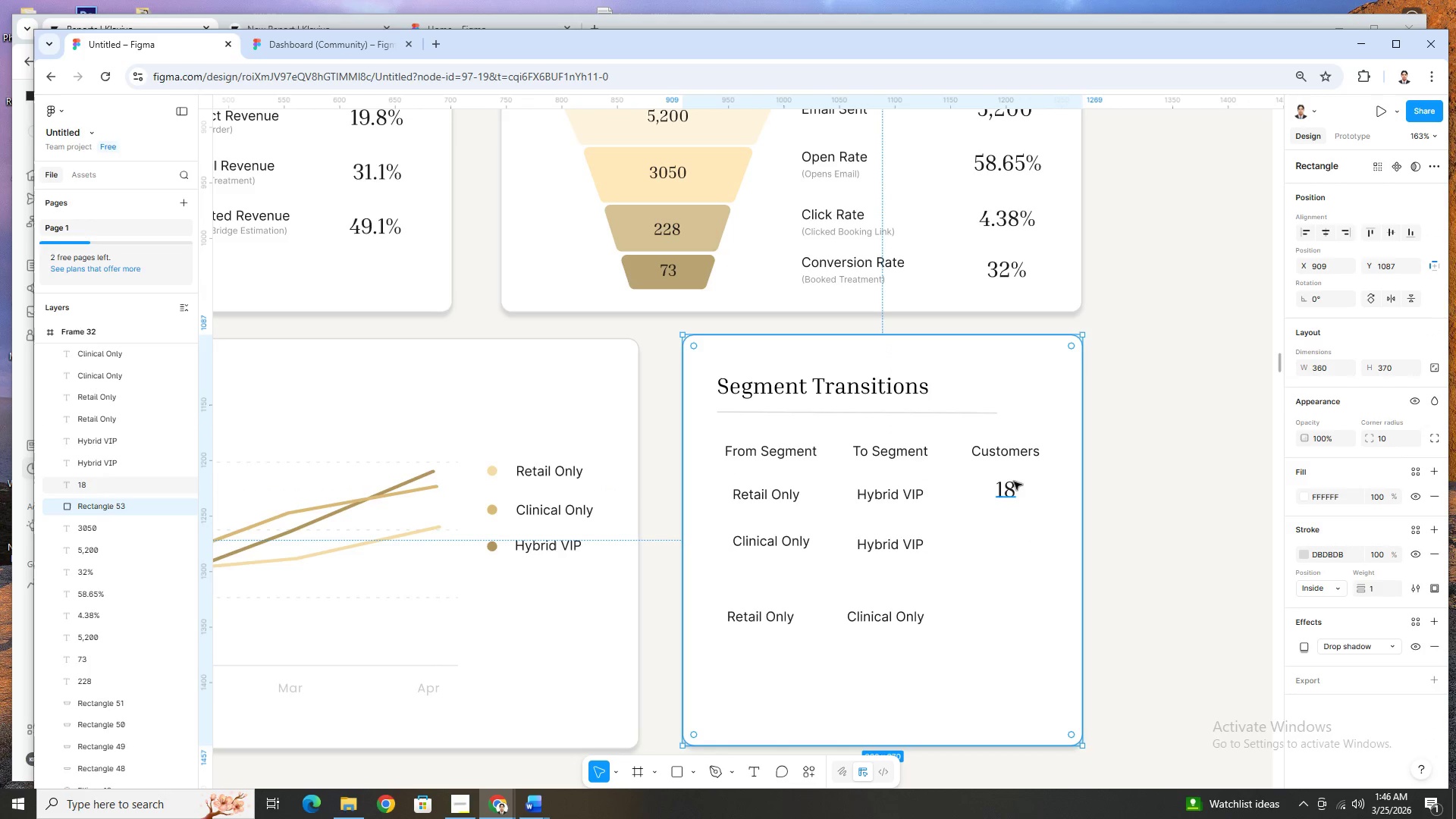 
left_click([1010, 486])
 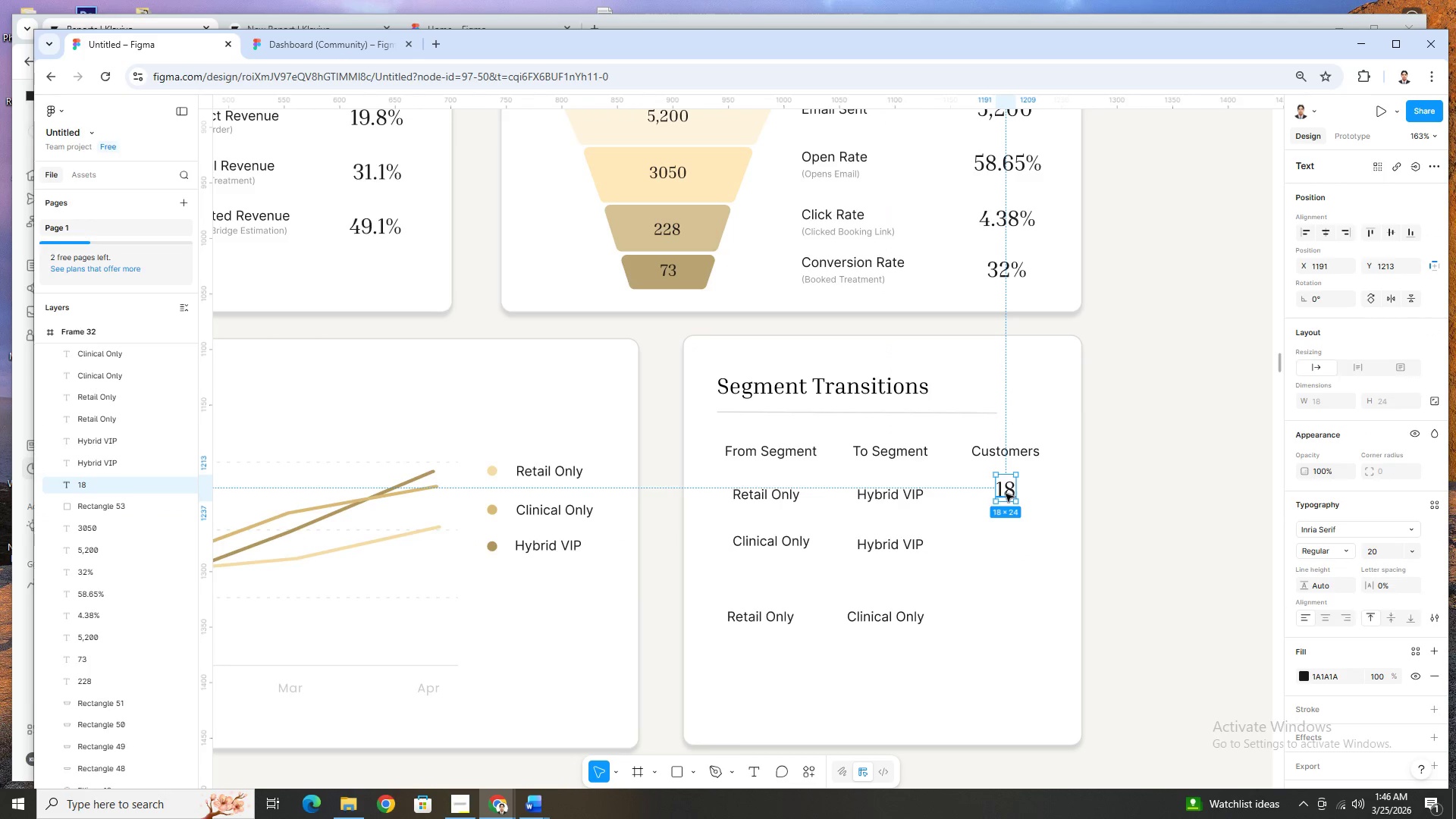 
left_click_drag(start_coordinate=[1007, 491], to_coordinate=[1009, 497])
 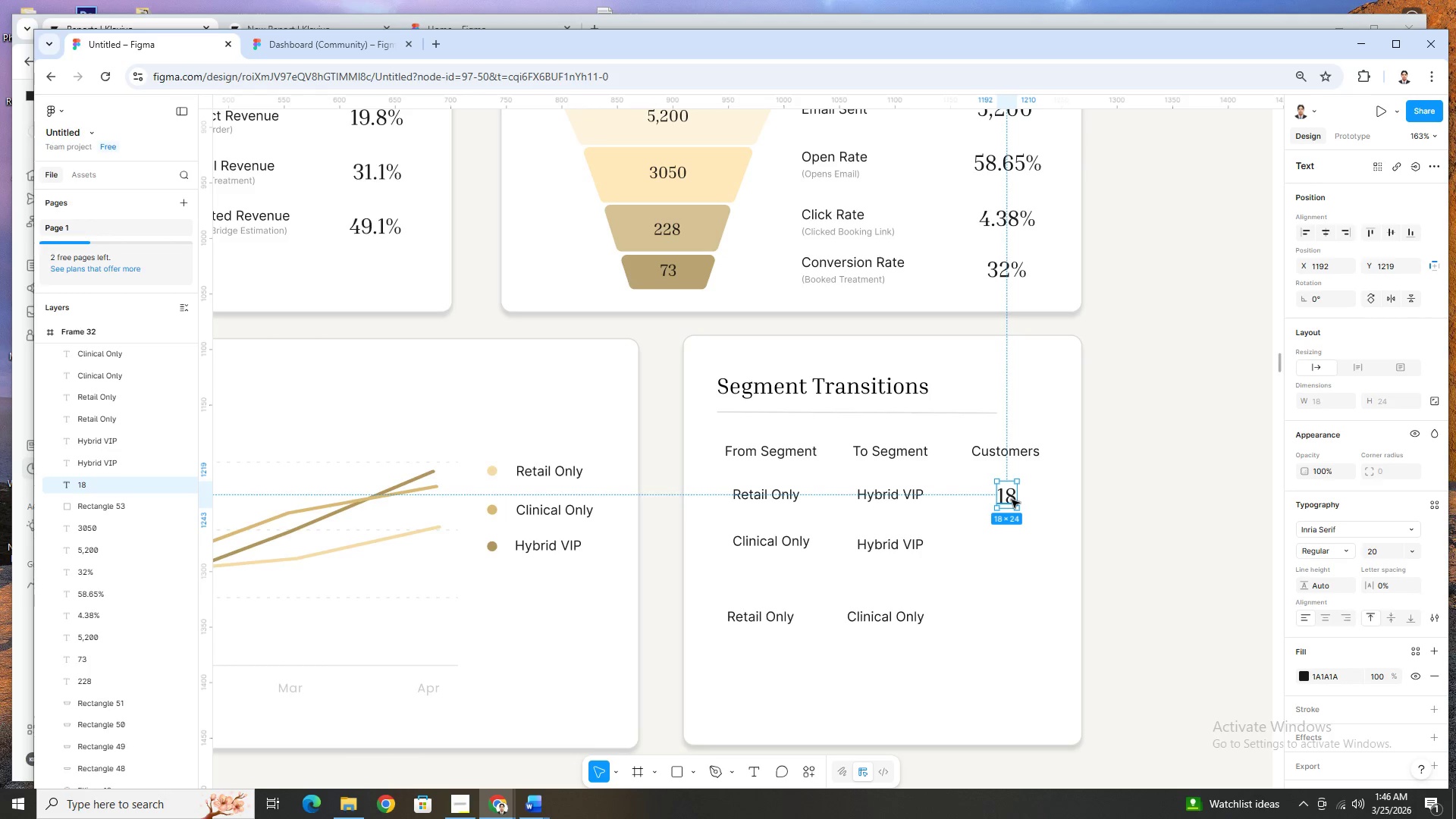 
key(Control+C)
 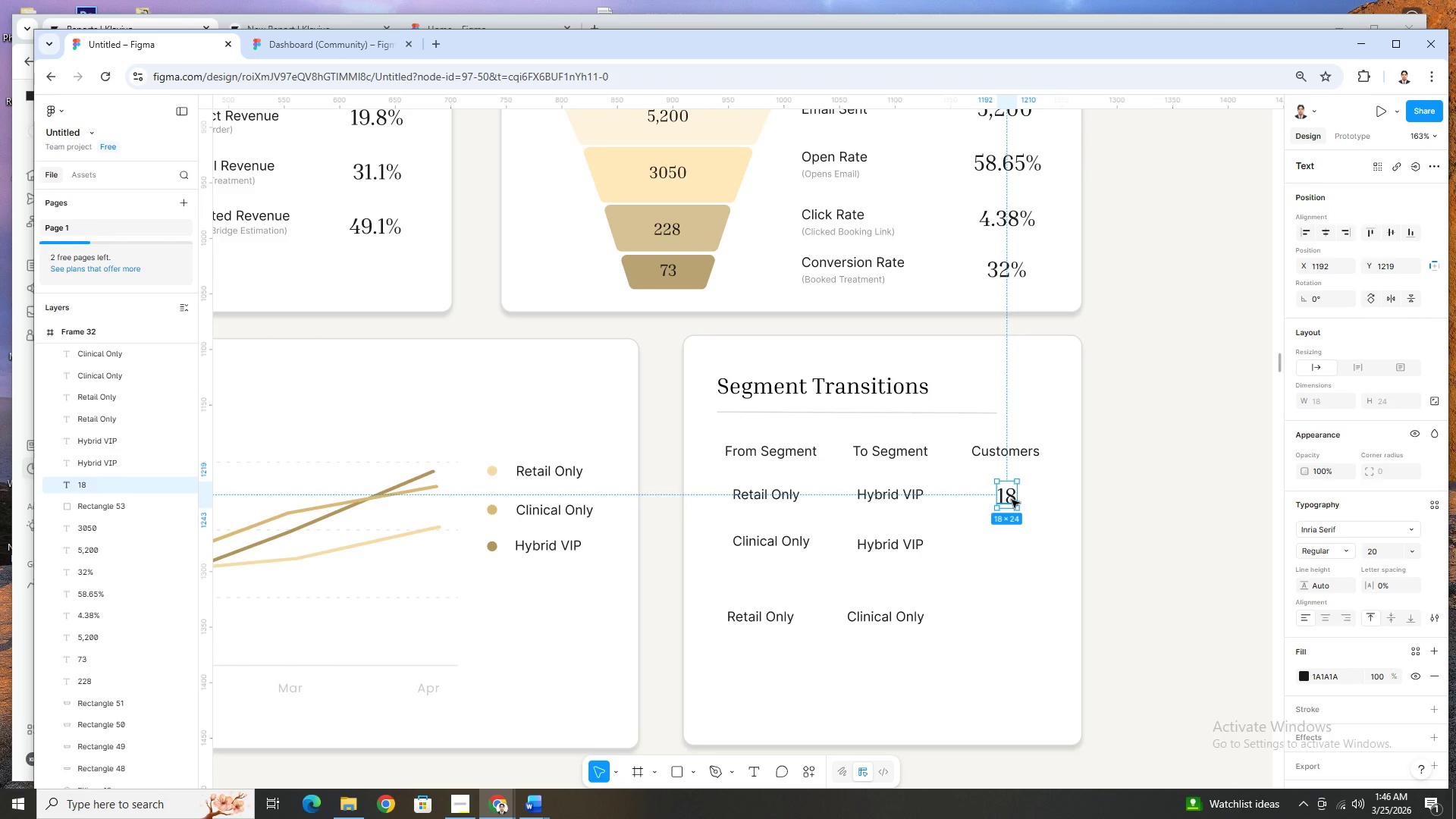 
key(Control+V)
 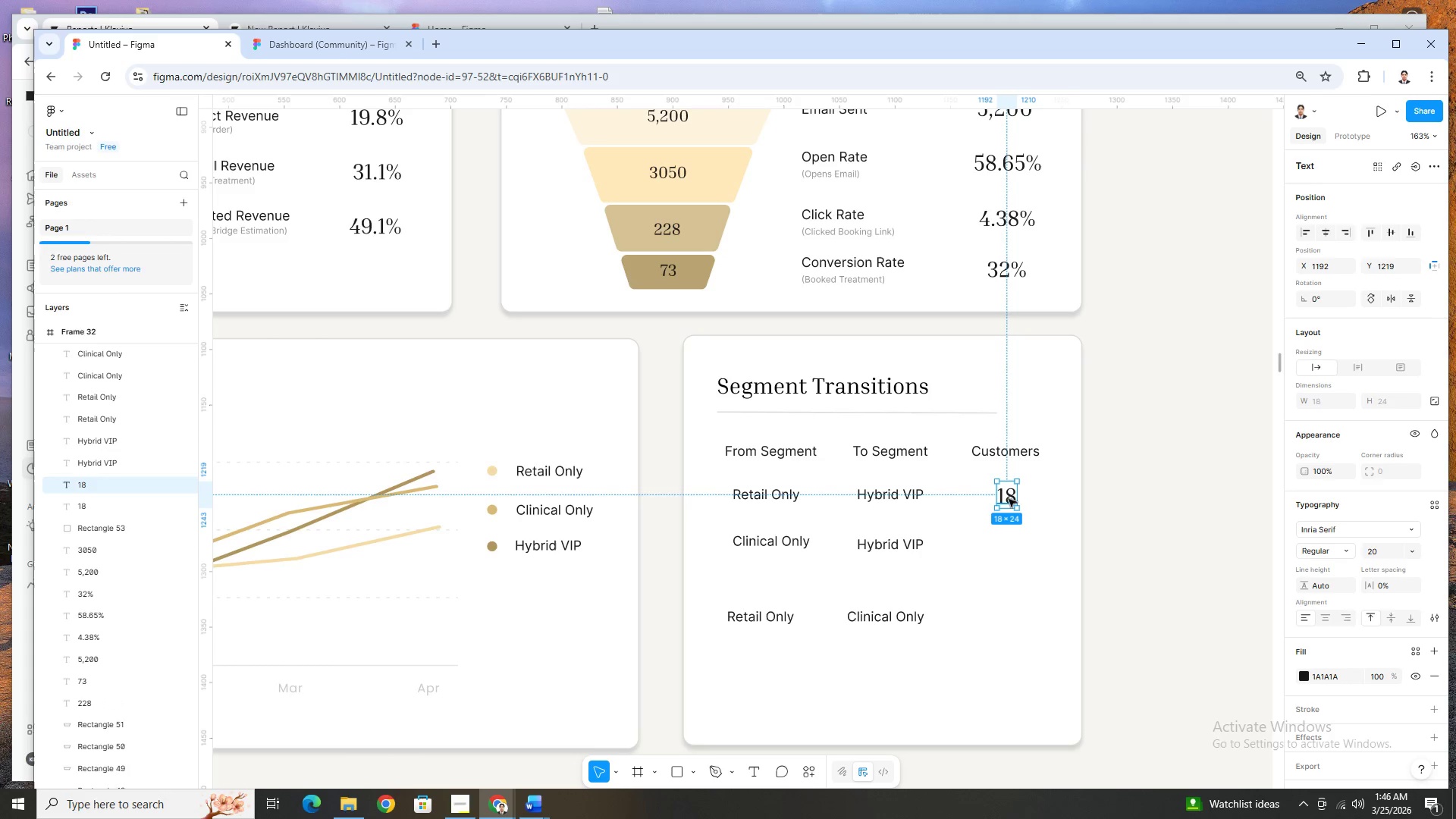 
left_click_drag(start_coordinate=[1008, 499], to_coordinate=[1006, 548])
 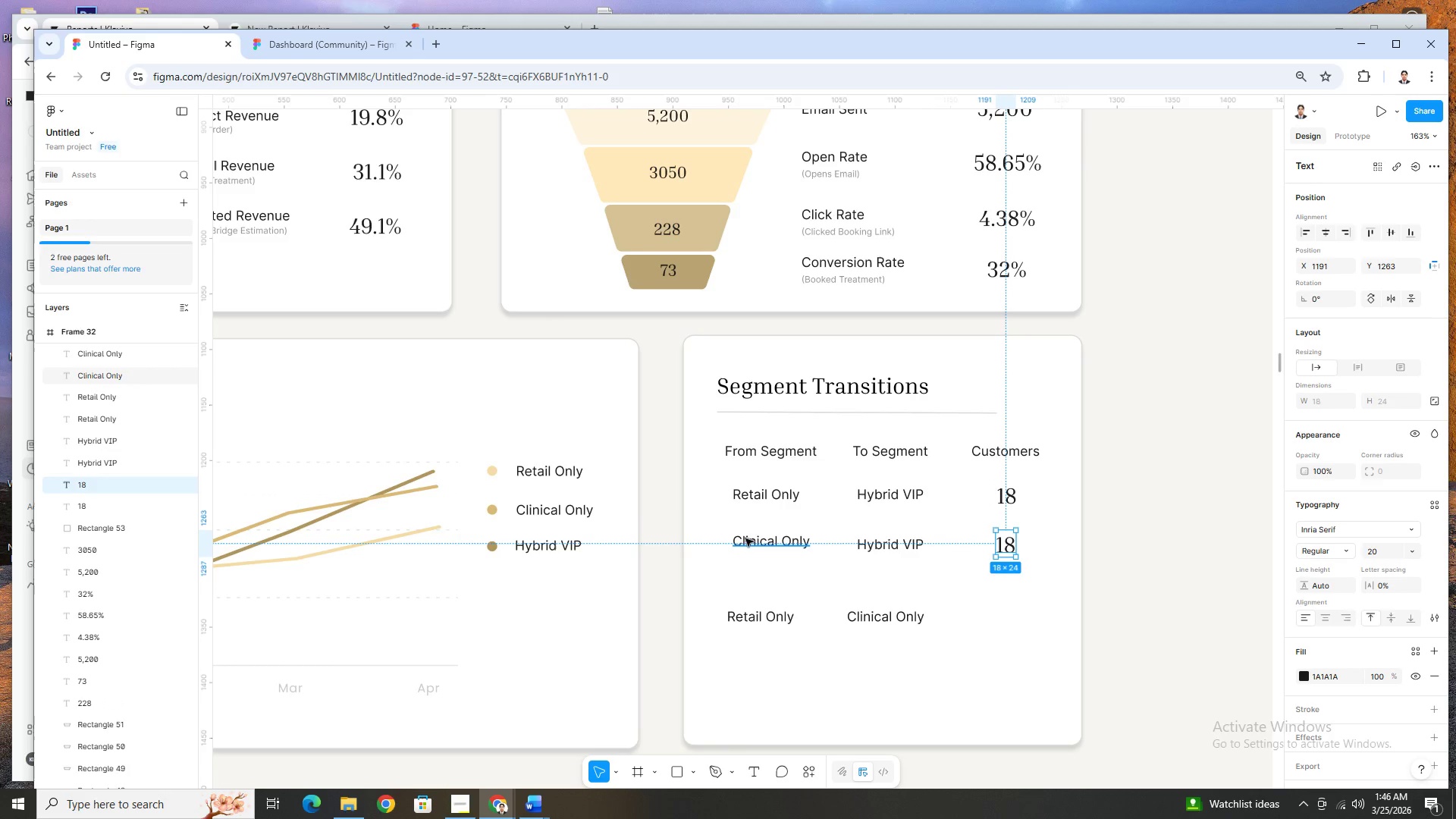 
left_click([745, 537])
 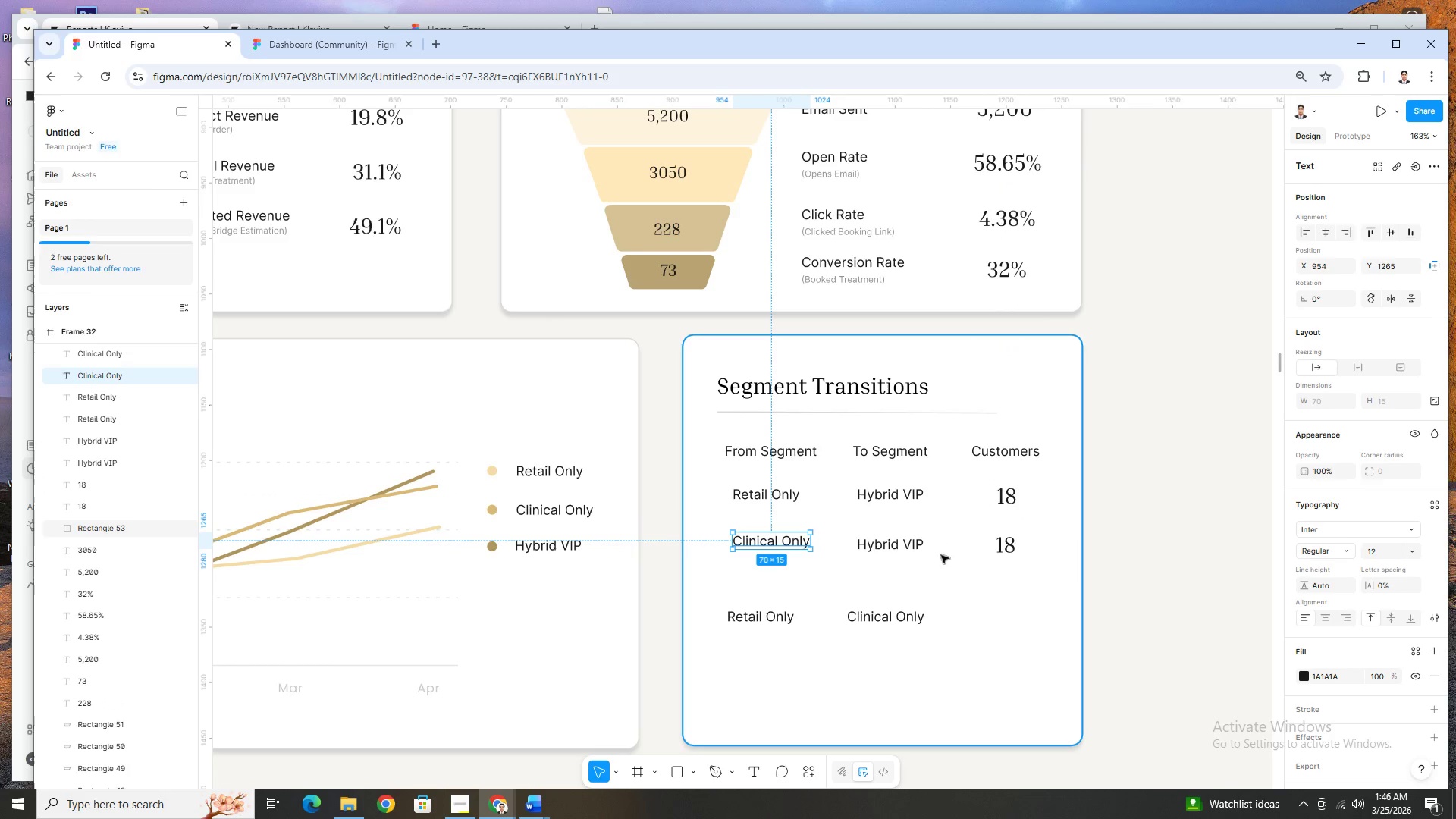 
key(ArrowDown)
 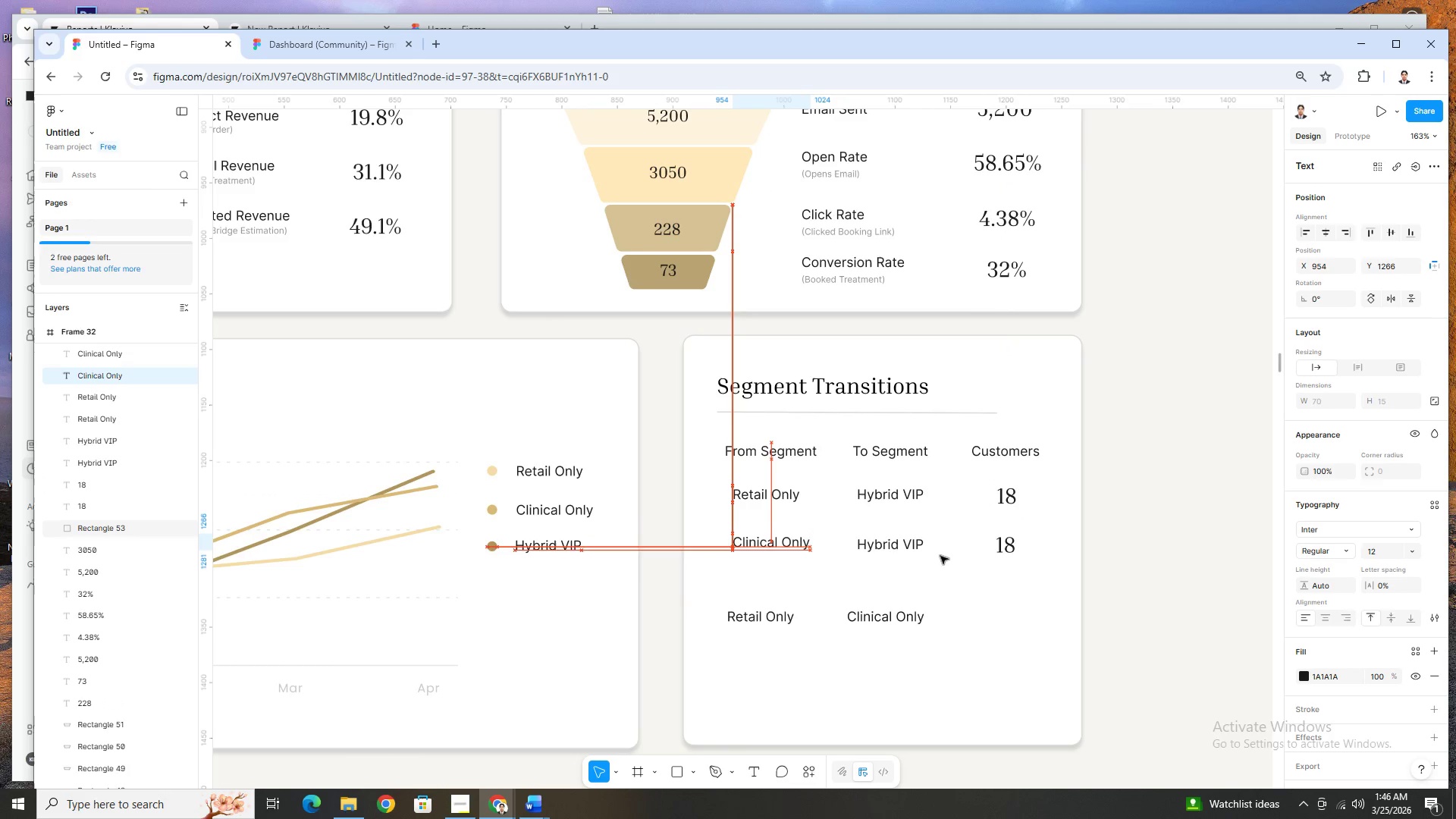 
key(ArrowDown)
 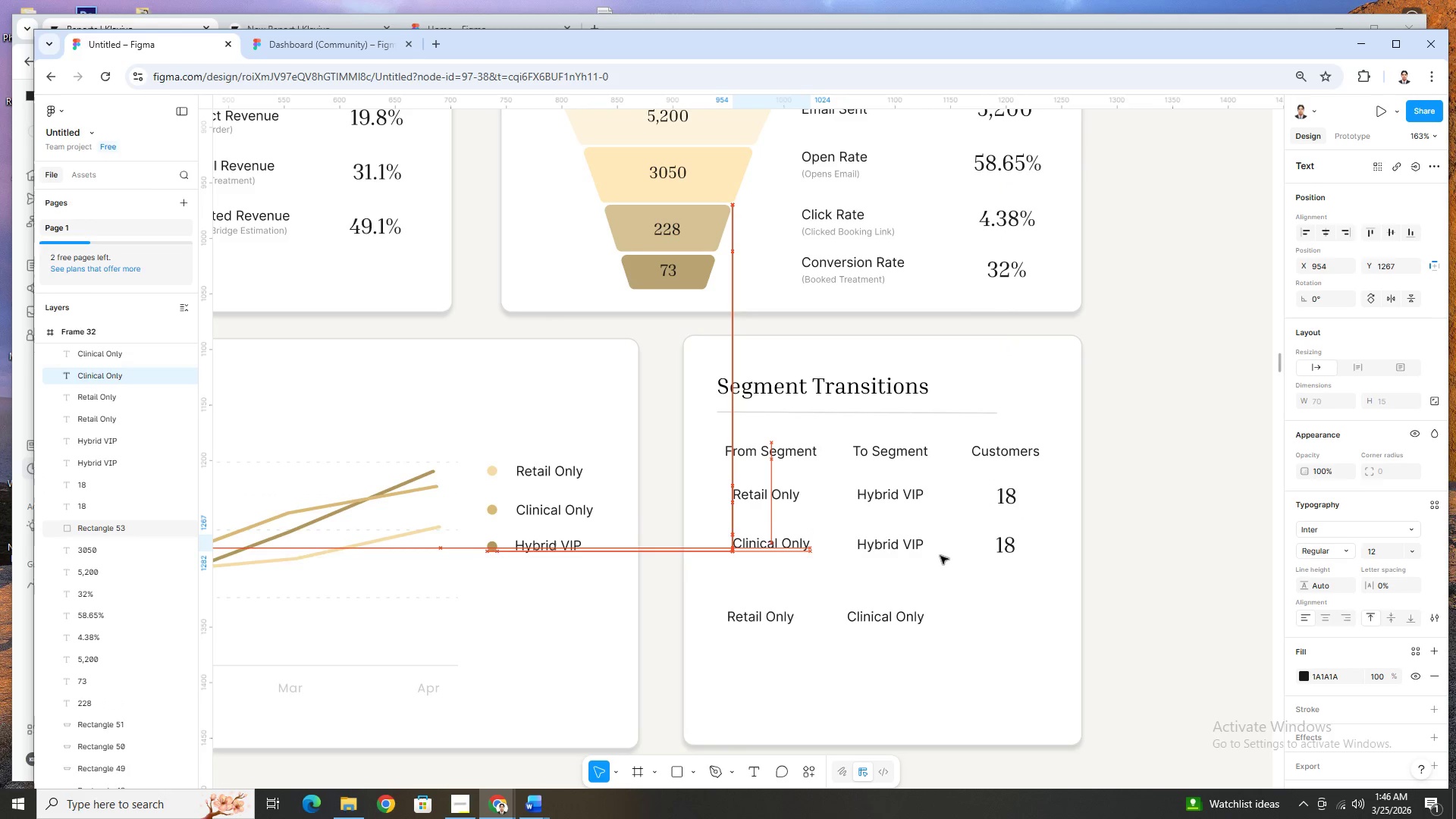 
key(ArrowDown)
 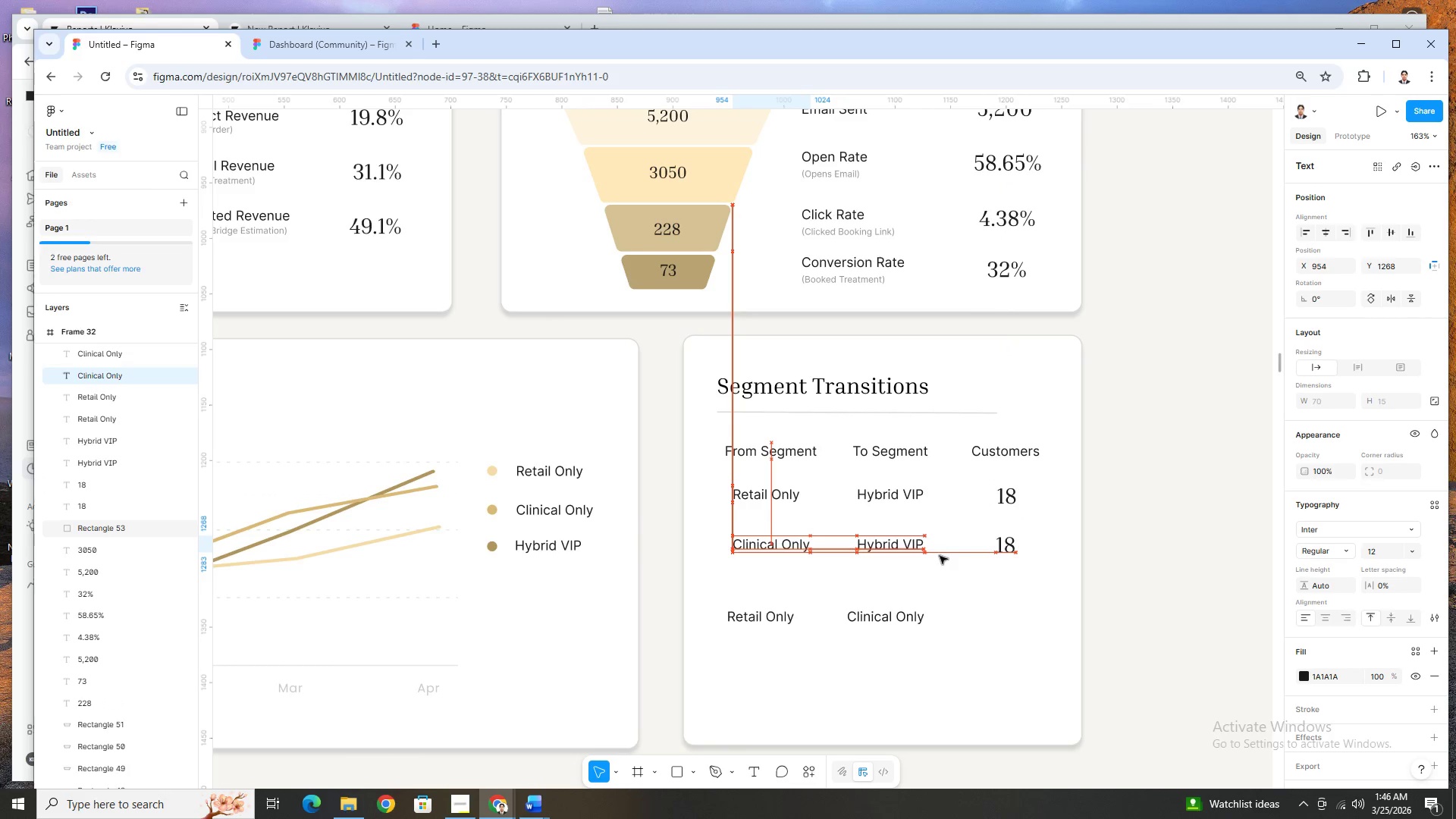 
key(ArrowDown)
 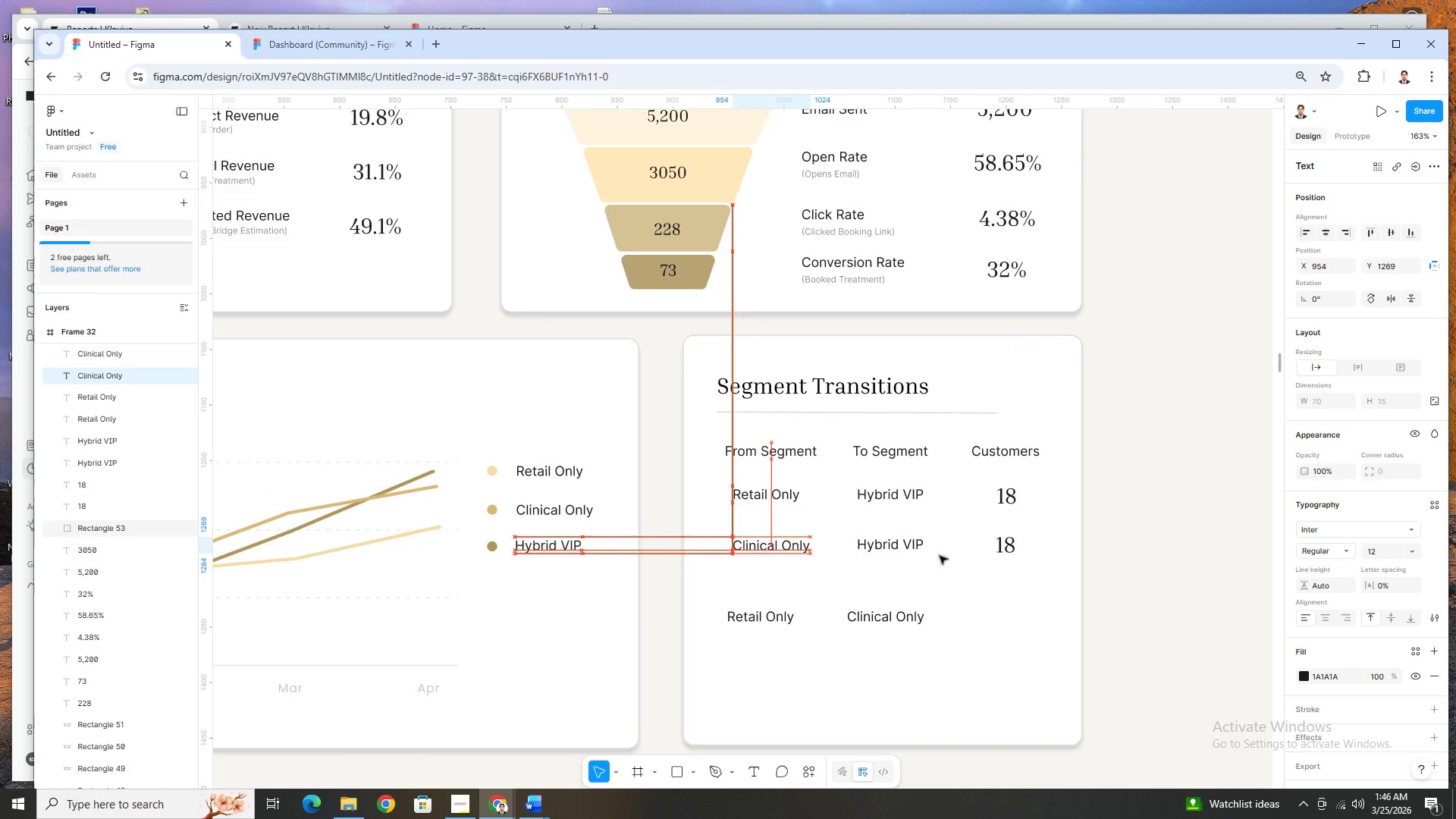 
key(ArrowUp)
 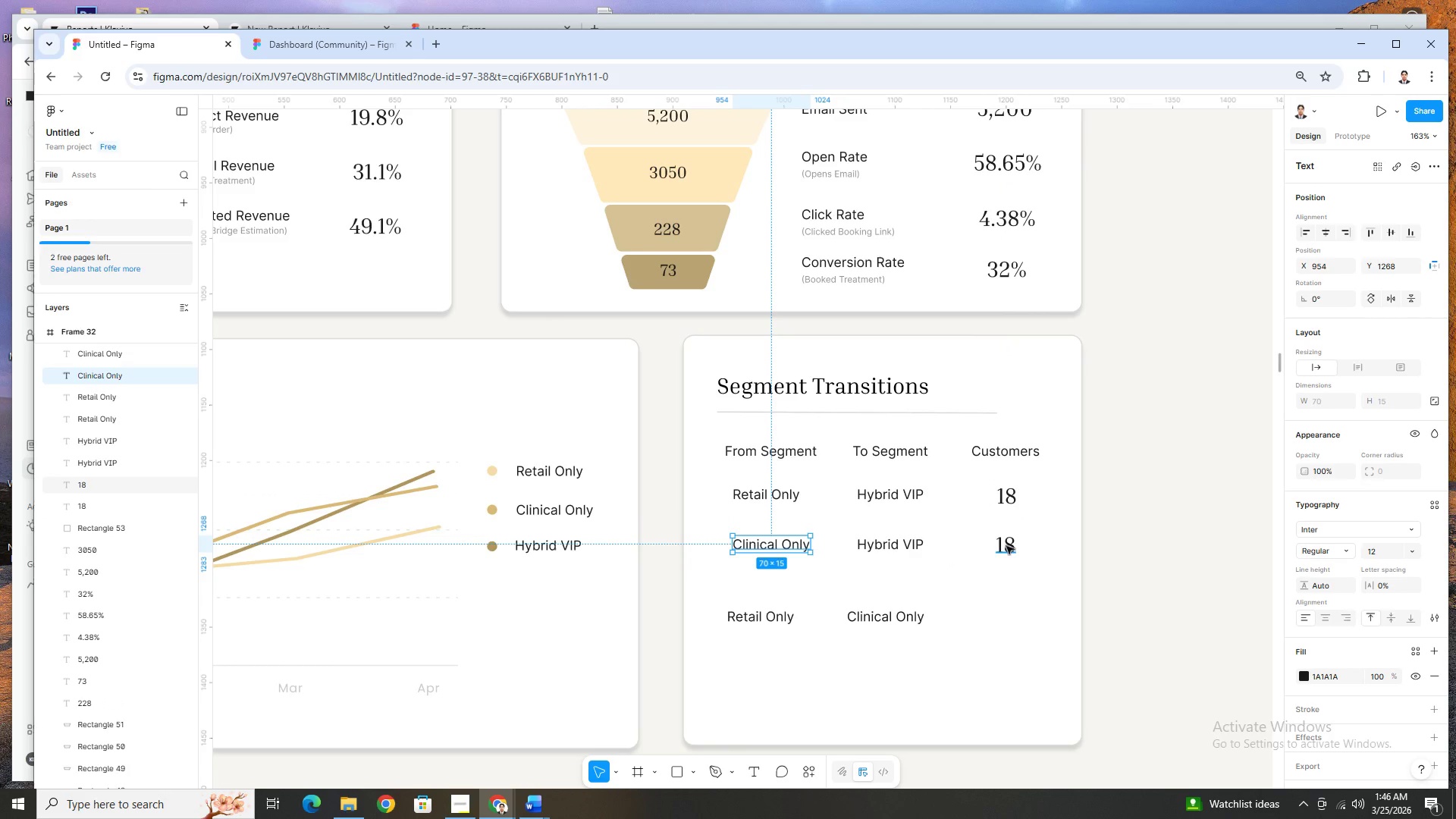 
left_click([1006, 546])
 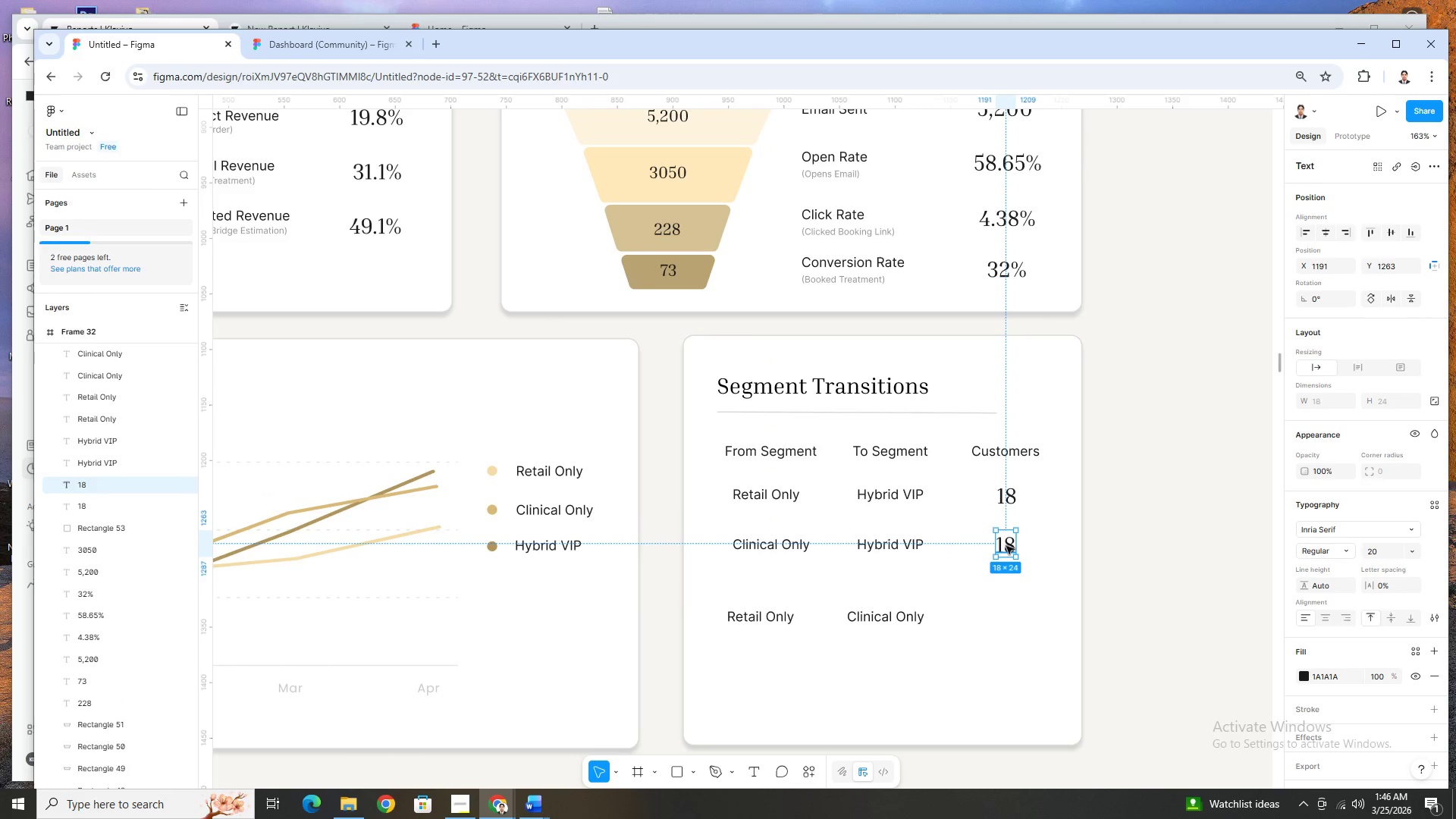 
double_click([1006, 546])
 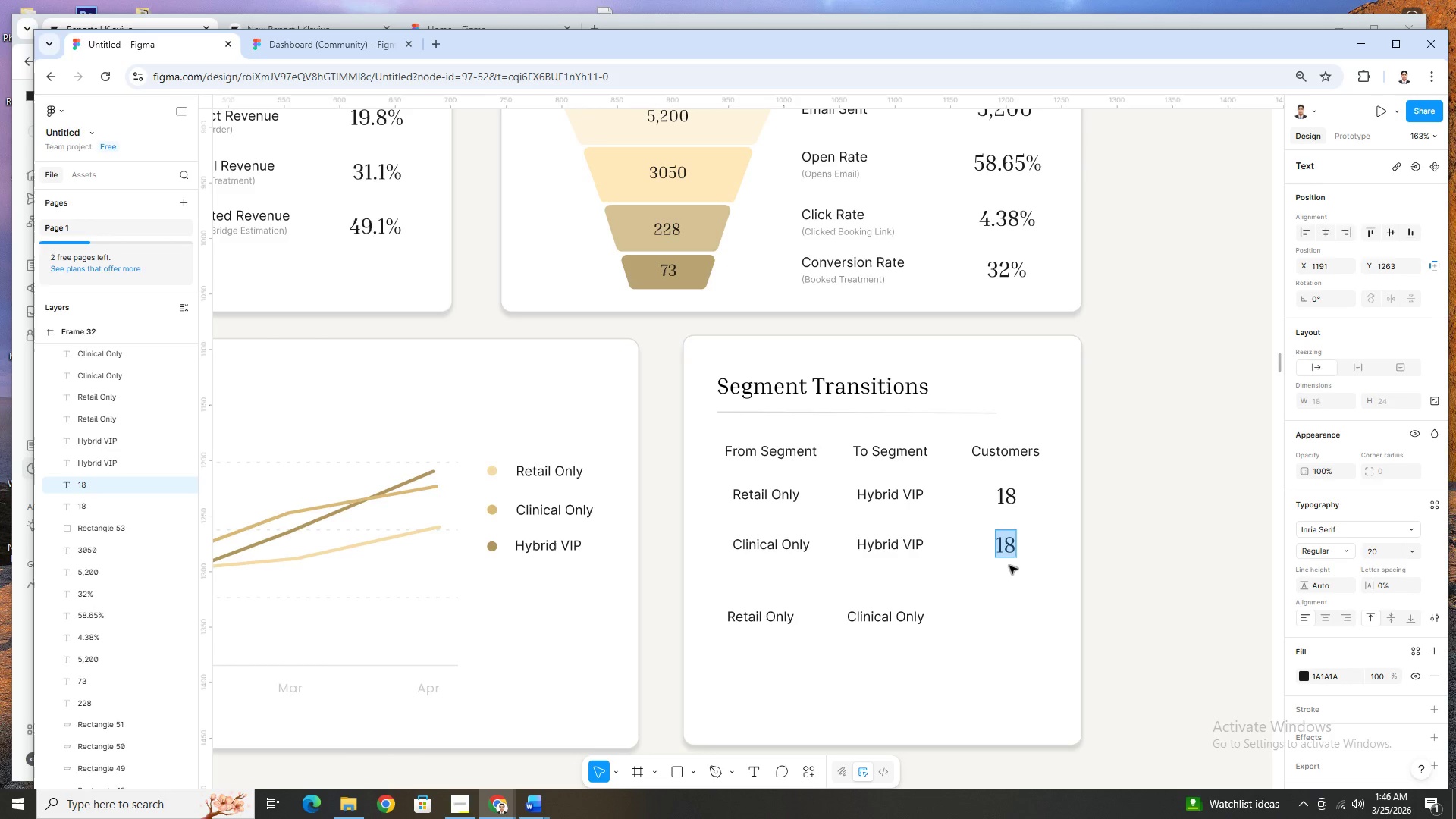 
key(Numpad9)
 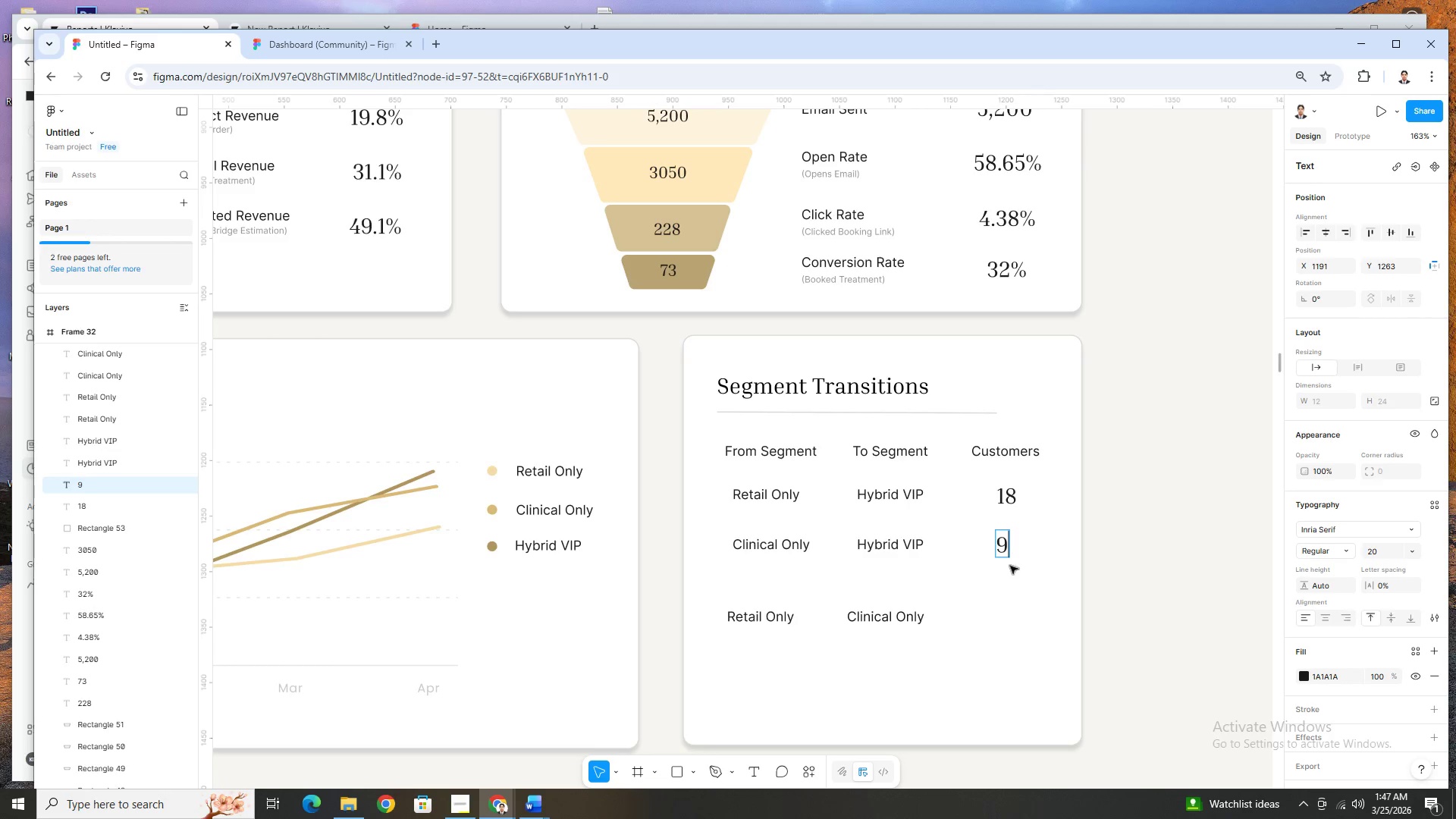 
left_click([1046, 604])
 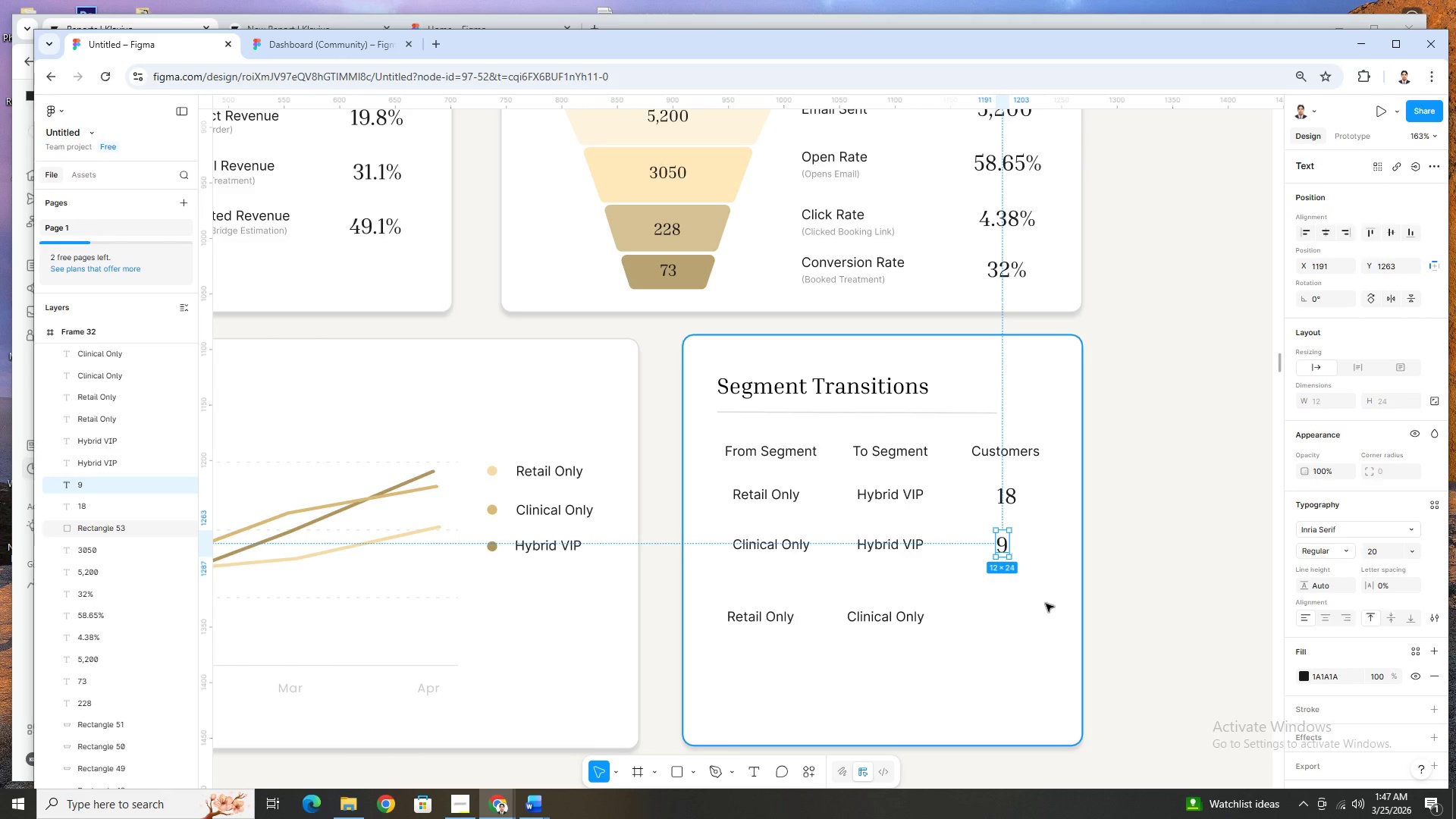 
left_click([1046, 604])
 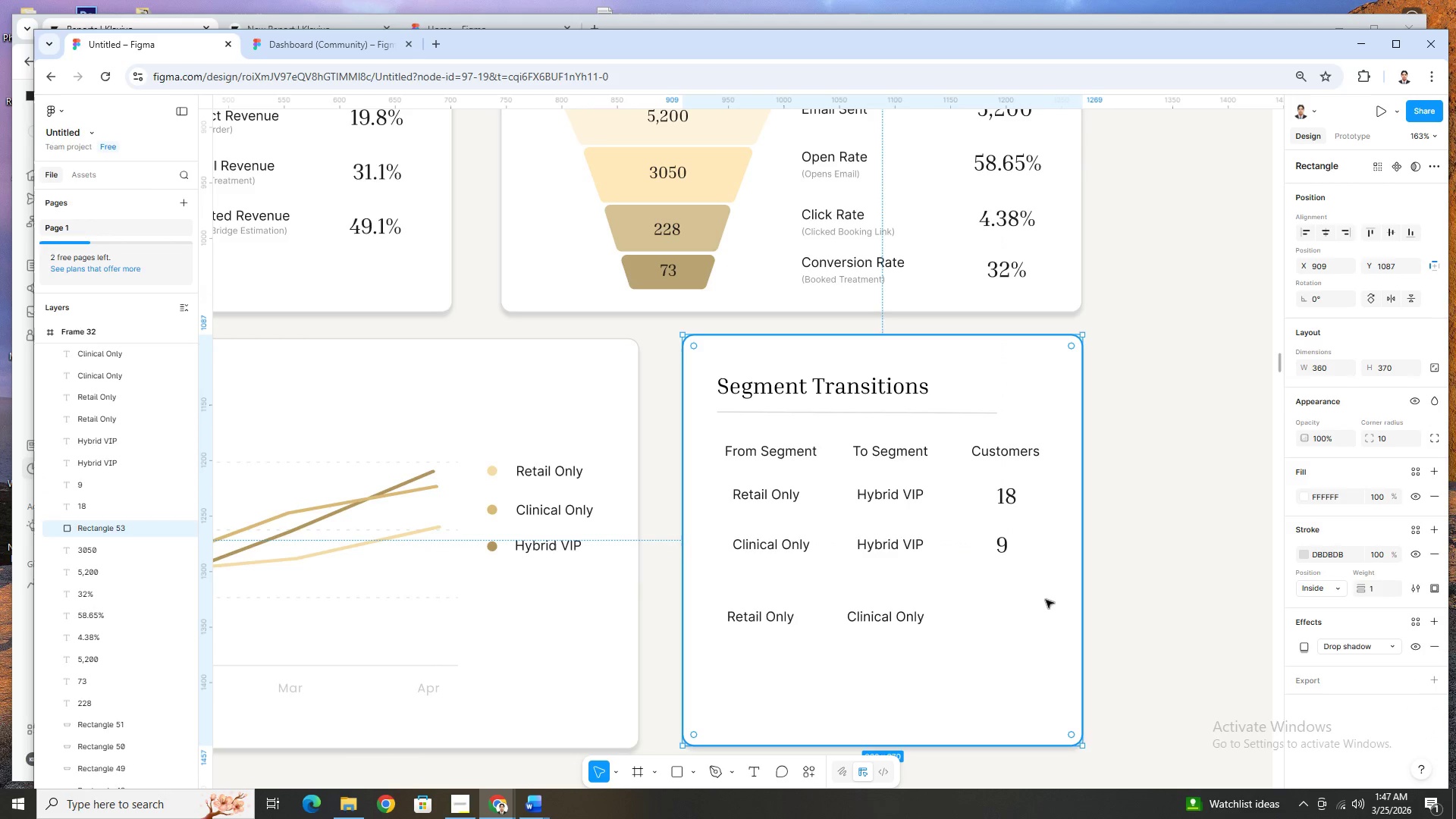 
hold_key(key=ControlLeft, duration=0.41)
scroll: coordinate [1046, 593], scroll_direction: up, amount: 4.0
 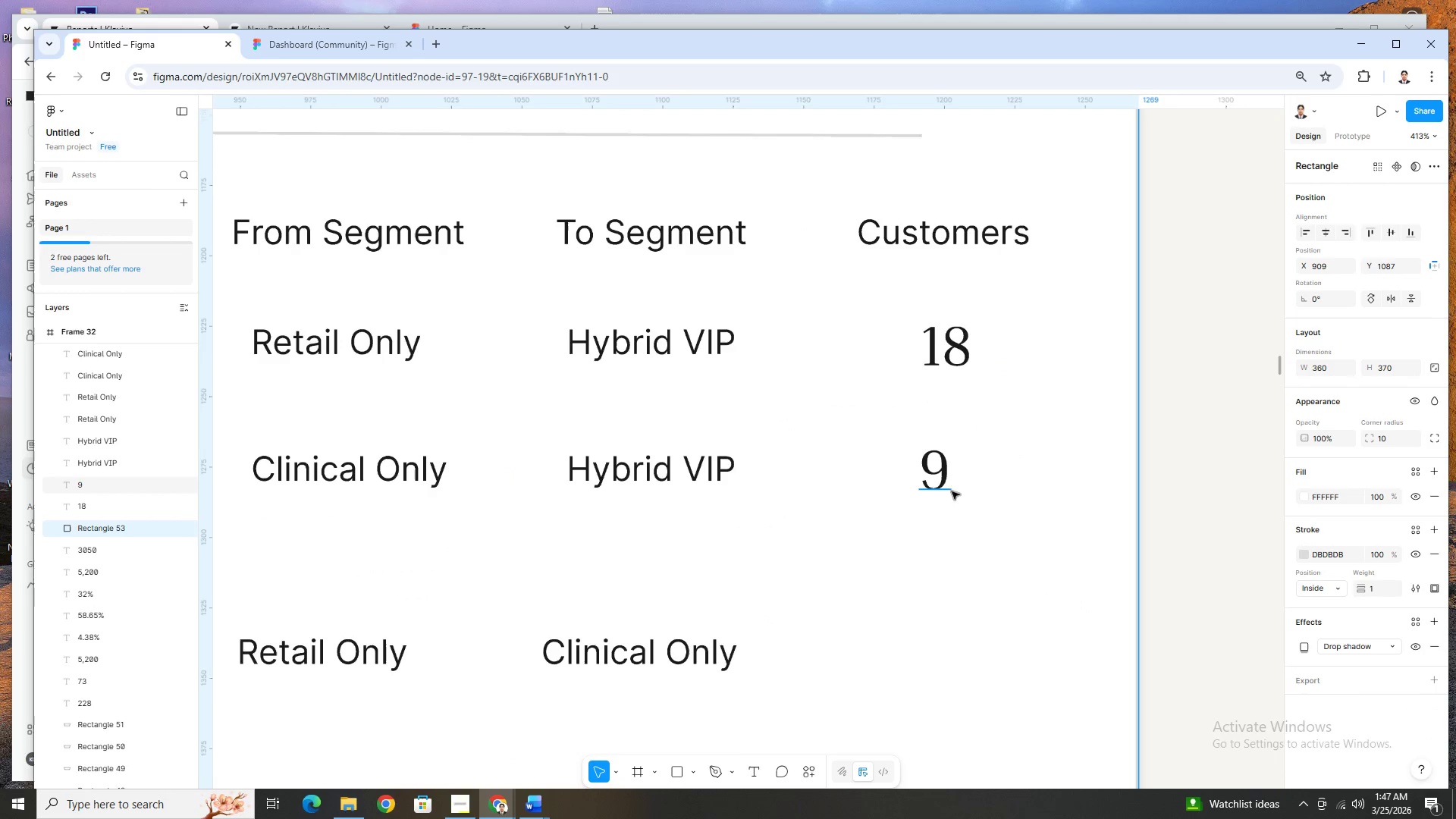 
left_click([939, 473])
 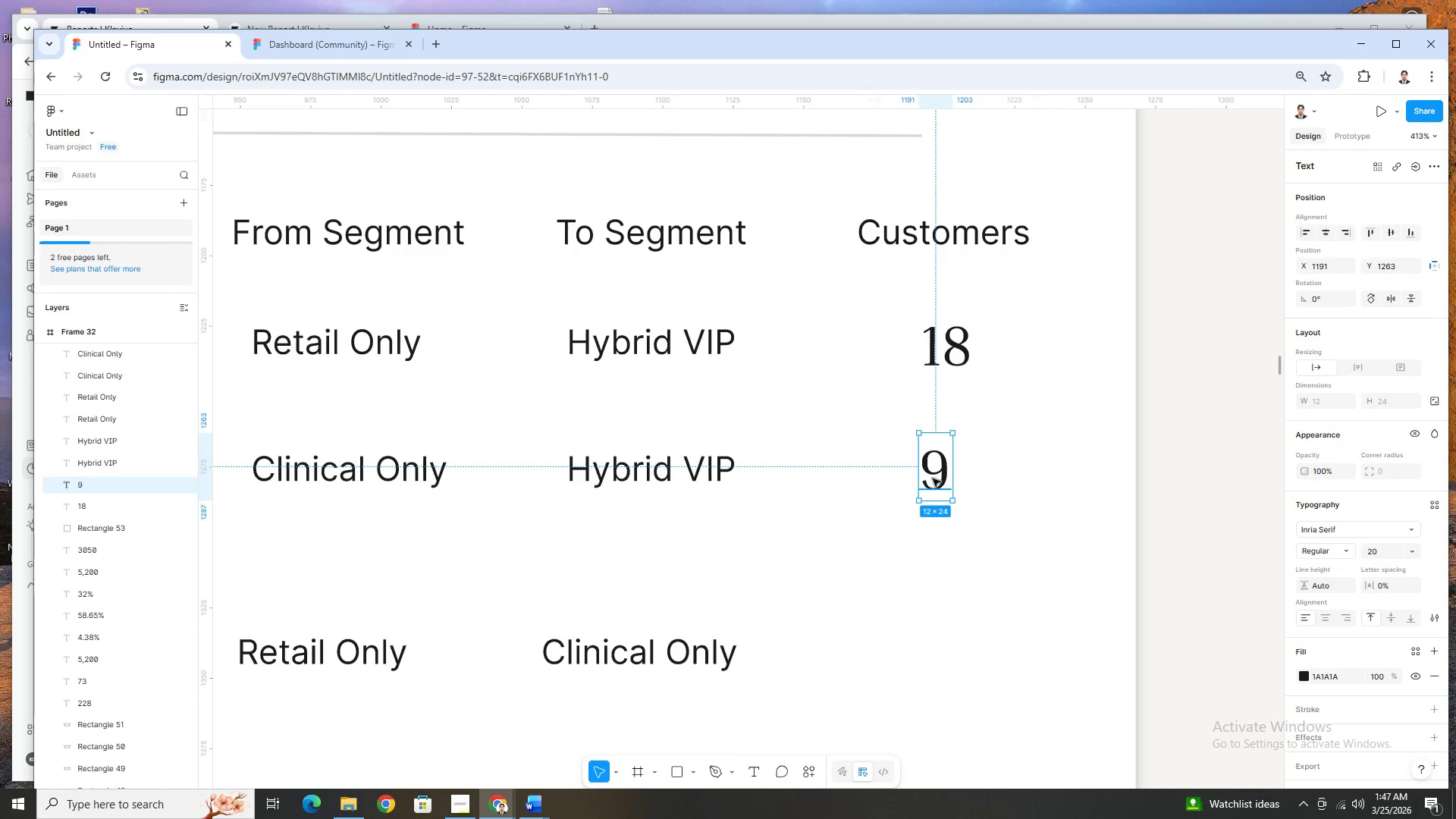 
left_click_drag(start_coordinate=[934, 479], to_coordinate=[946, 470])
 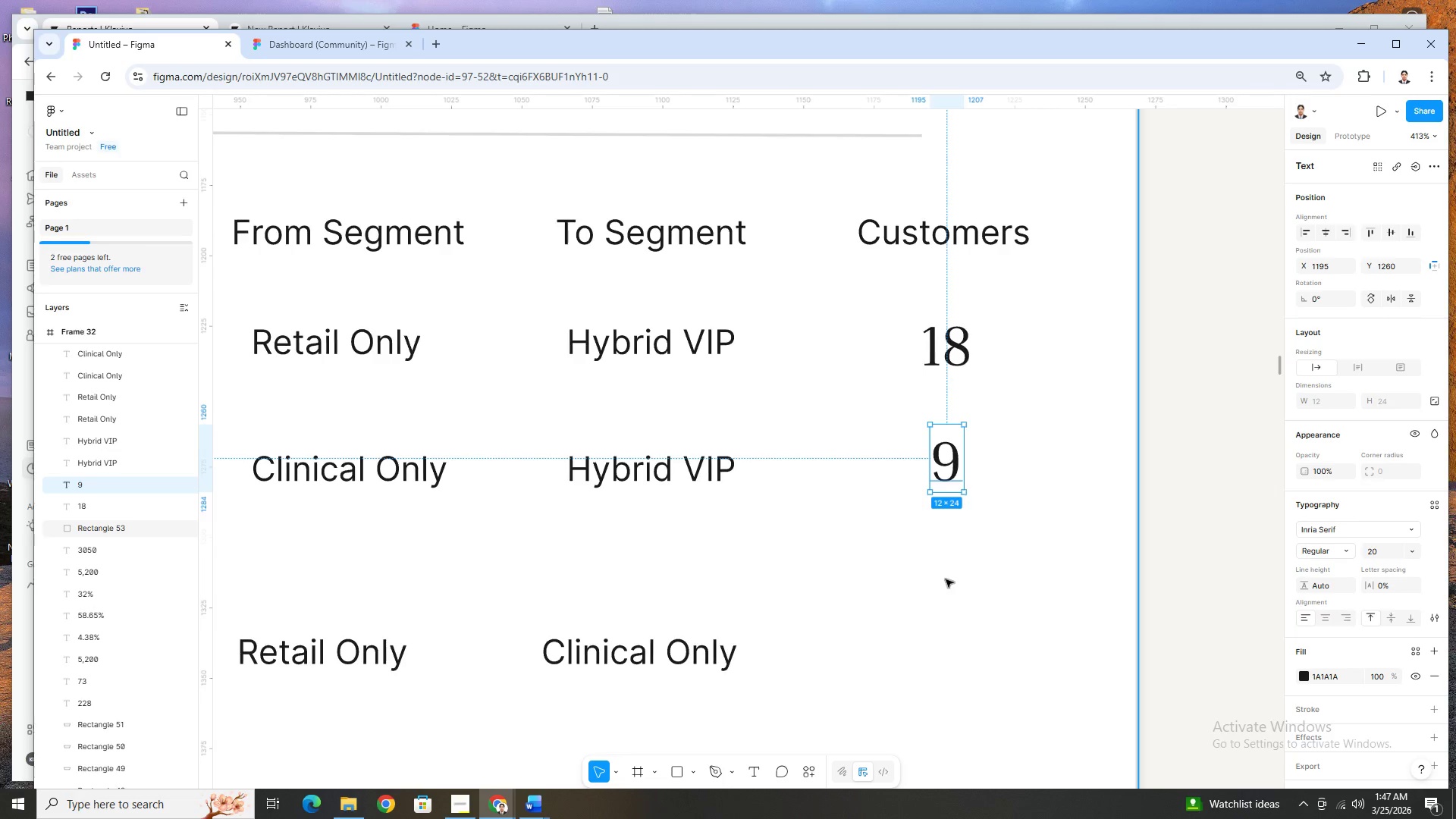 
left_click([946, 579])
 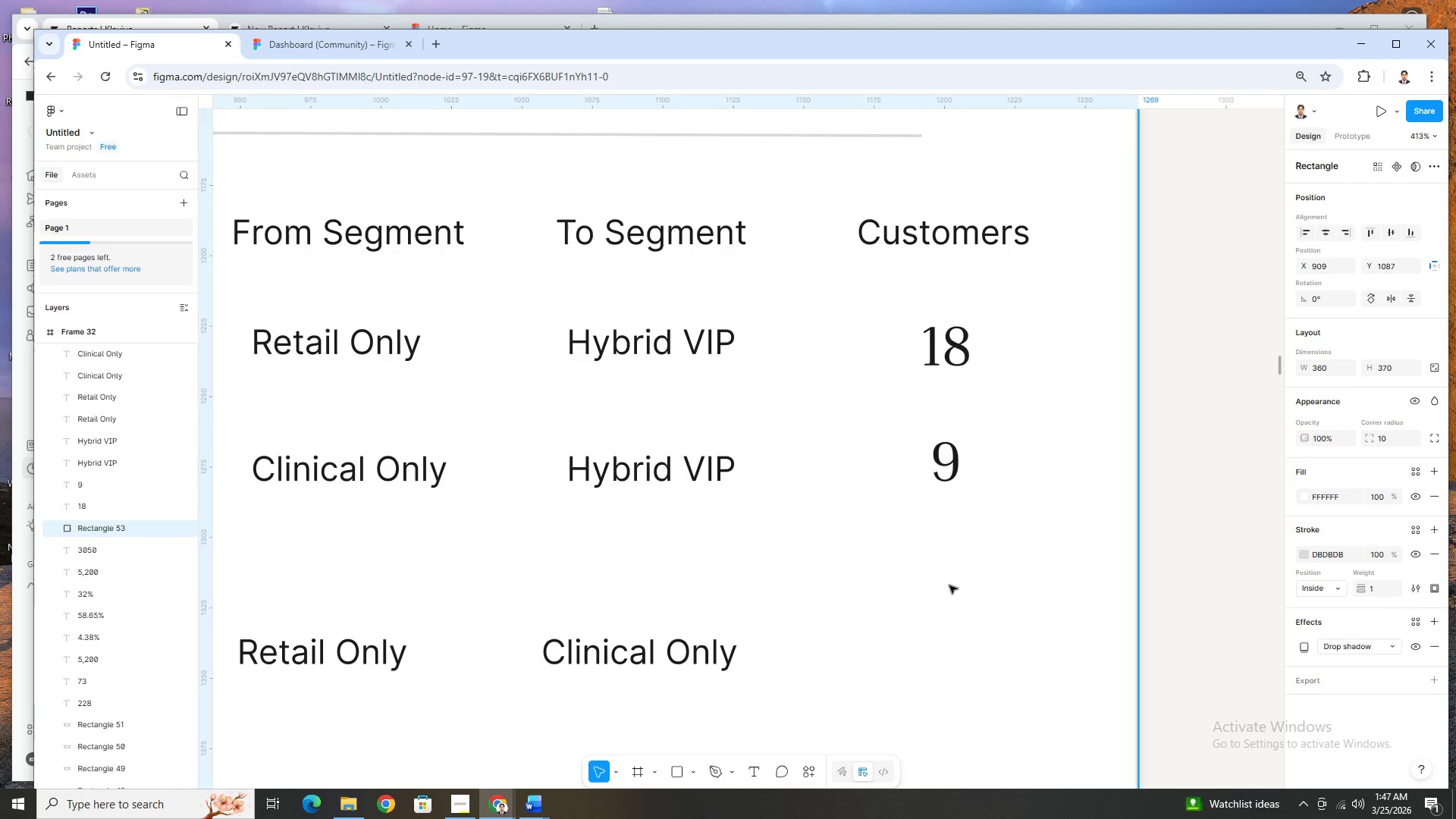 
hold_key(key=ControlLeft, duration=0.61)
 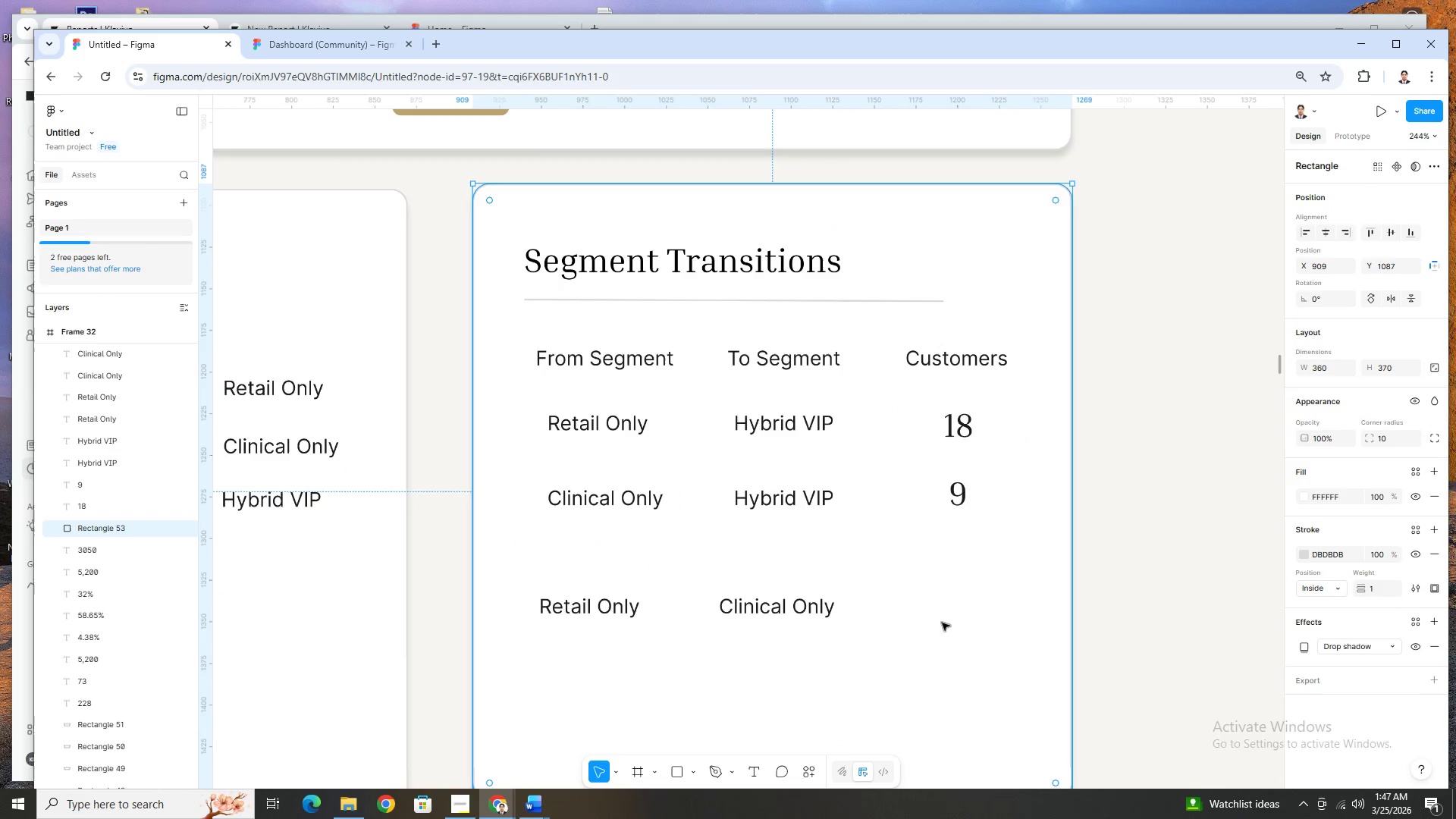 
hold_key(key=ControlLeft, duration=0.38)
 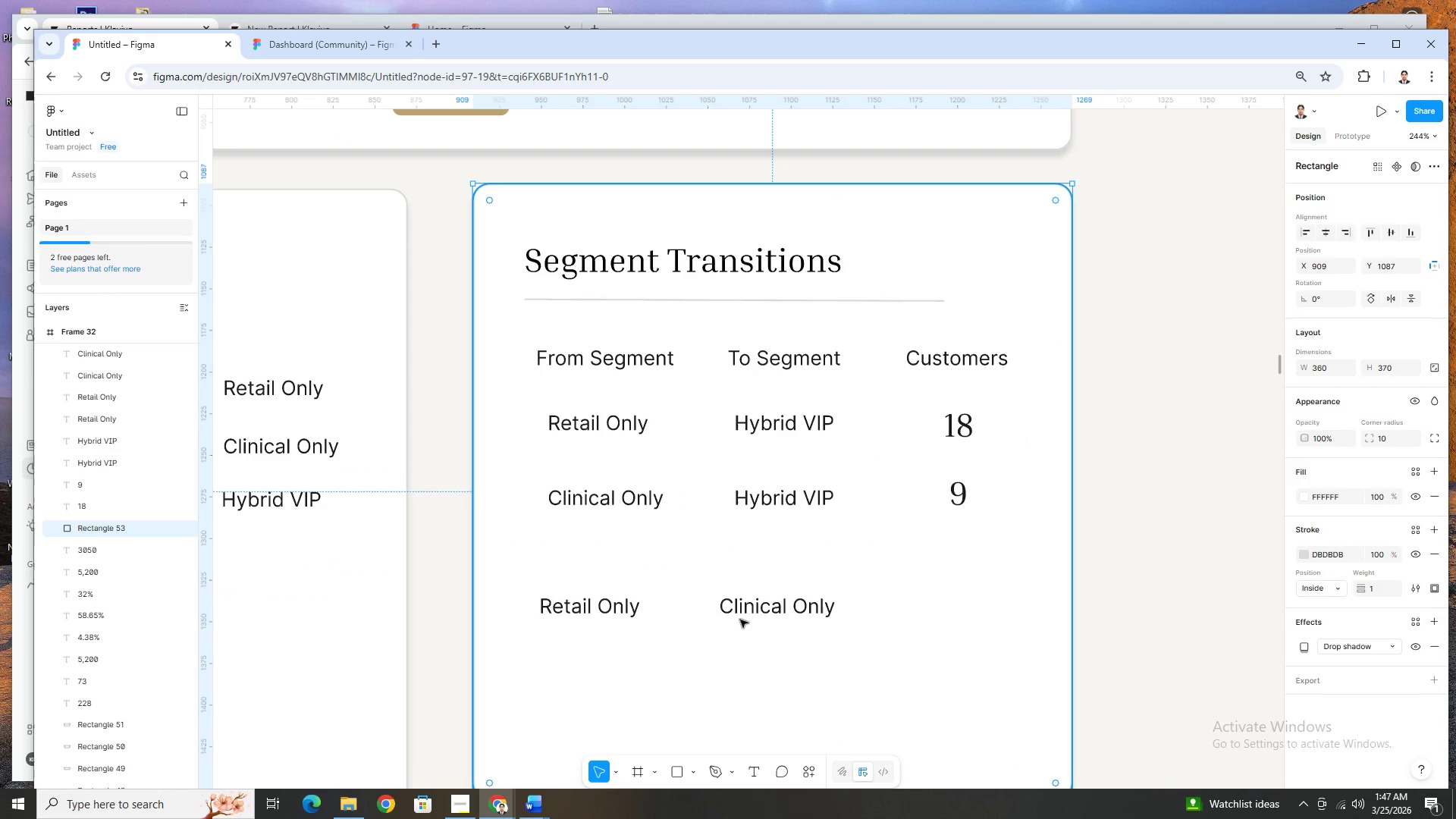 
scroll: coordinate [958, 590], scroll_direction: down, amount: 5.0
 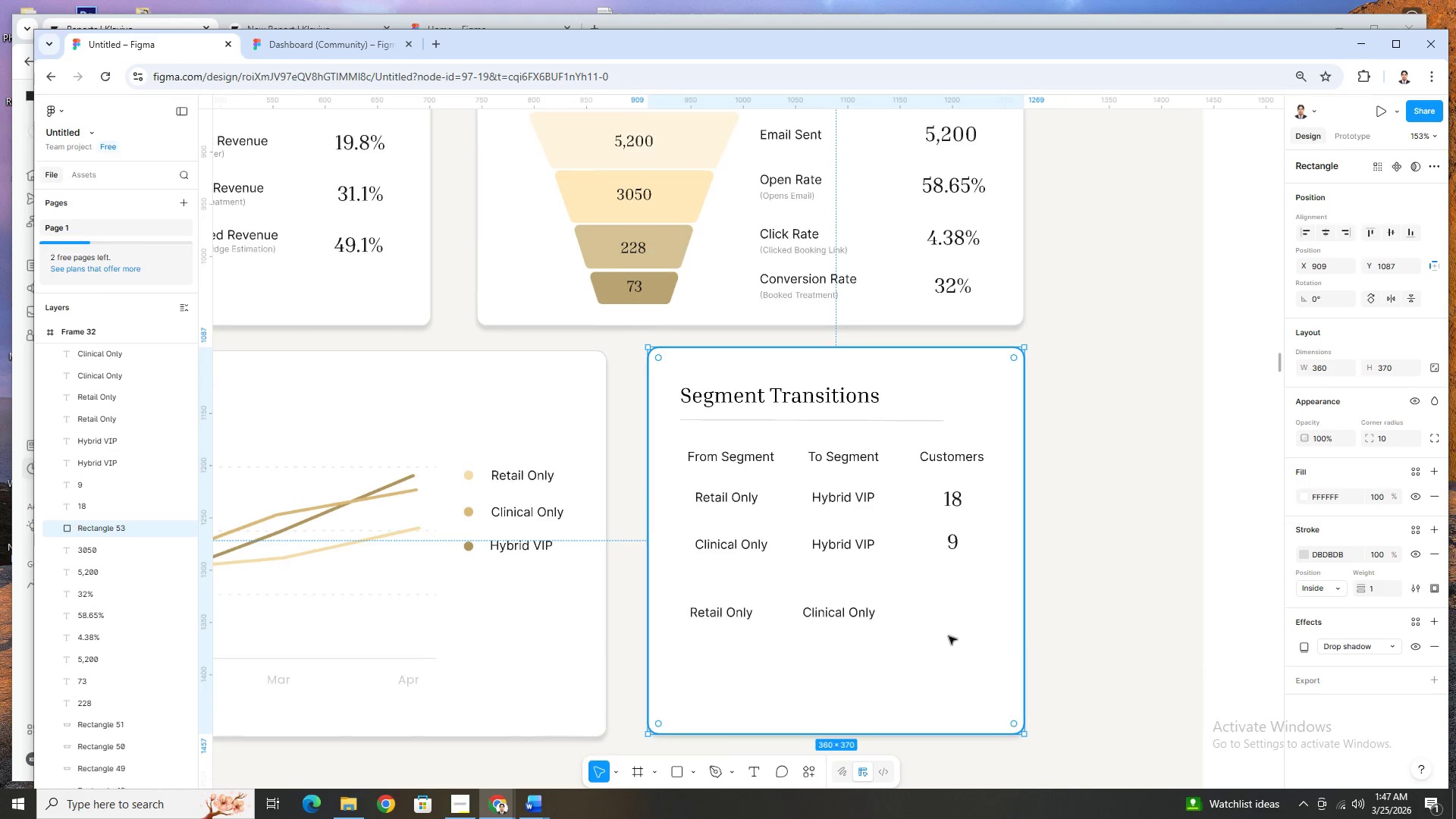 
scroll: coordinate [943, 623], scroll_direction: up, amount: 2.0
 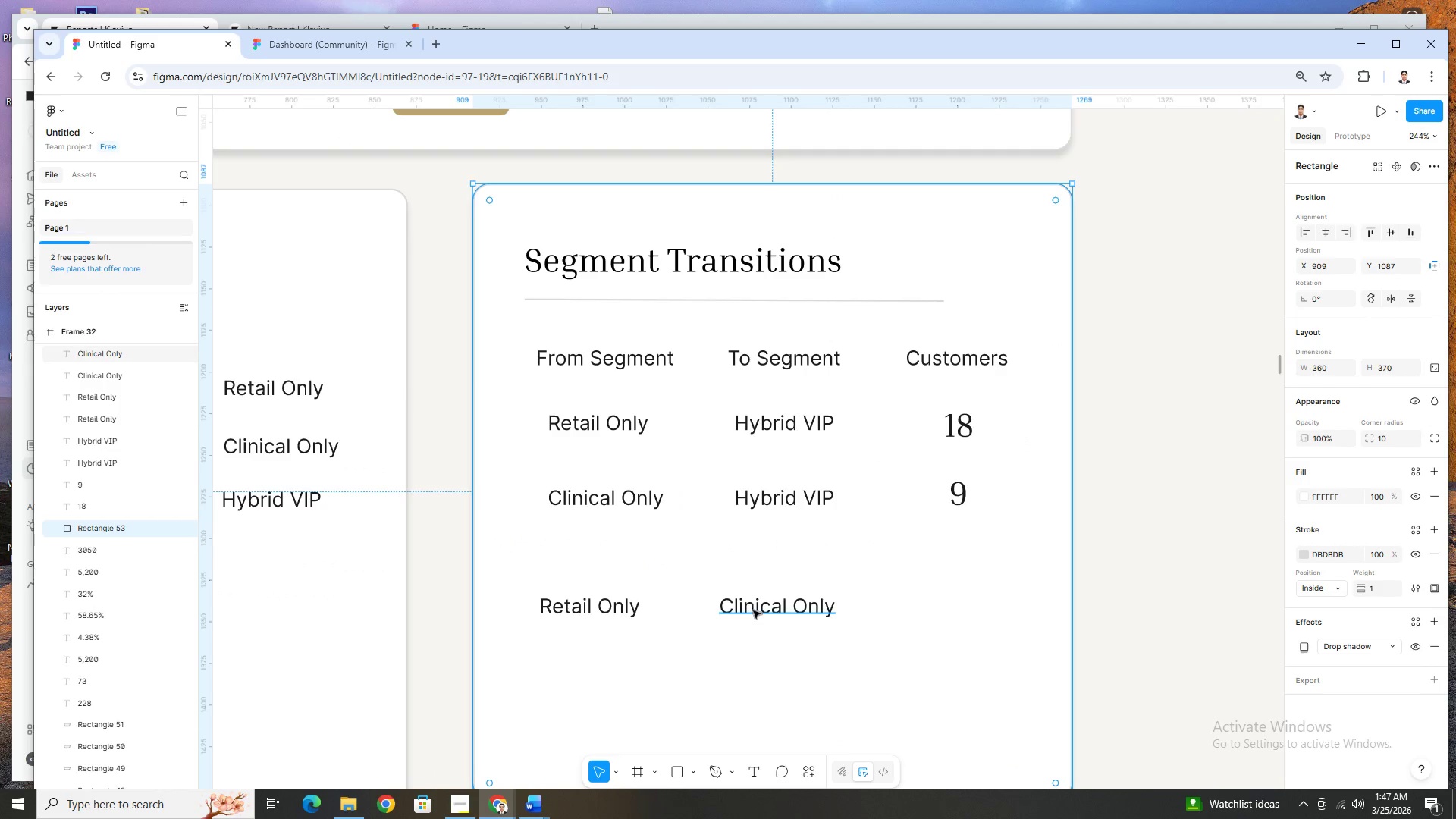 
left_click([755, 609])
 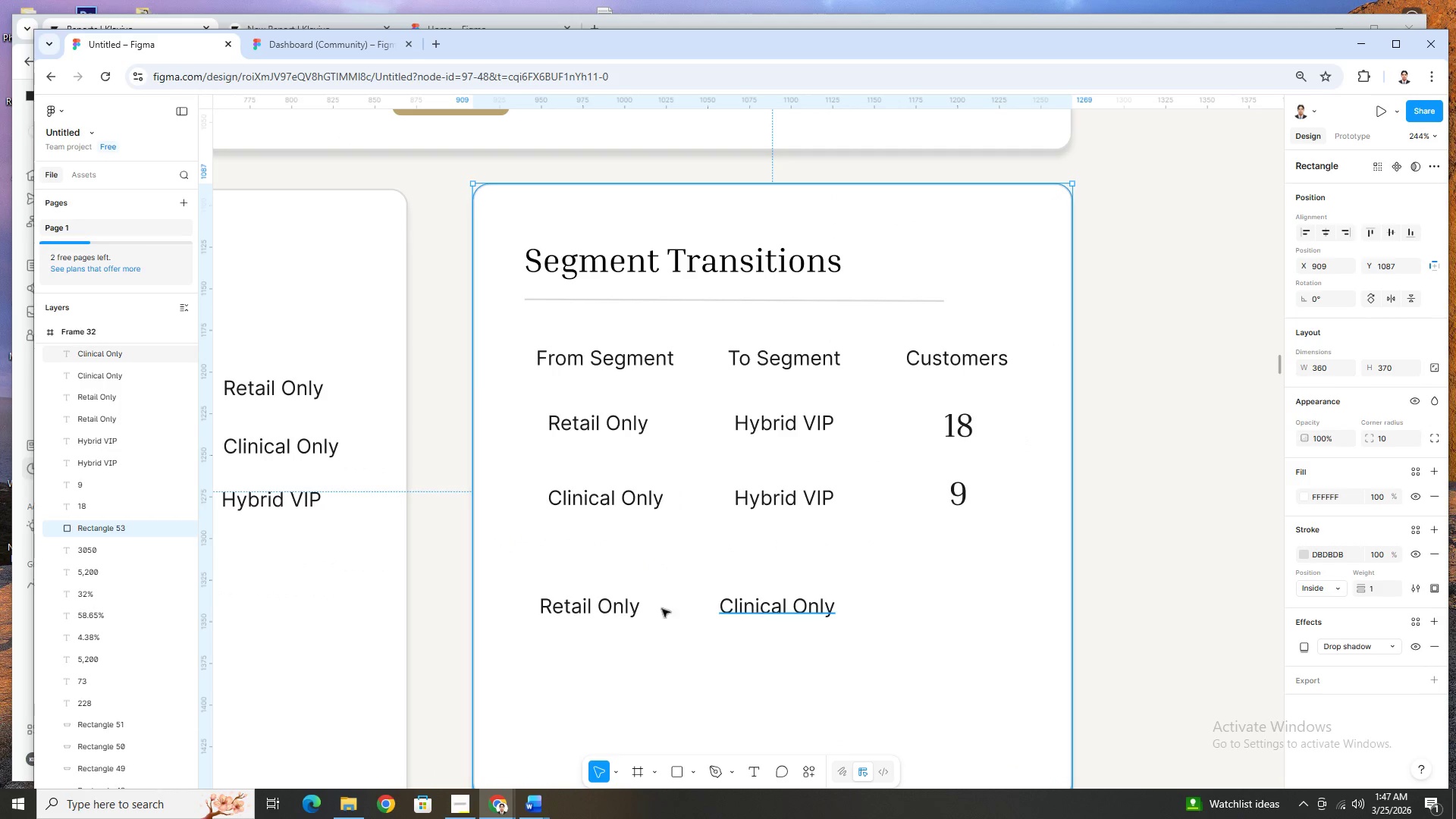 
hold_key(key=ShiftLeft, duration=0.44)
left_click([609, 610])
 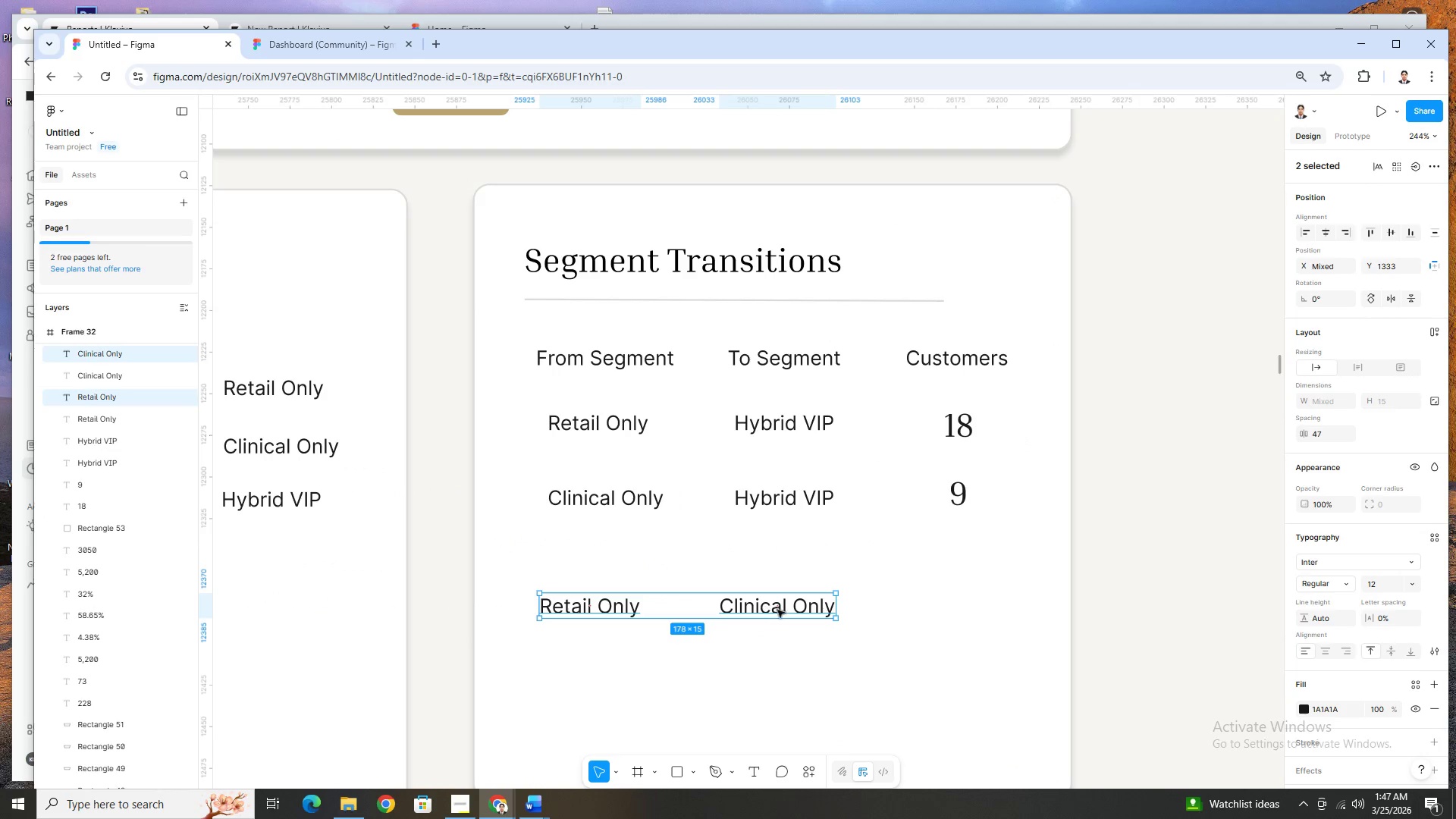 
left_click_drag(start_coordinate=[786, 608], to_coordinate=[797, 574])
 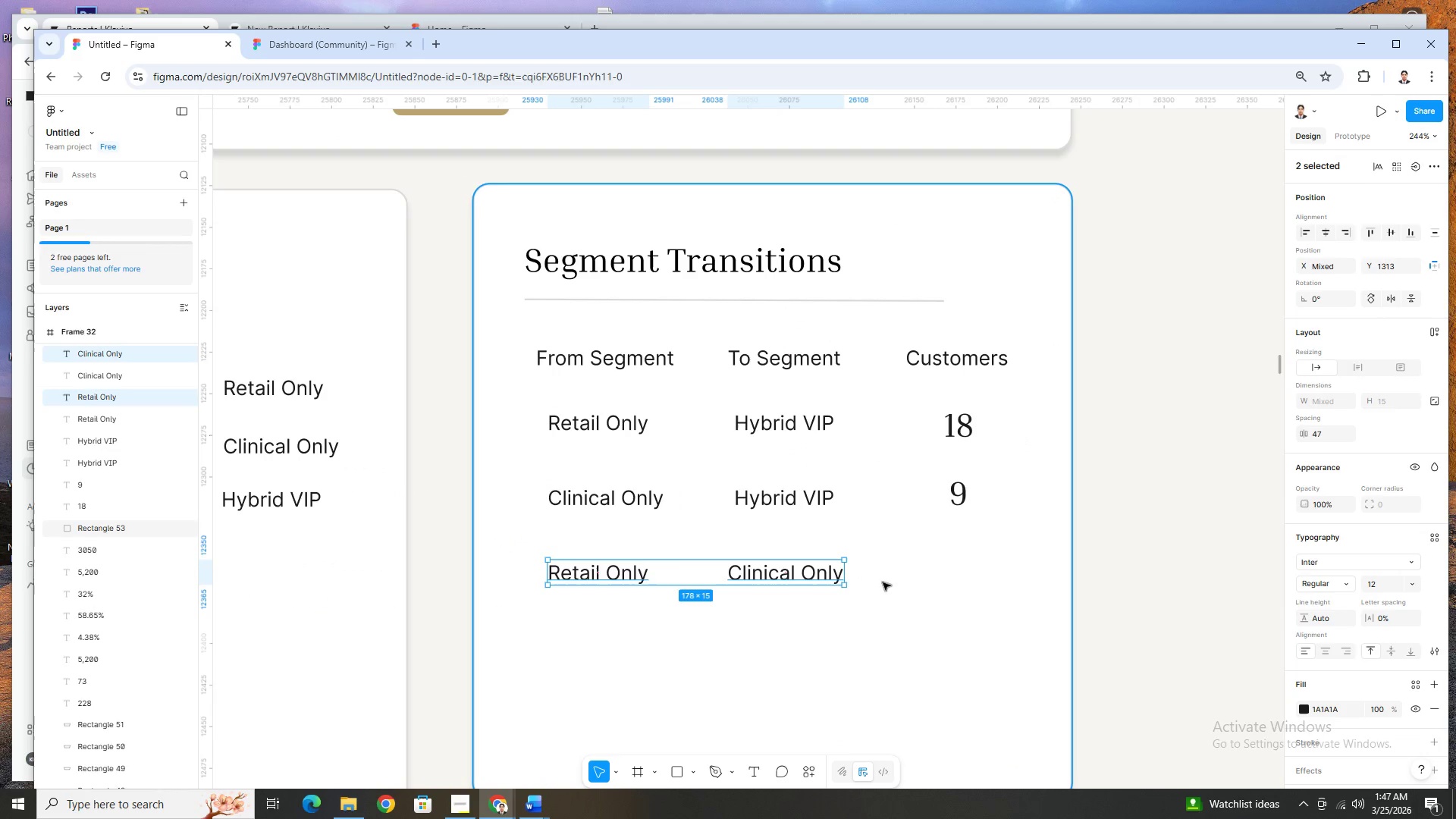 
left_click([883, 582])
 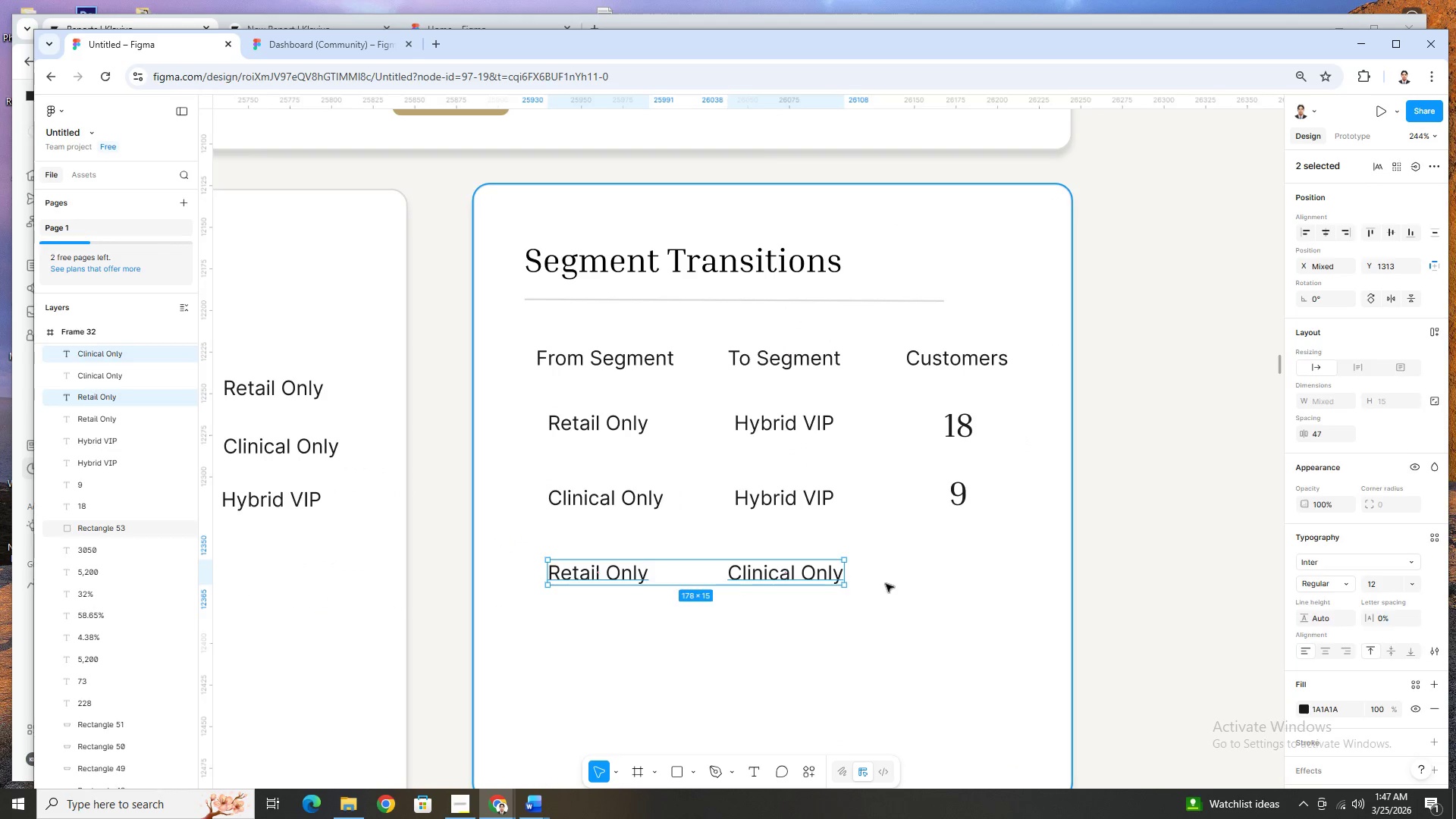 
hold_key(key=ControlLeft, duration=0.55)
scroll: coordinate [949, 621], scroll_direction: down, amount: 5.0
 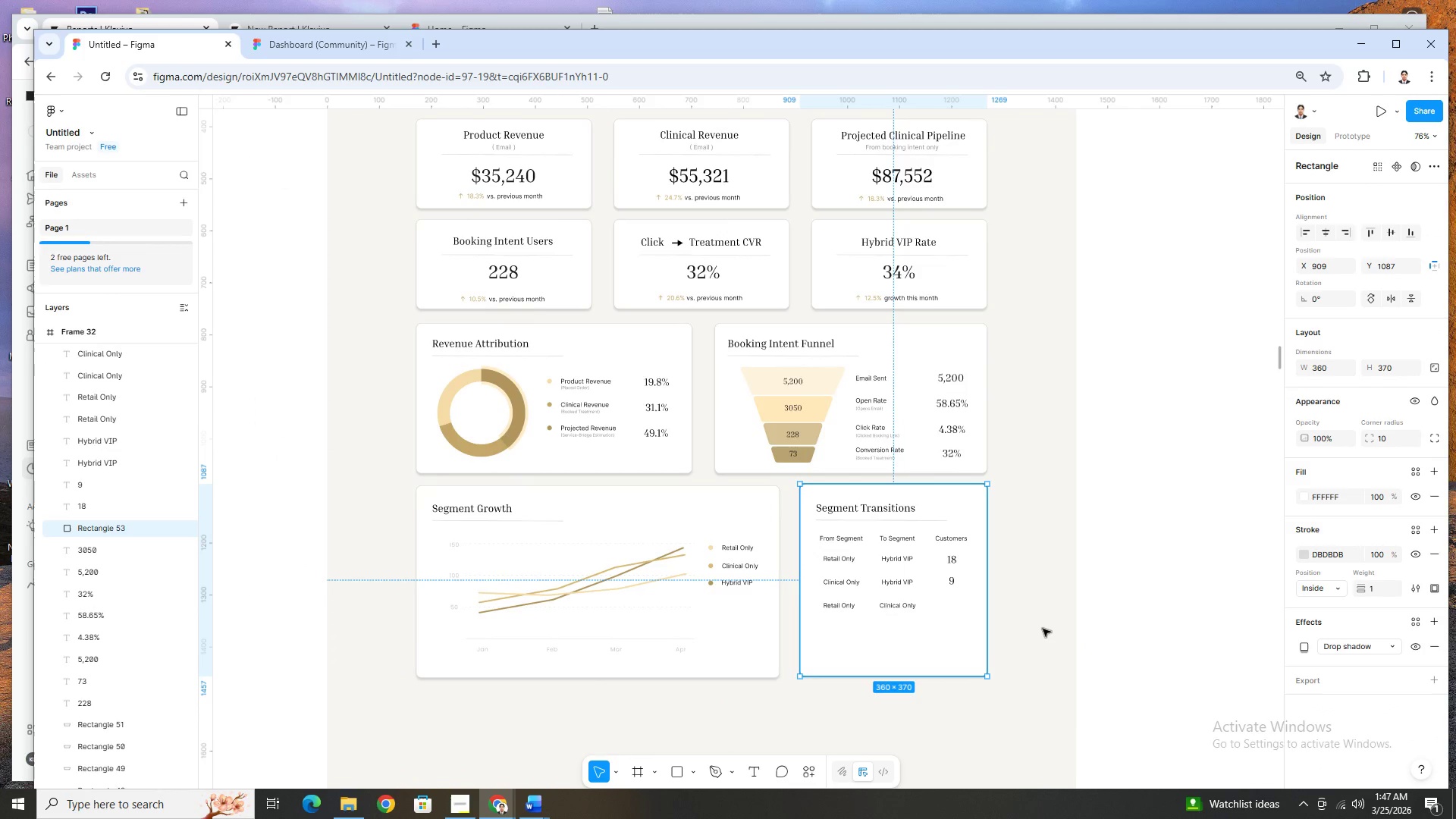 
hold_key(key=ControlLeft, duration=1.5)
hold_key(key=ControlLeft, duration=1.06)
scroll: coordinate [1028, 619], scroll_direction: up, amount: 2.0
 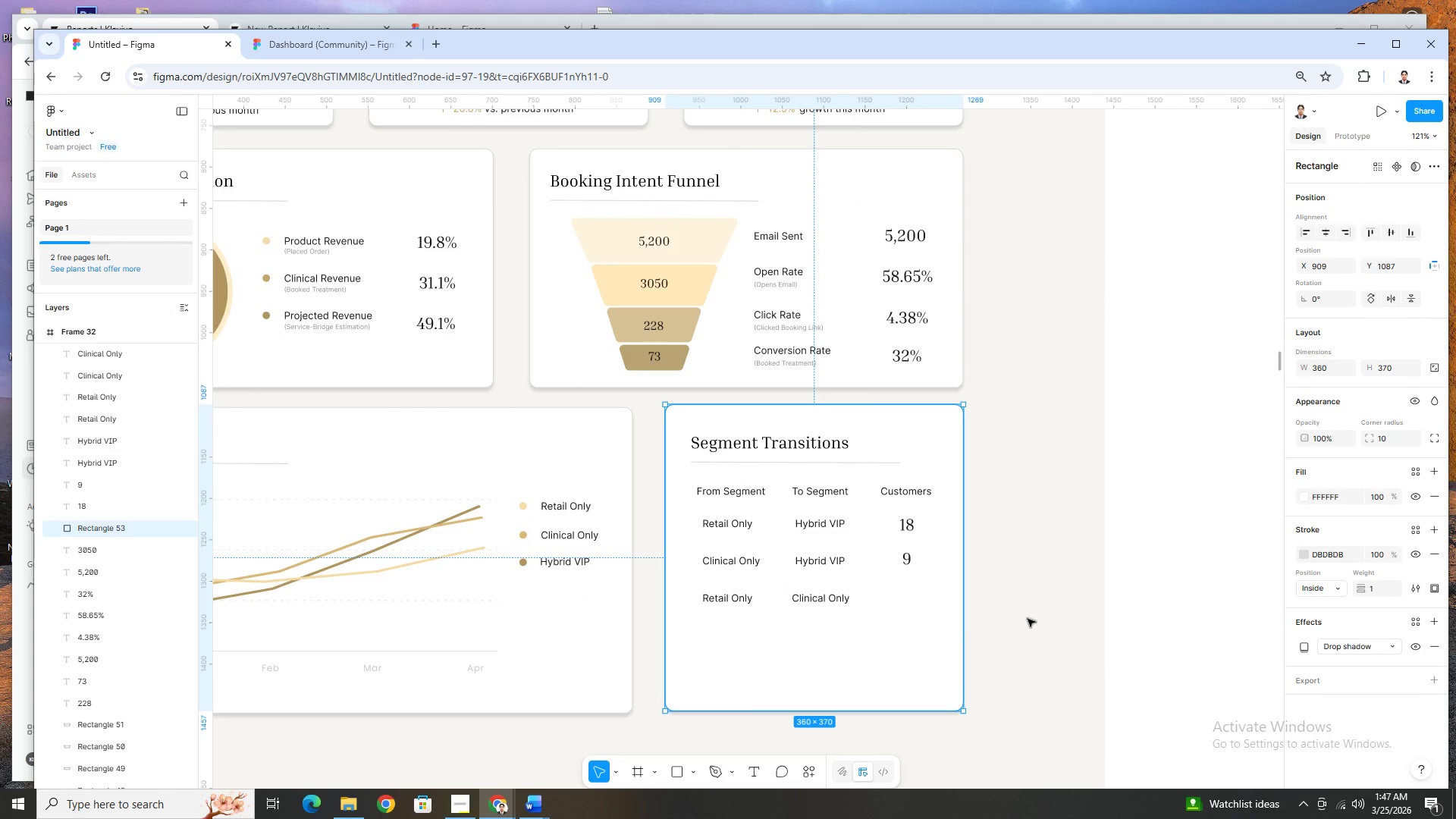 
hold_key(key=ControlLeft, duration=1.5)
scroll: coordinate [929, 590], scroll_direction: down, amount: 3.0
 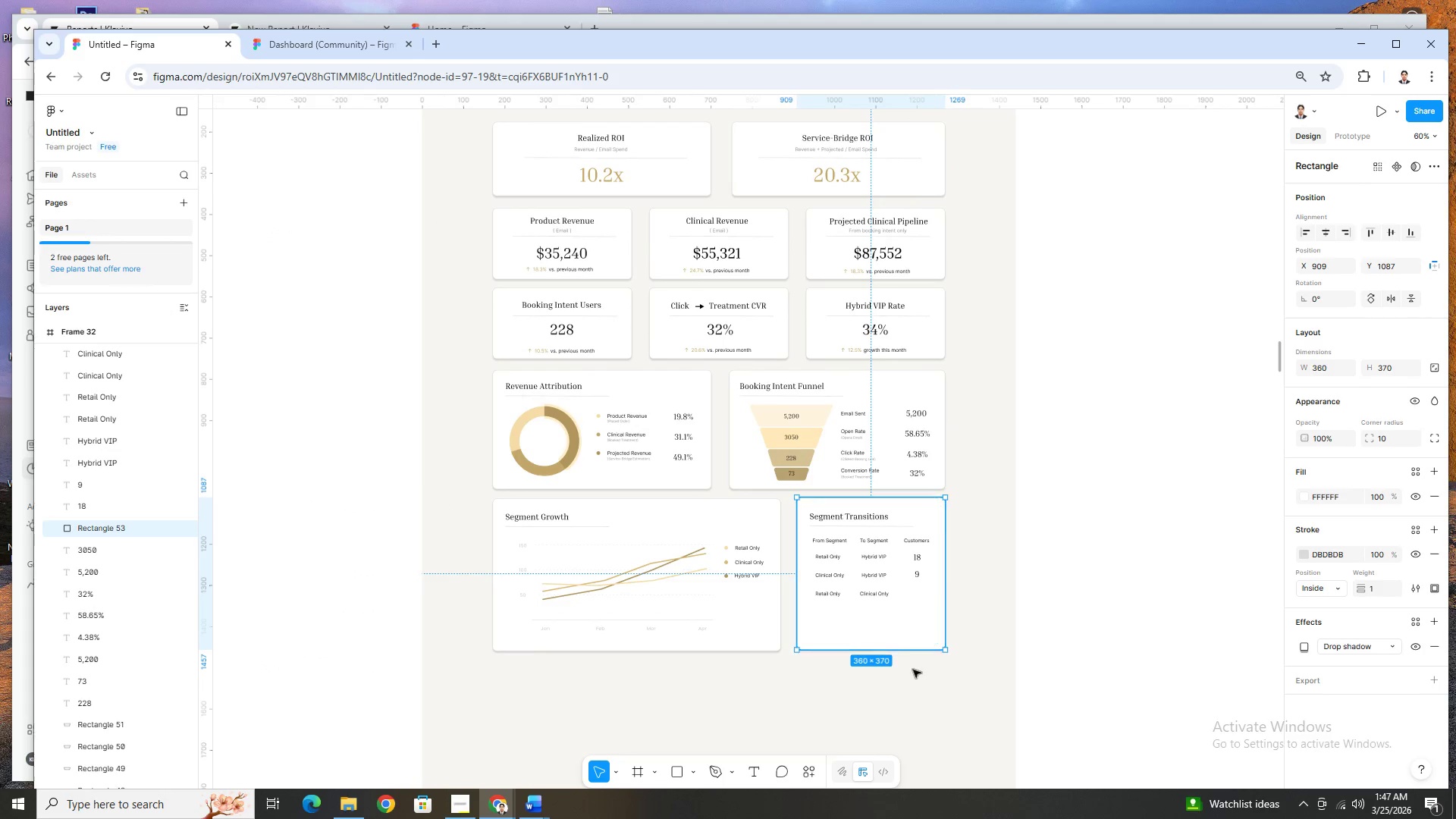 
hold_key(key=ControlLeft, duration=0.91)
 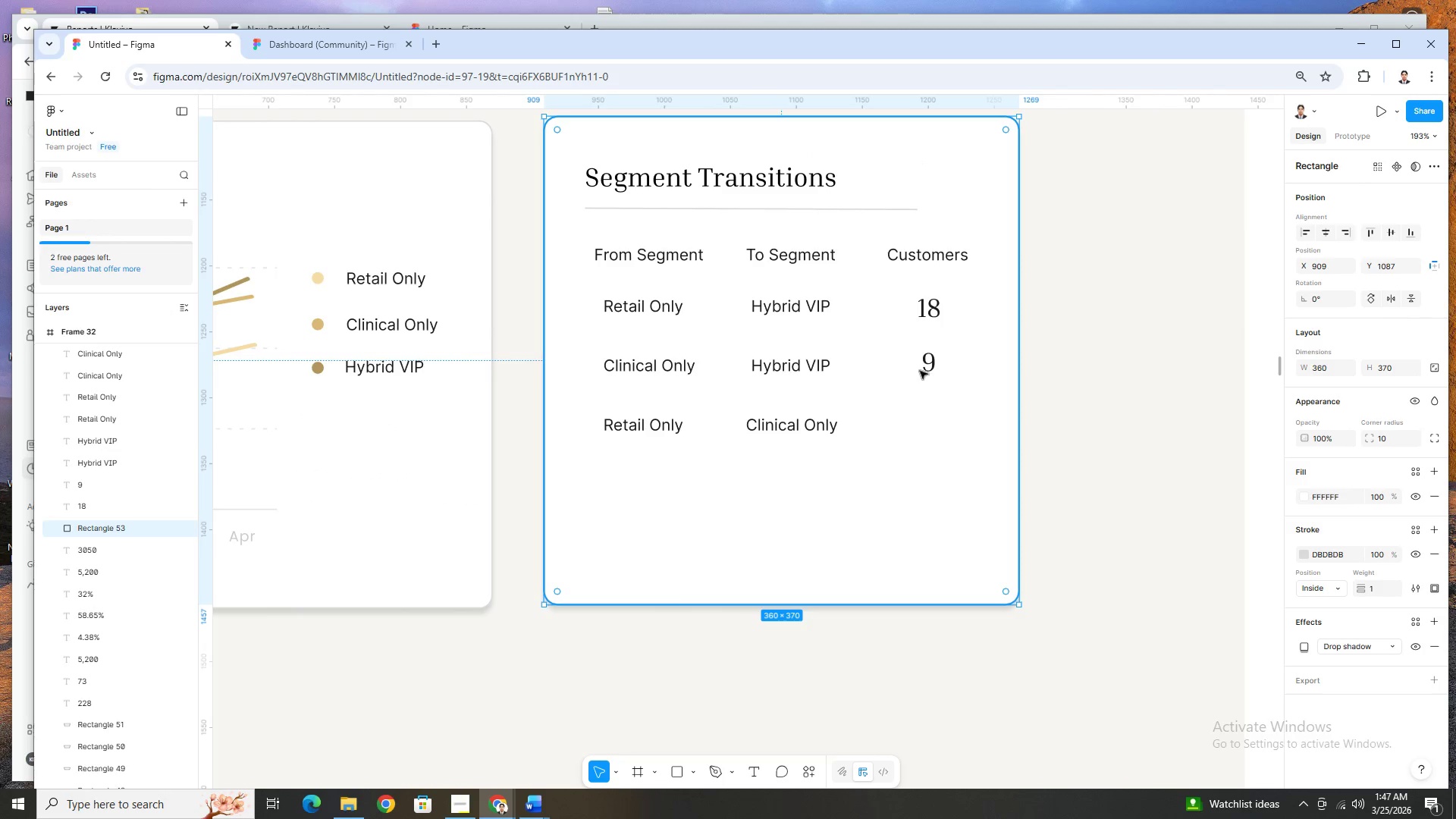 
hold_key(key=ControlLeft, duration=1.86)
 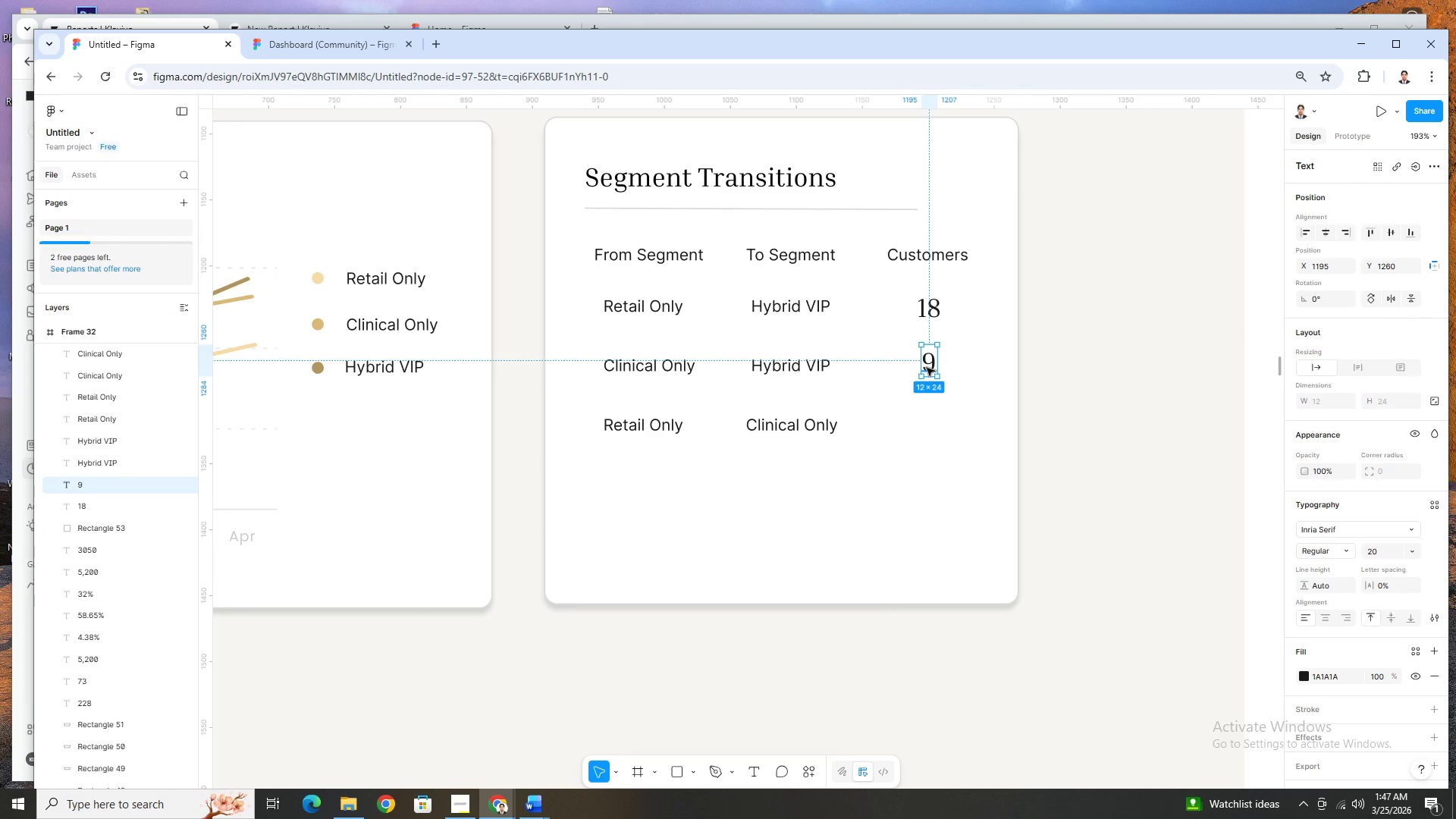 
scroll: coordinate [912, 670], scroll_direction: up, amount: 5.0
 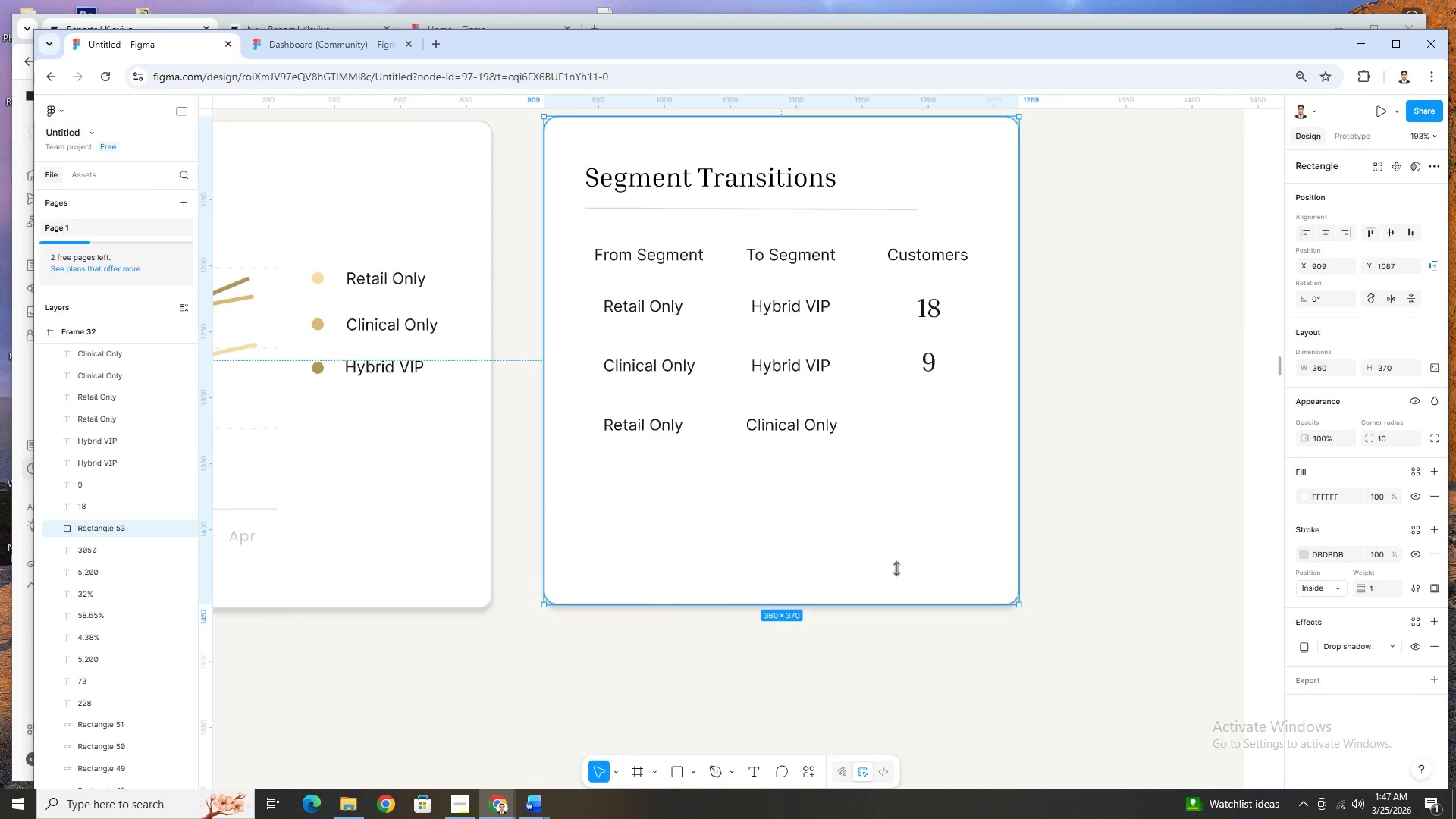 
left_click([927, 368])
 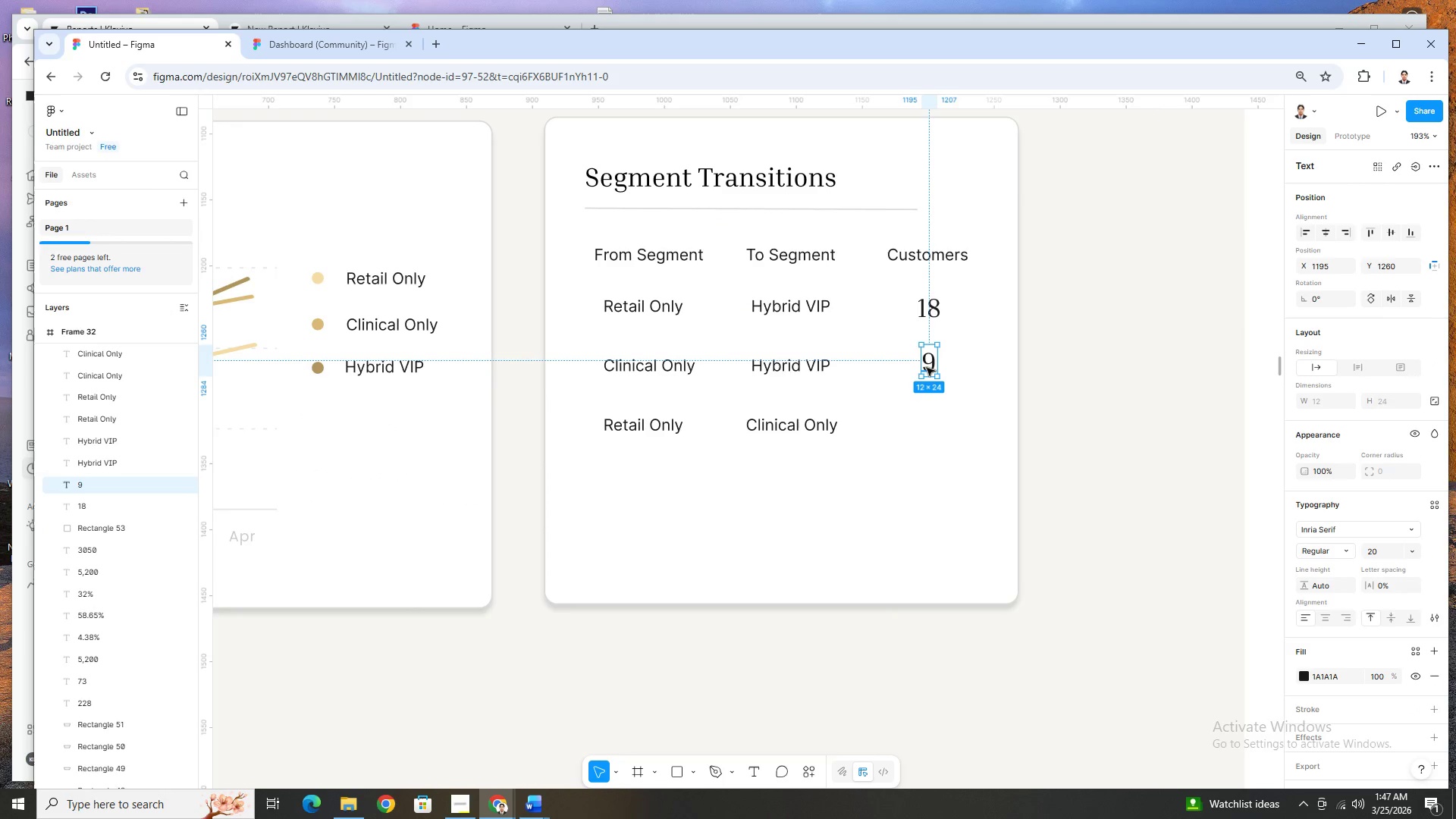 
key(Control+C)
 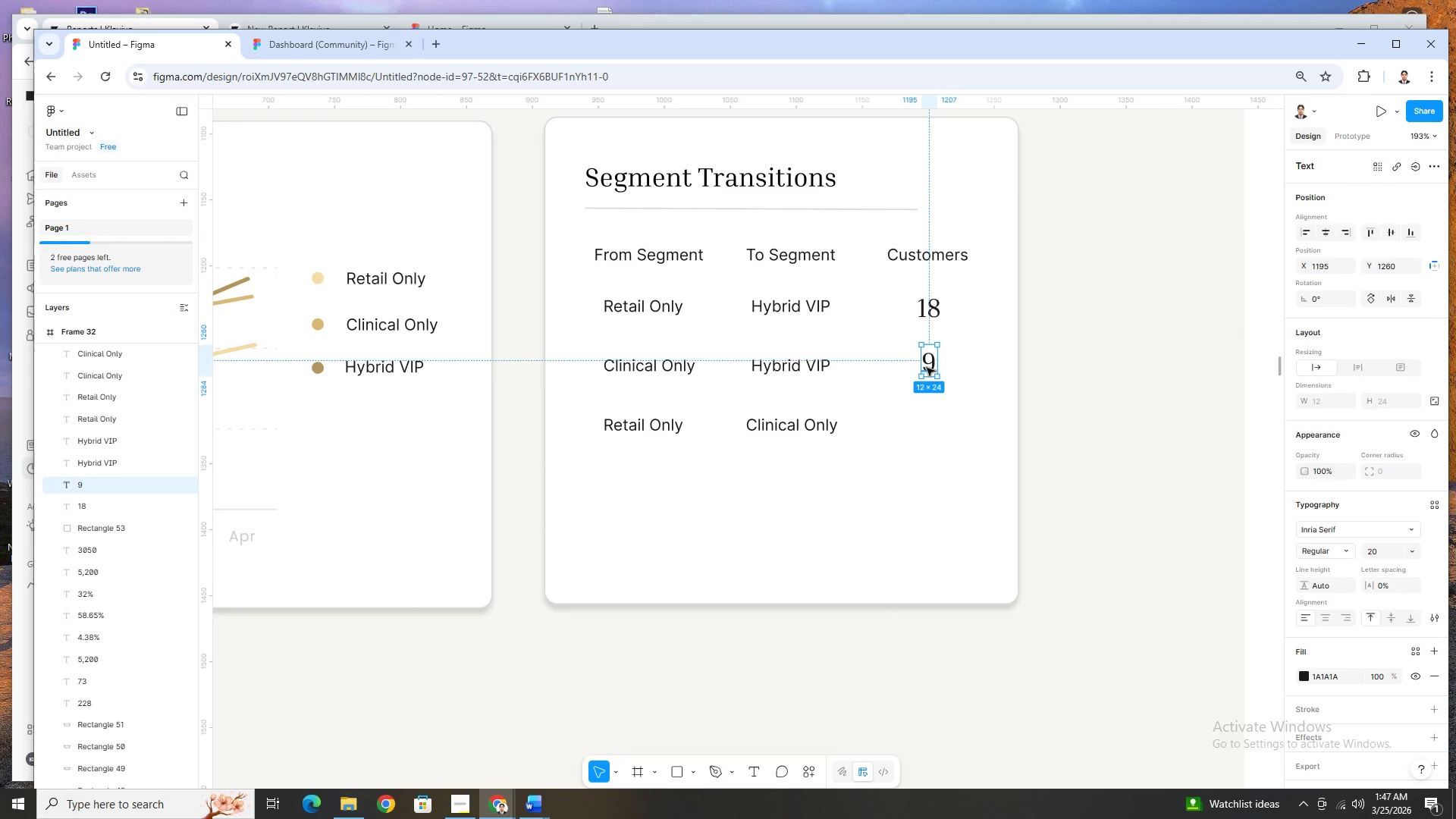 
key(Control+V)
 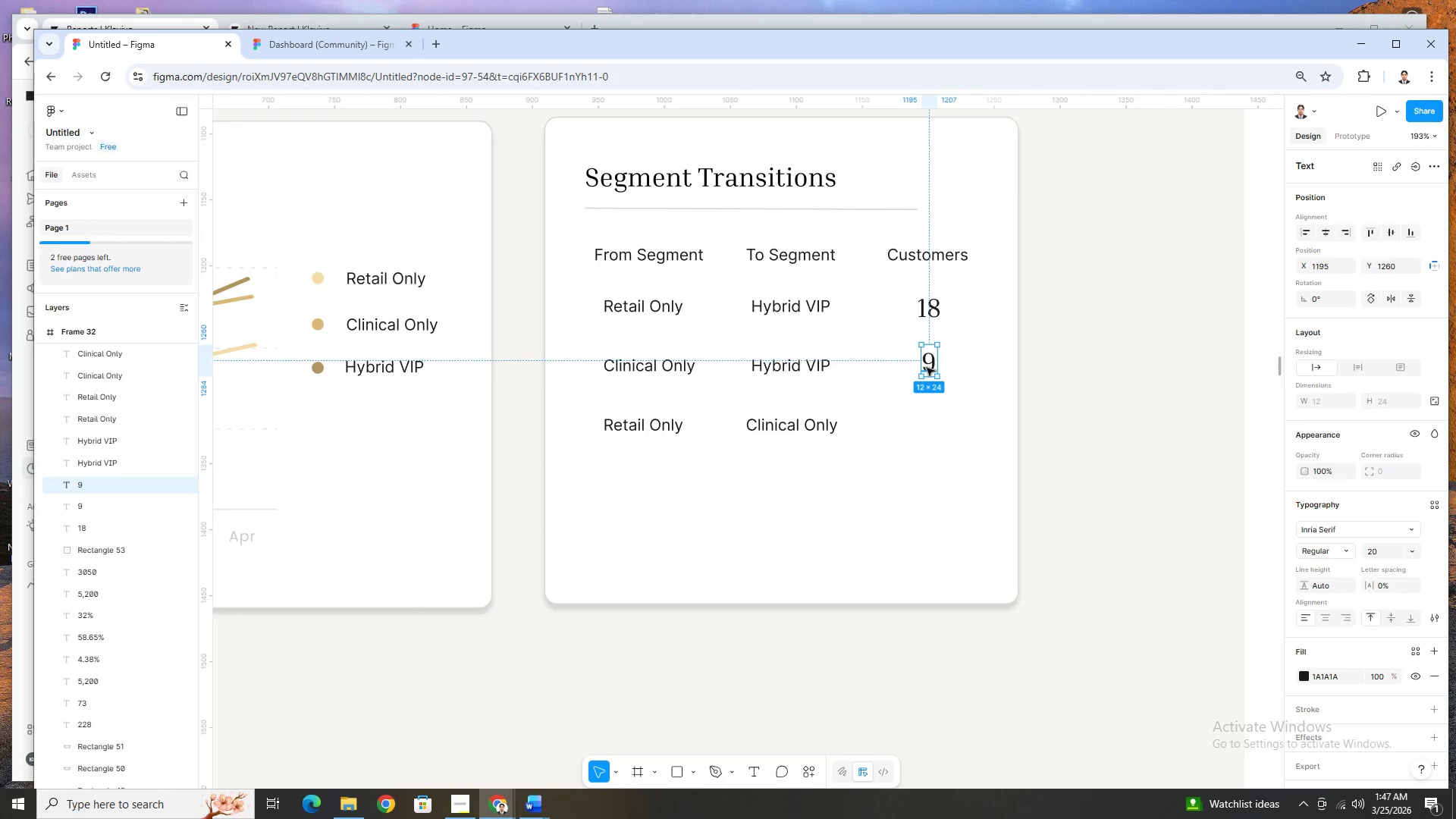 
left_click_drag(start_coordinate=[927, 368], to_coordinate=[927, 425])
 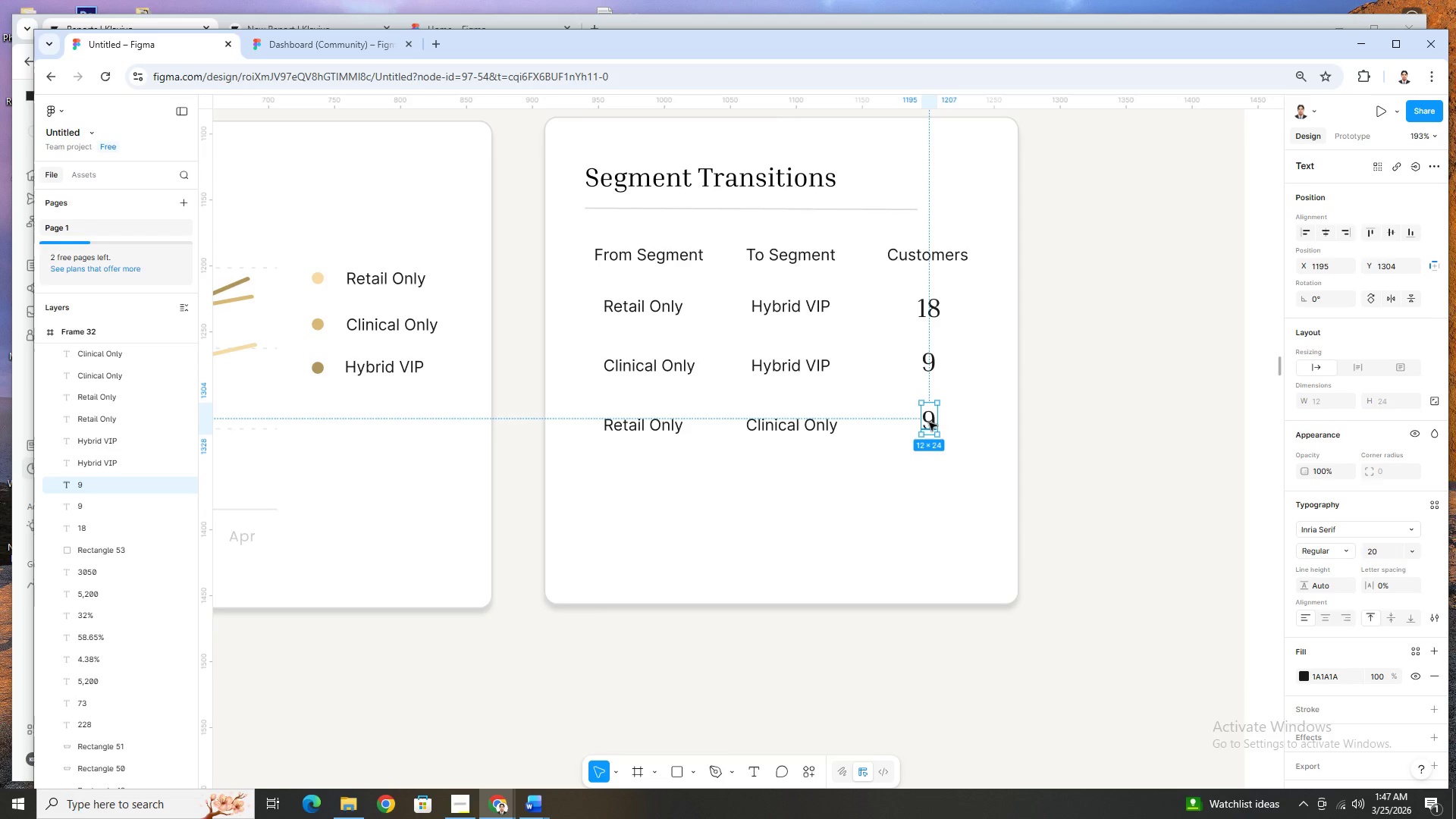 
double_click([929, 422])
 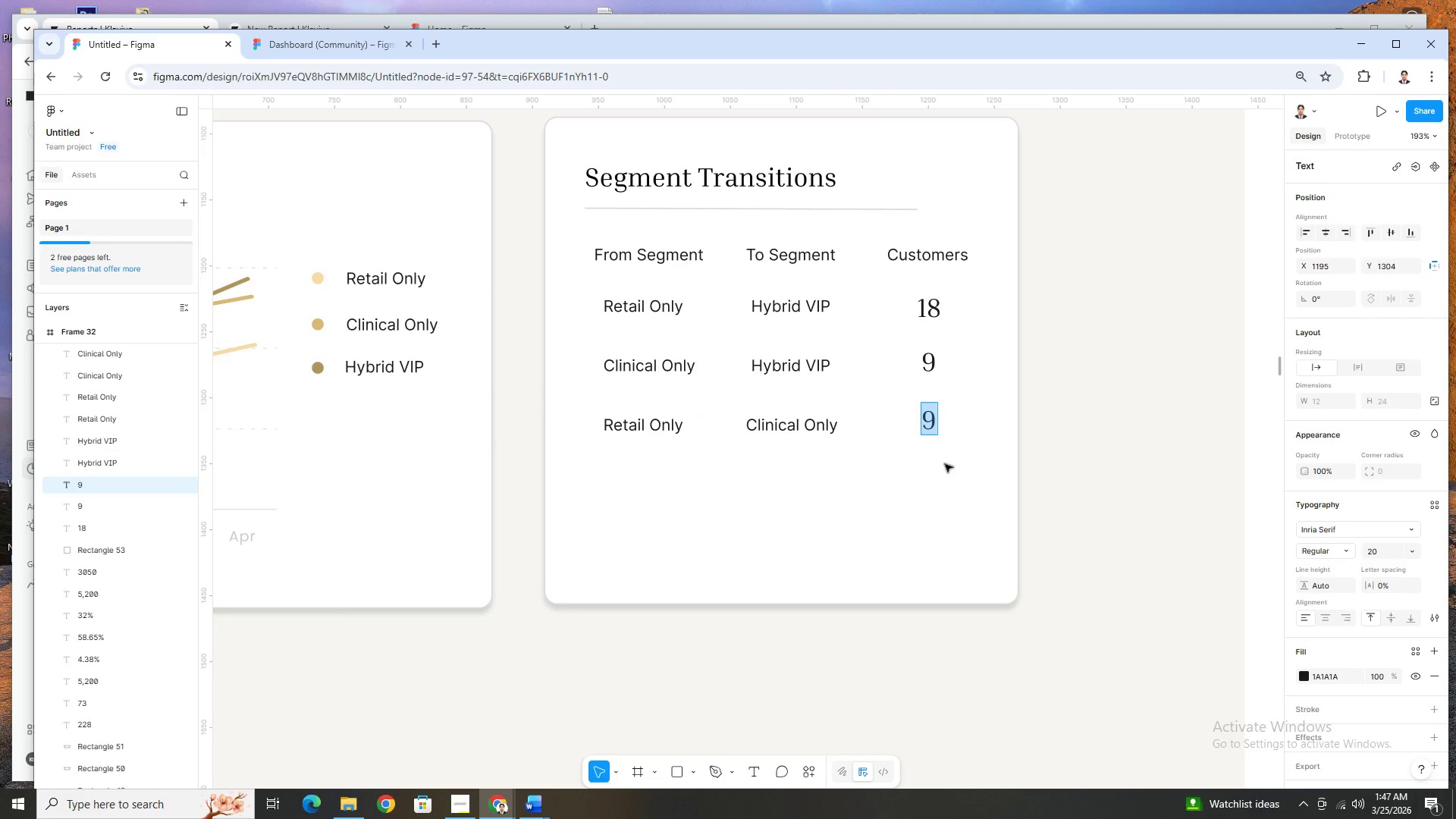 
key(4)
 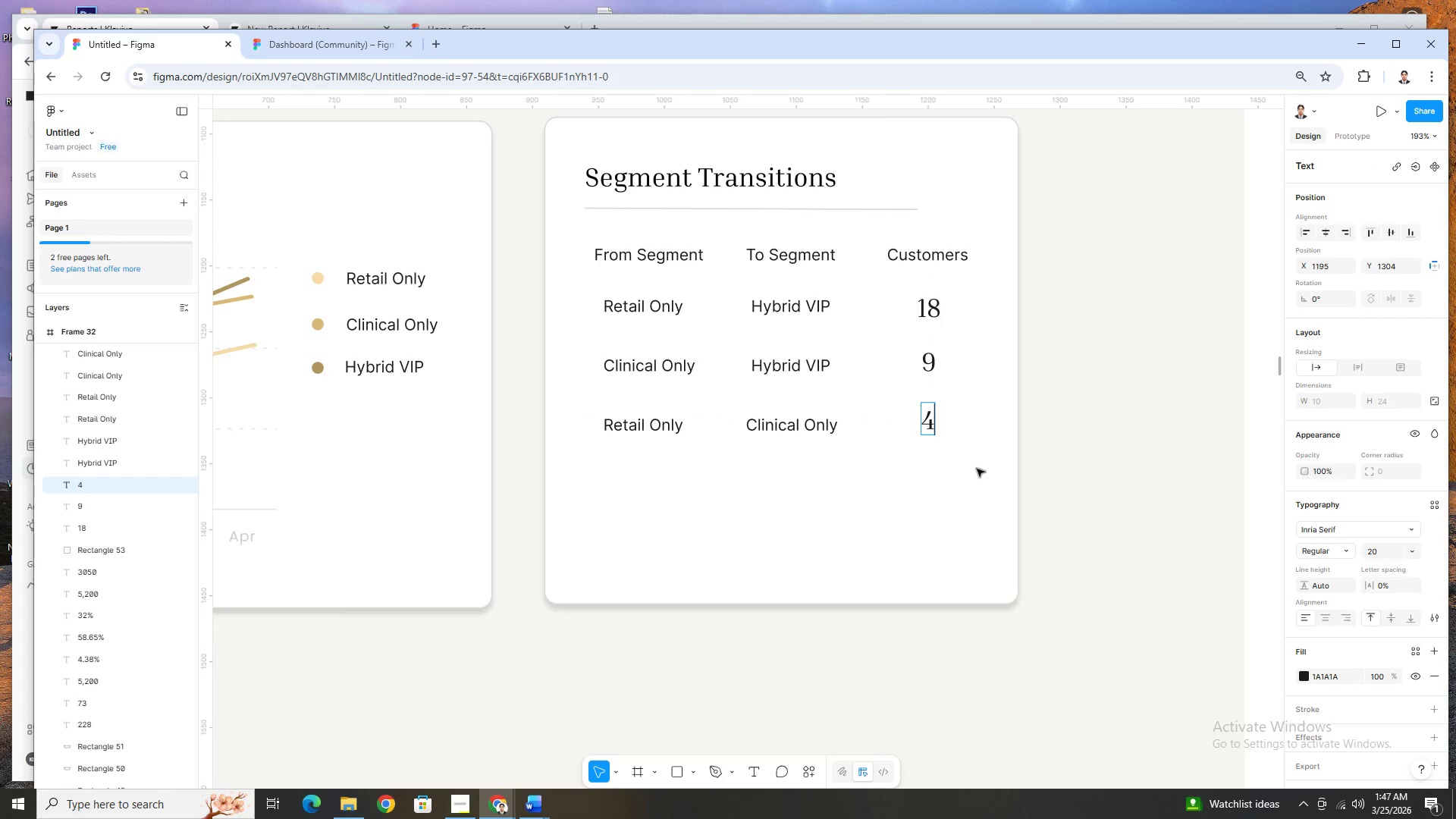 
left_click([977, 469])
 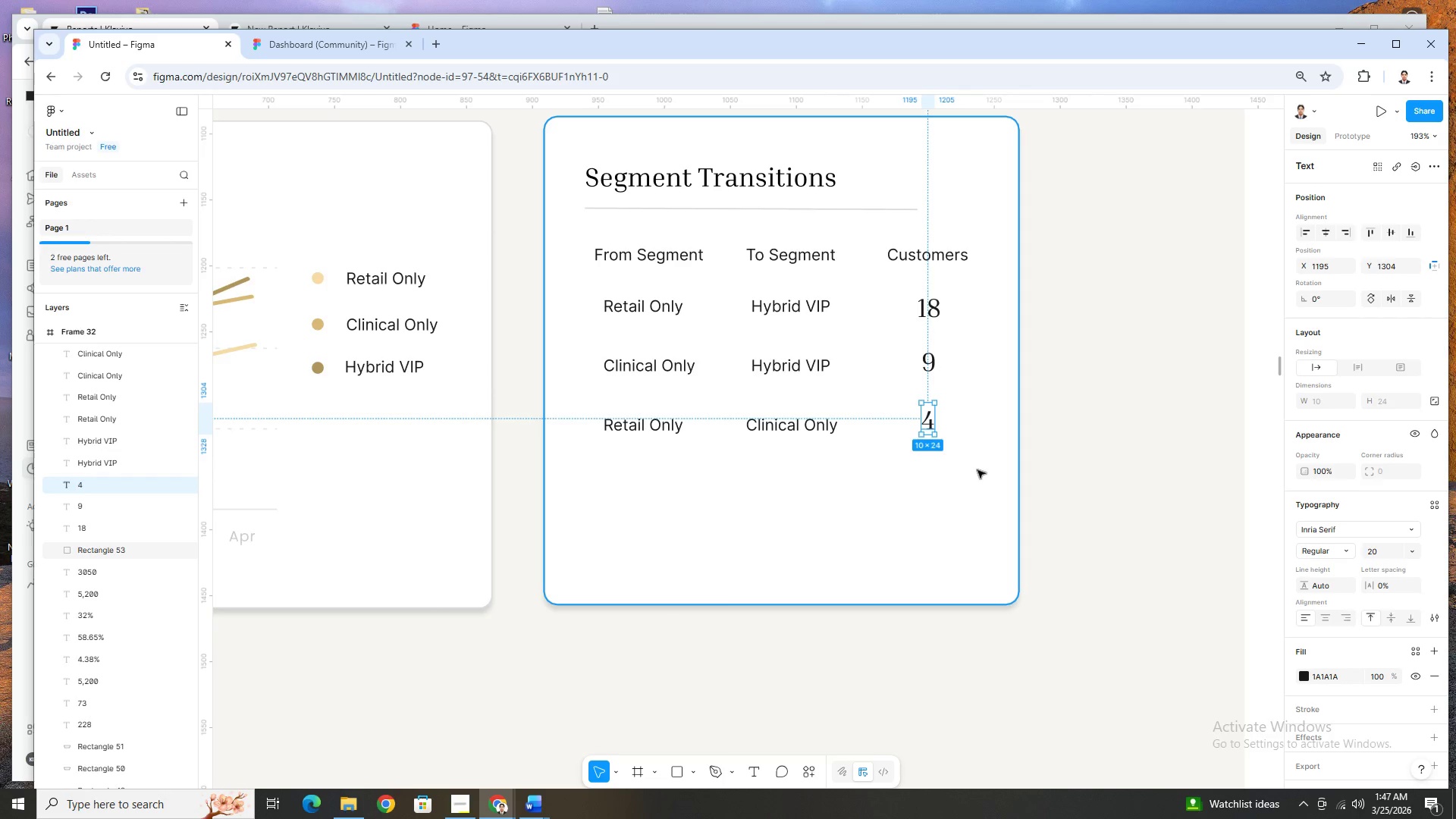 
hold_key(key=ControlLeft, duration=0.8)
scroll: coordinate [977, 475], scroll_direction: down, amount: 6.0
 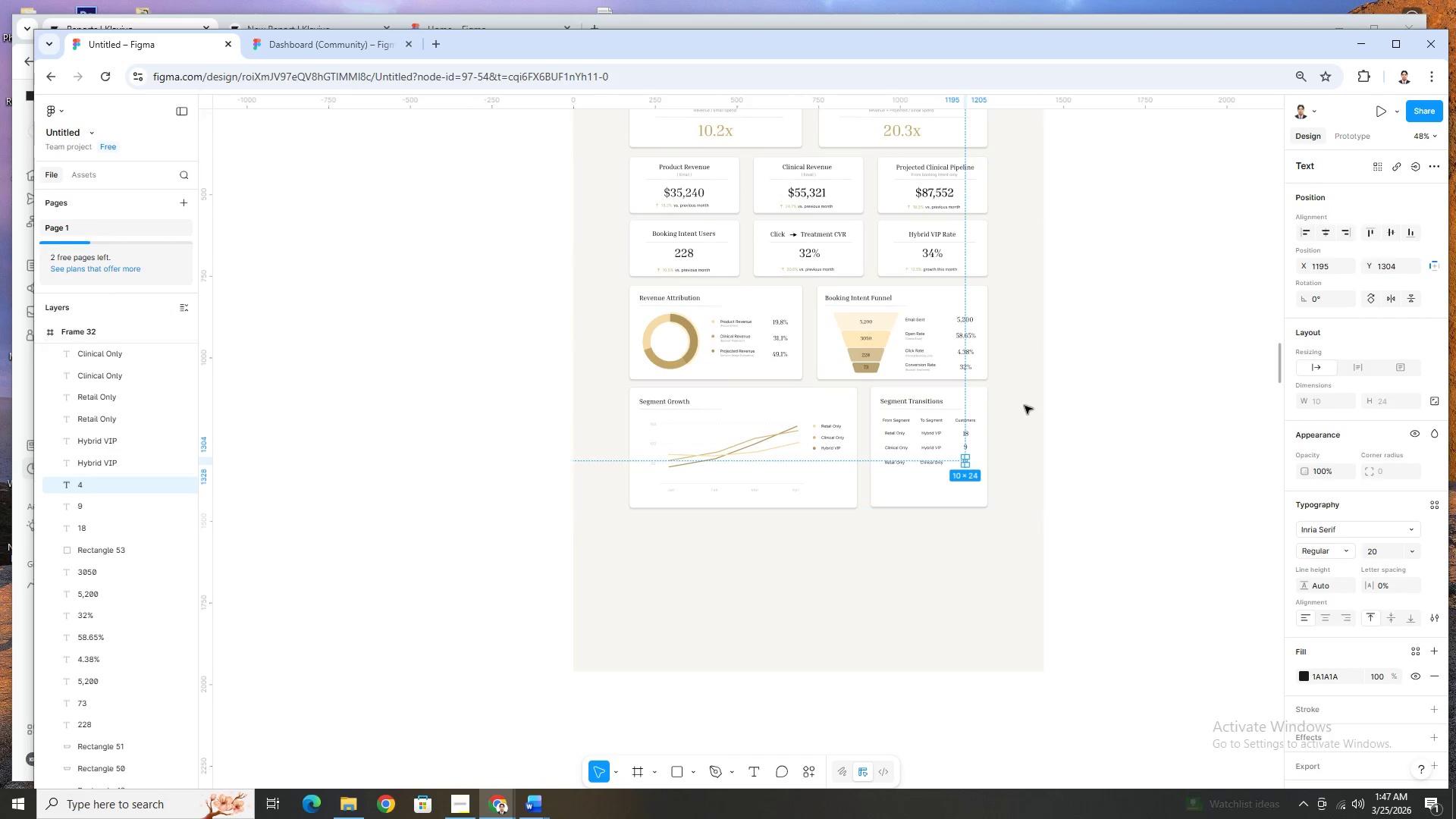 
hold_key(key=ControlLeft, duration=1.14)
 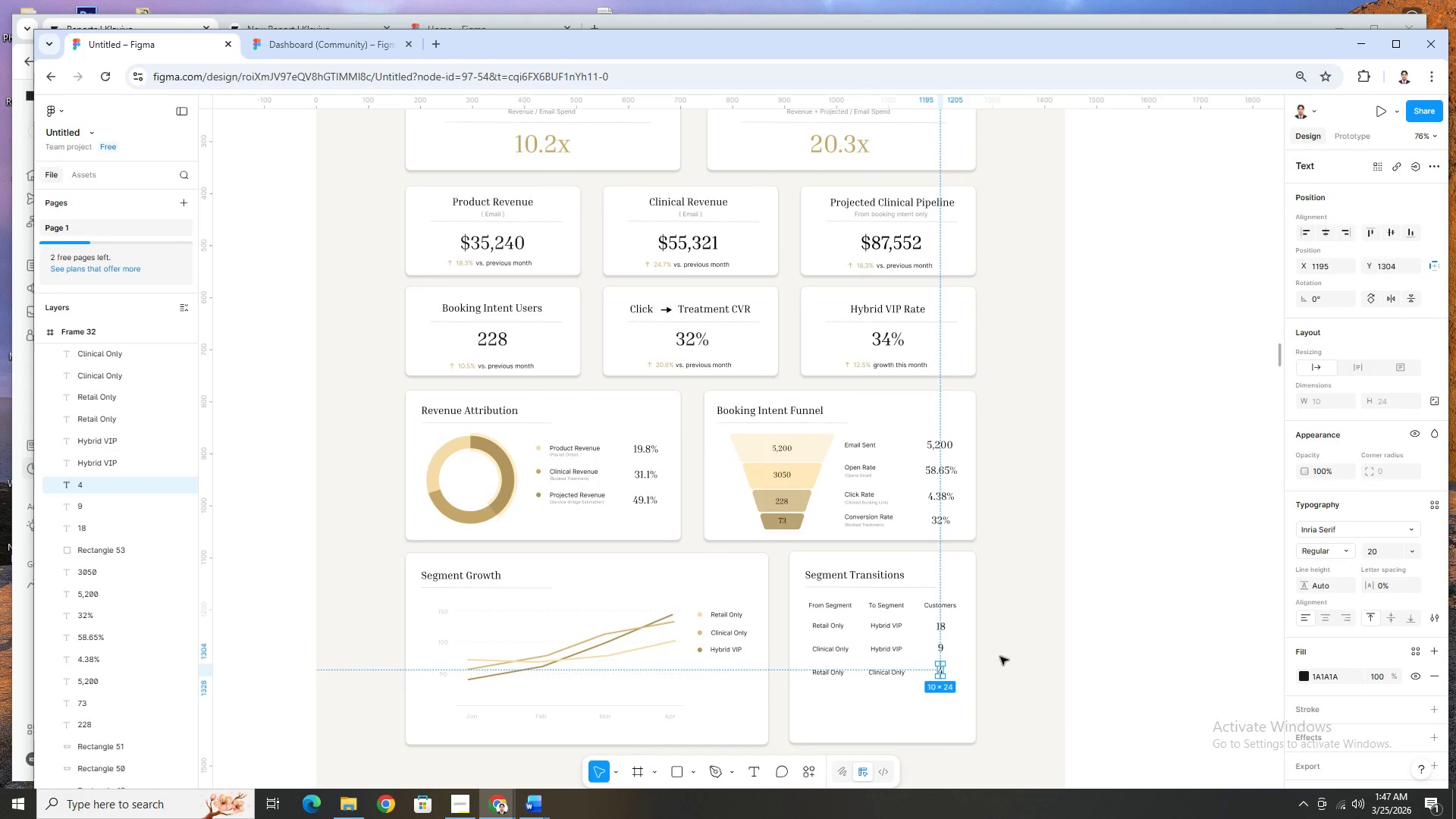 
scroll: coordinate [996, 621], scroll_direction: up, amount: 7.0
 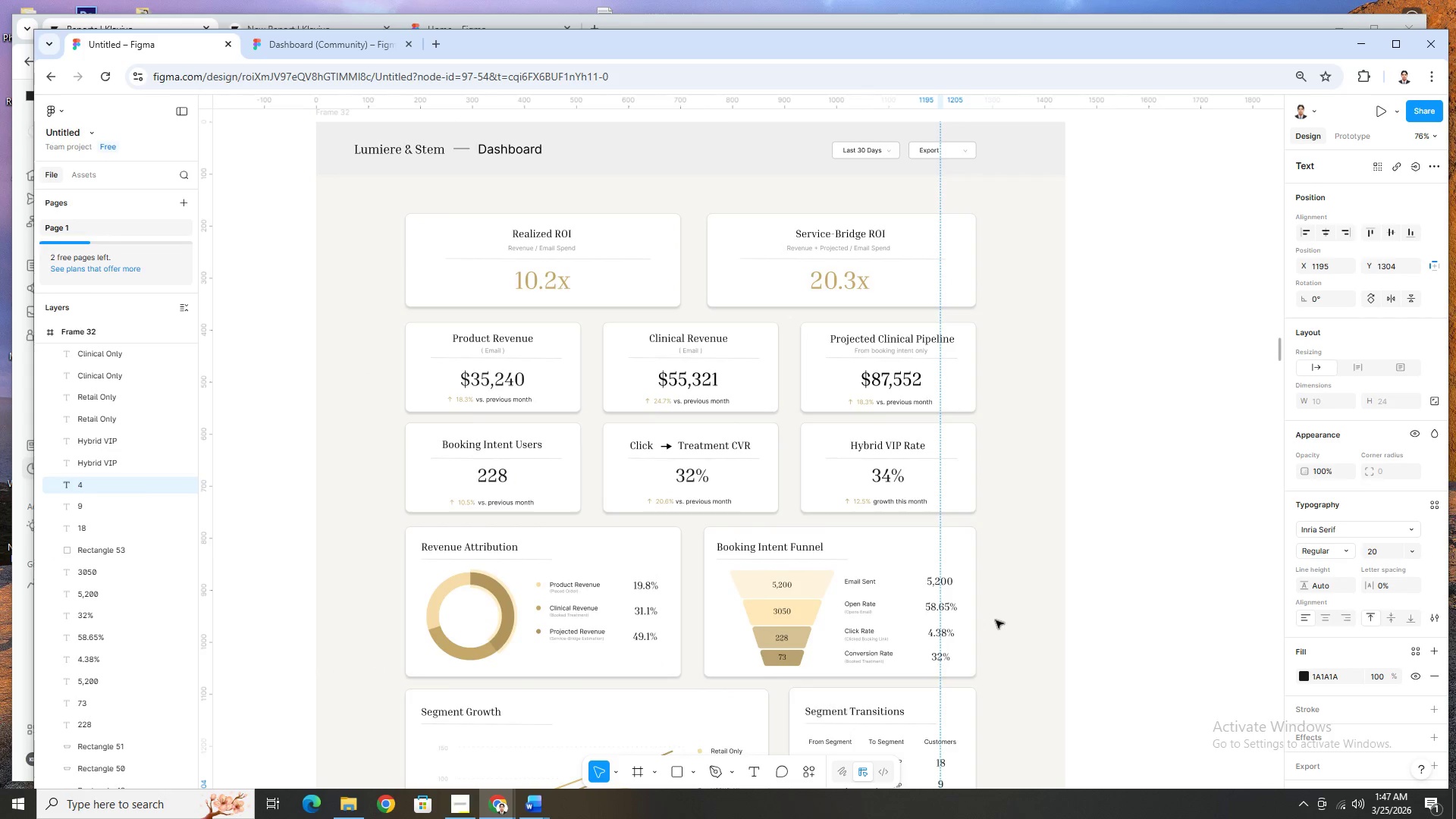 
scroll: coordinate [996, 620], scroll_direction: down, amount: 2.0
 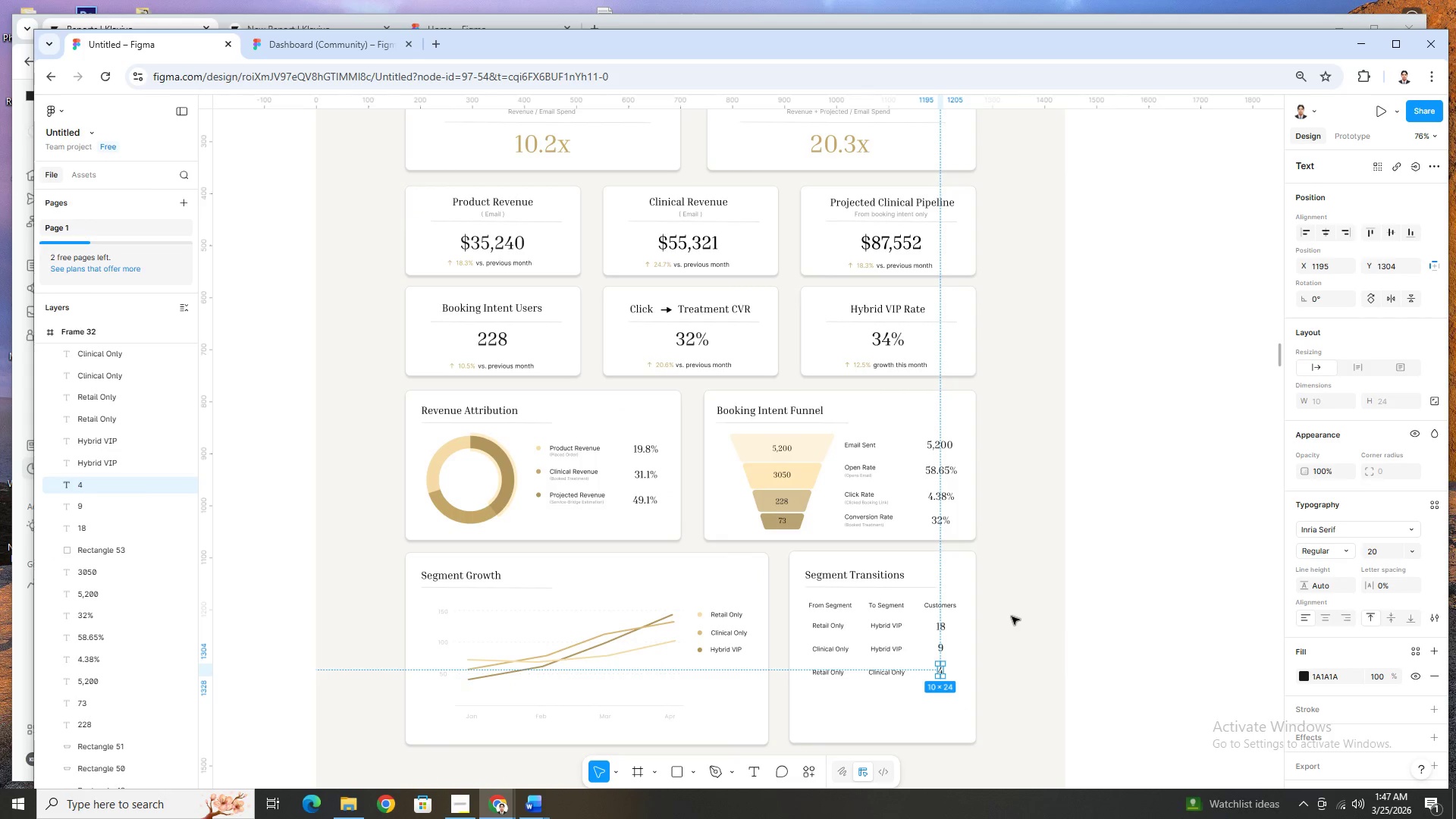 
hold_key(key=ControlLeft, duration=0.58)
scroll: coordinate [895, 607], scroll_direction: up, amount: 1.0
 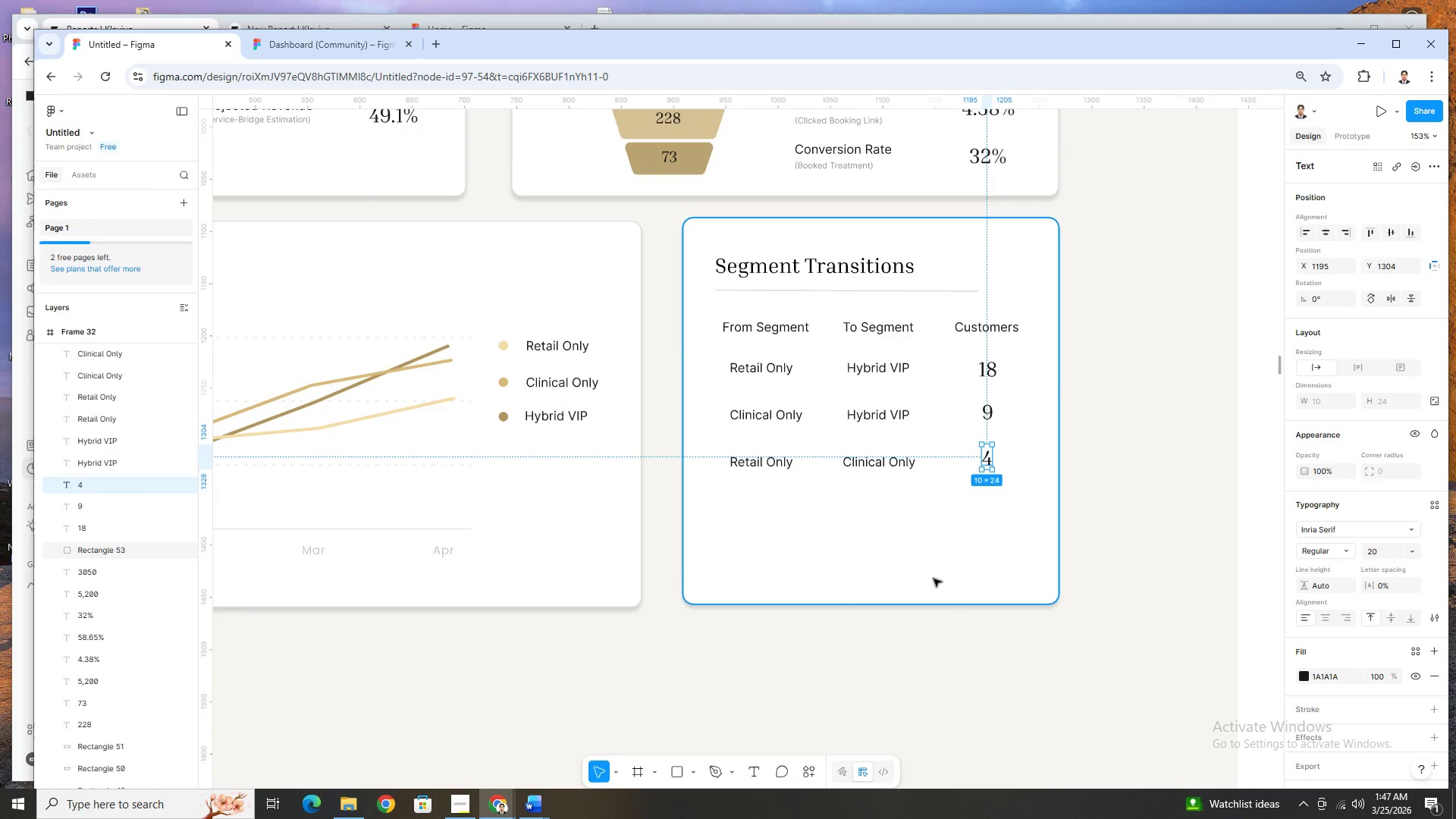 
left_click([876, 580])
 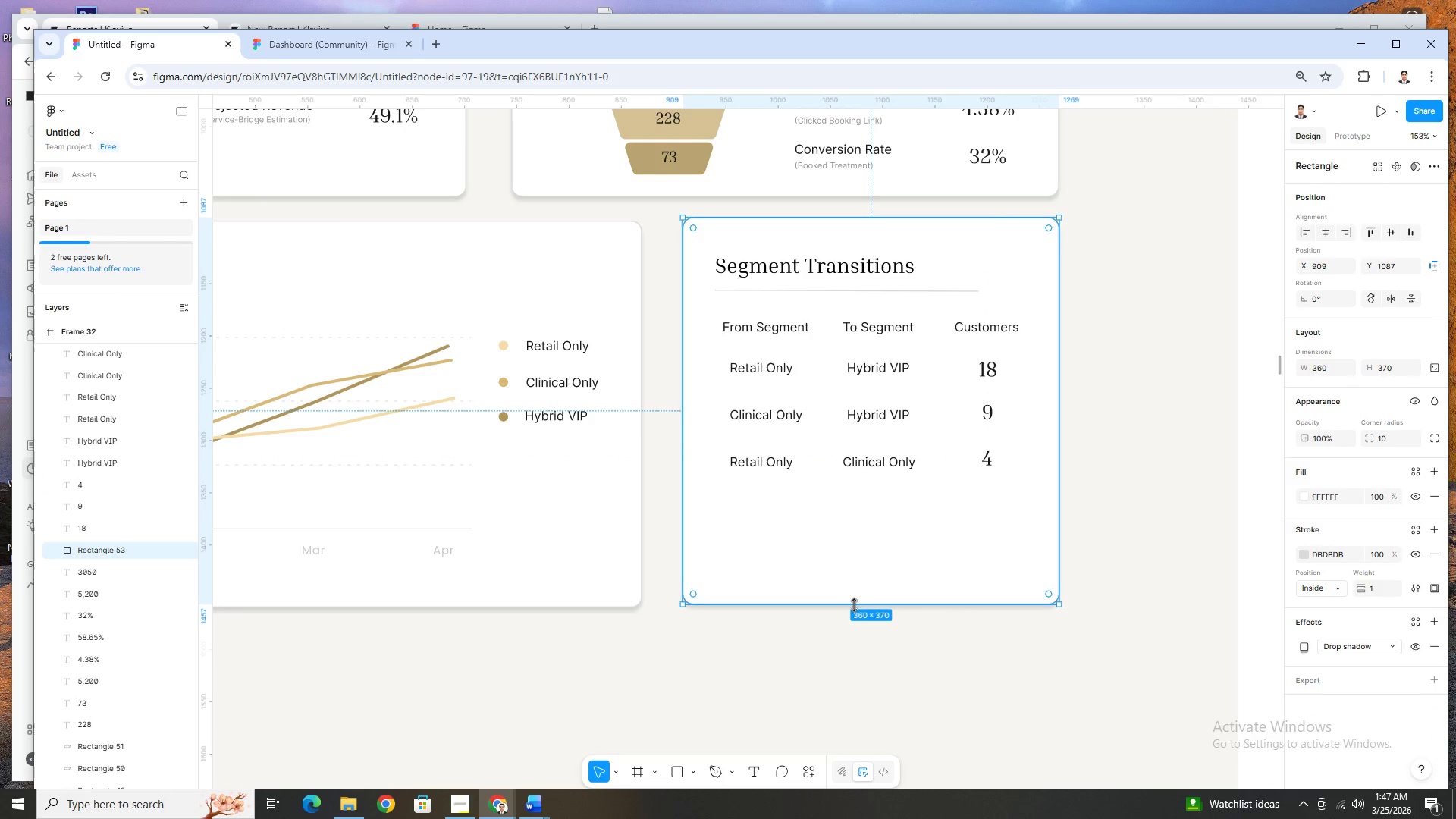 
left_click_drag(start_coordinate=[853, 604], to_coordinate=[855, 609])
 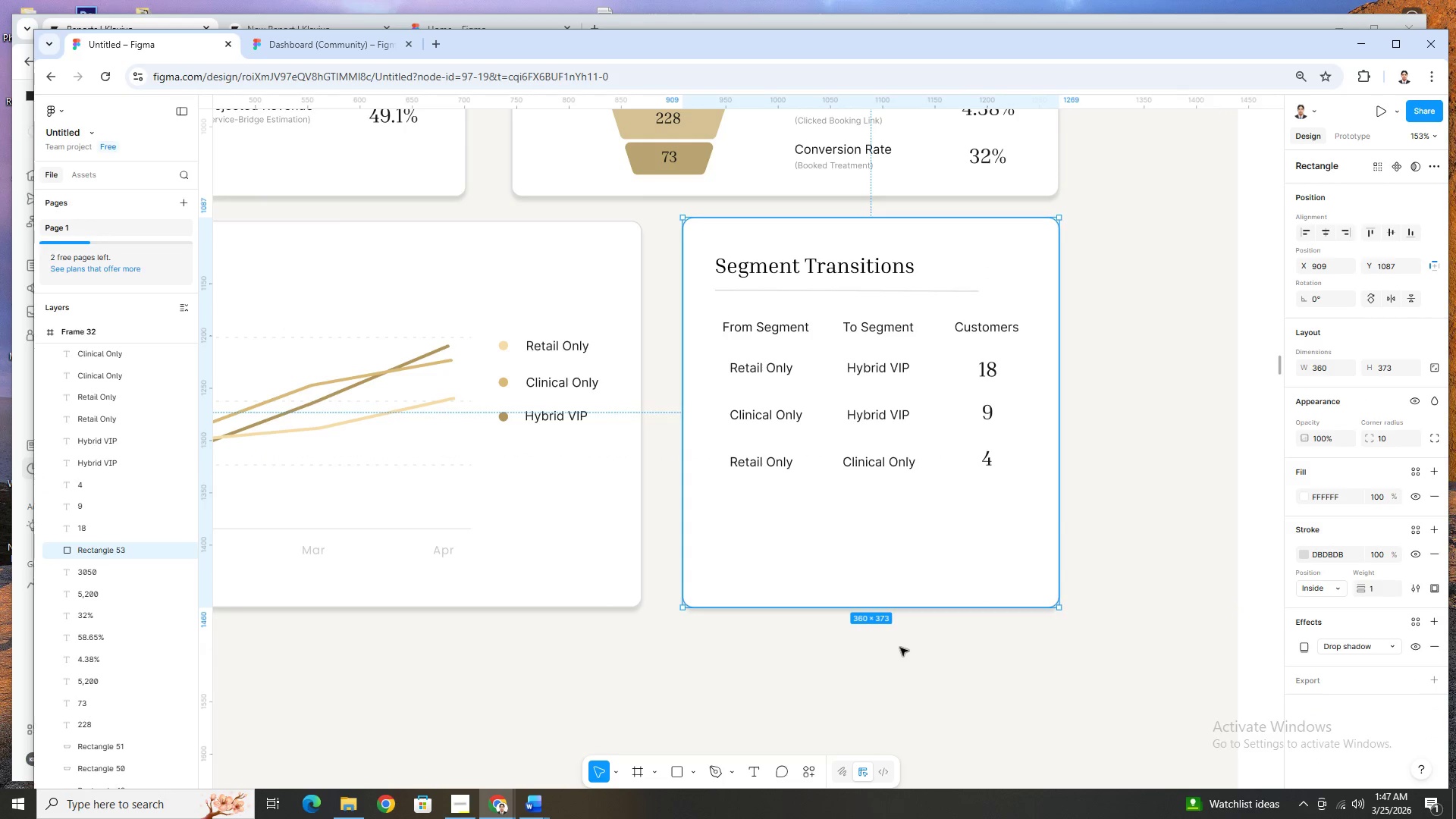 
left_click([896, 654])
 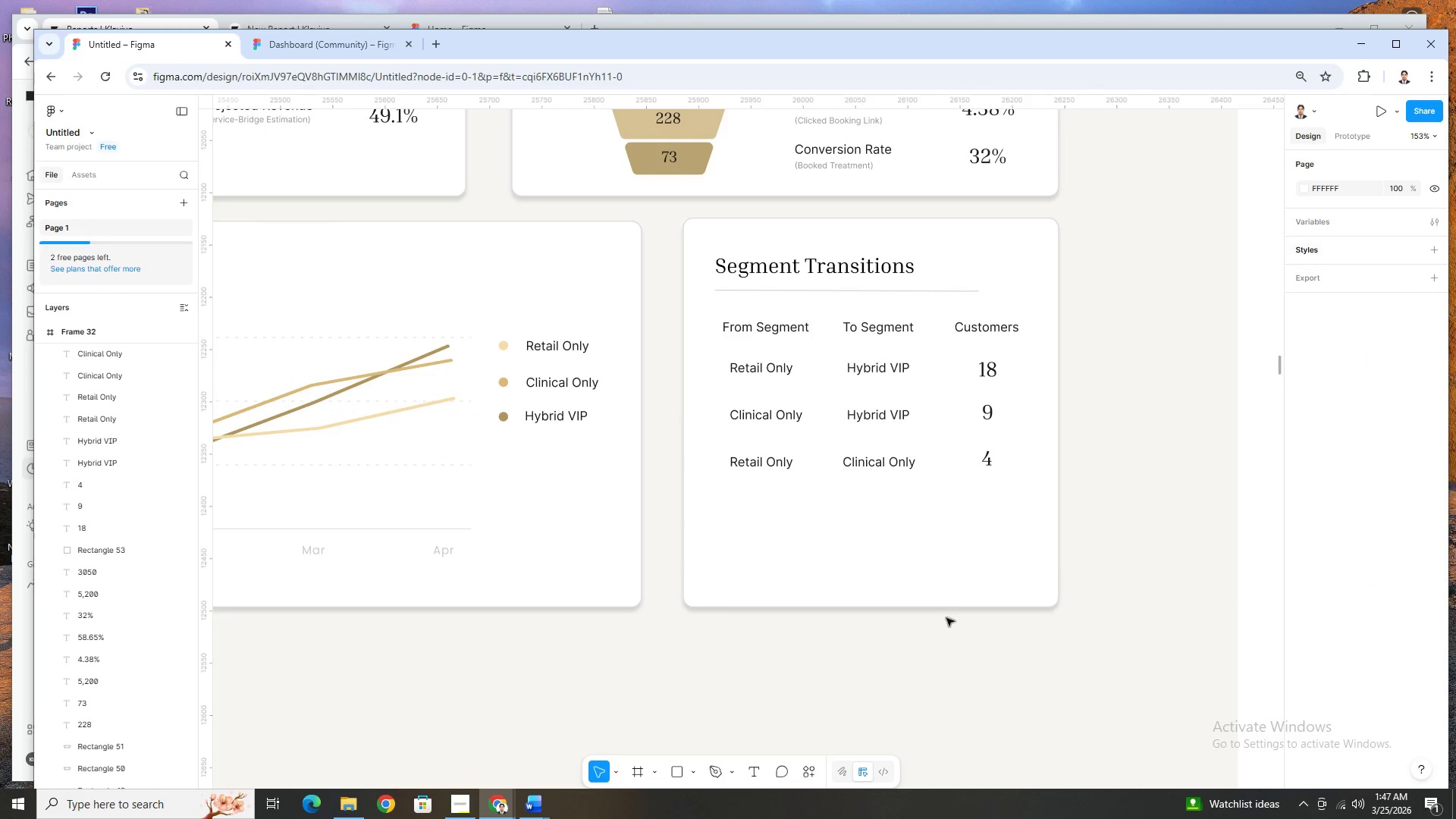 
hold_key(key=ControlLeft, duration=1.5)
 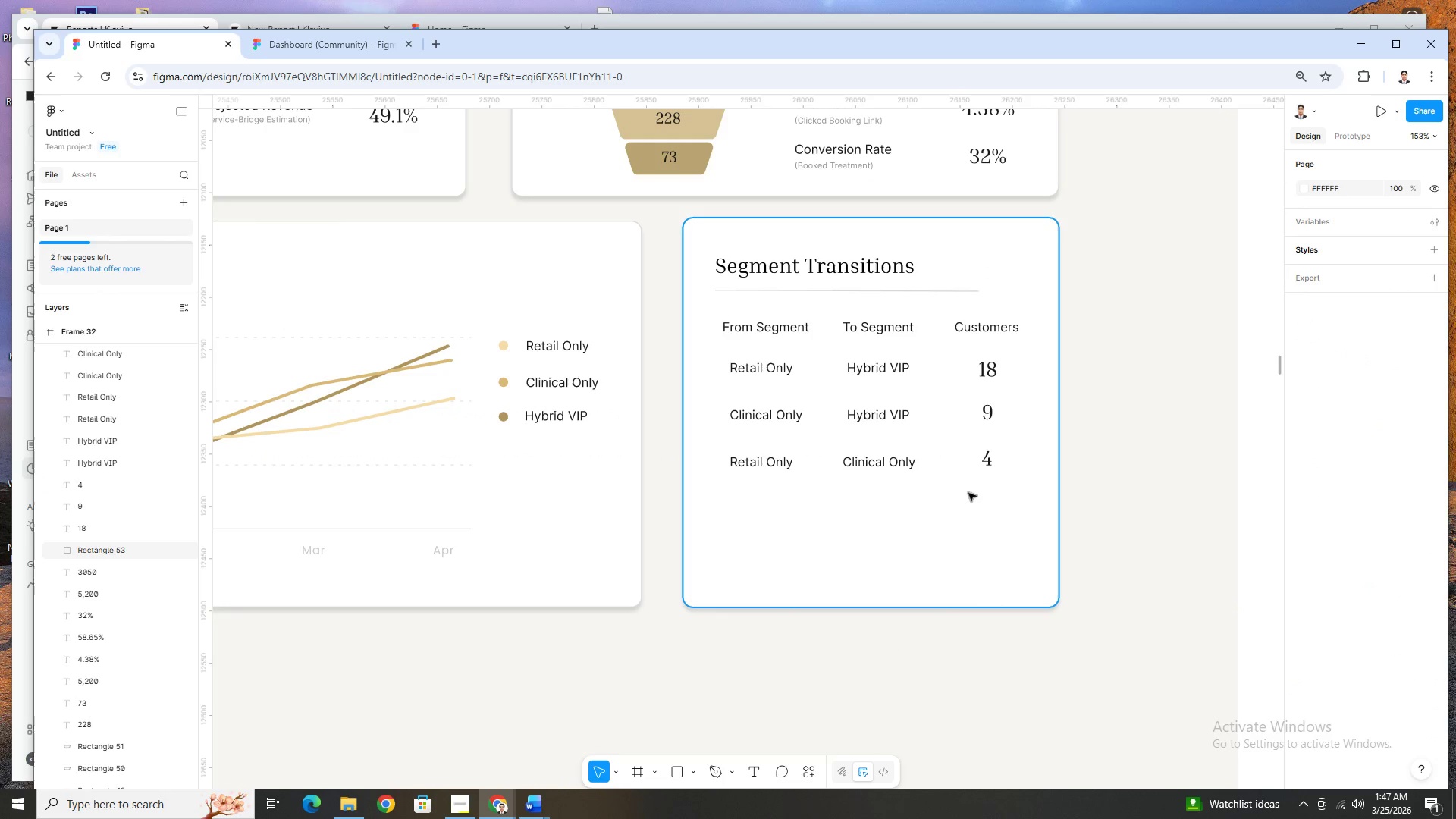 
hold_key(key=ControlLeft, duration=0.58)
 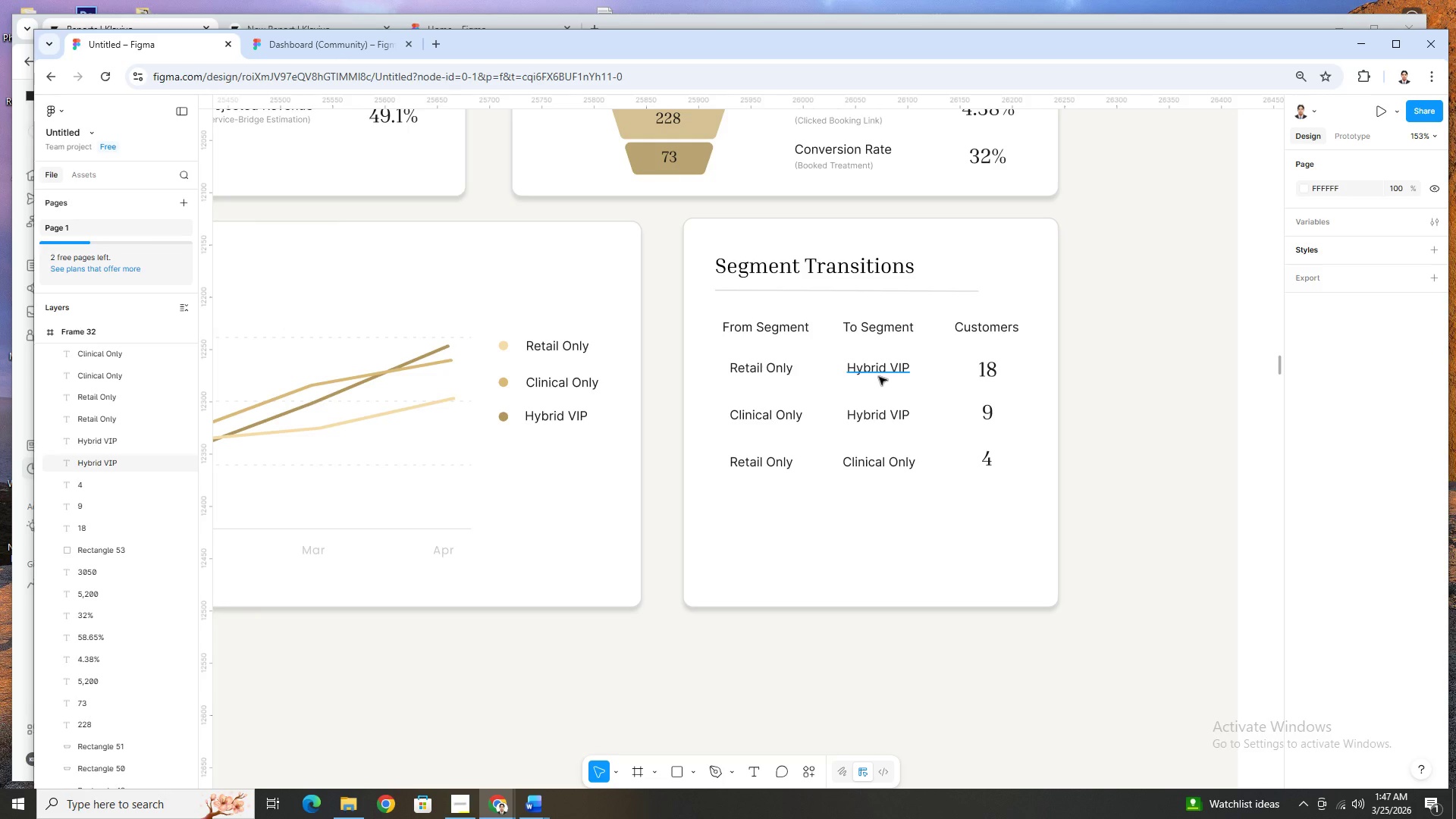 
wait(6.99)
 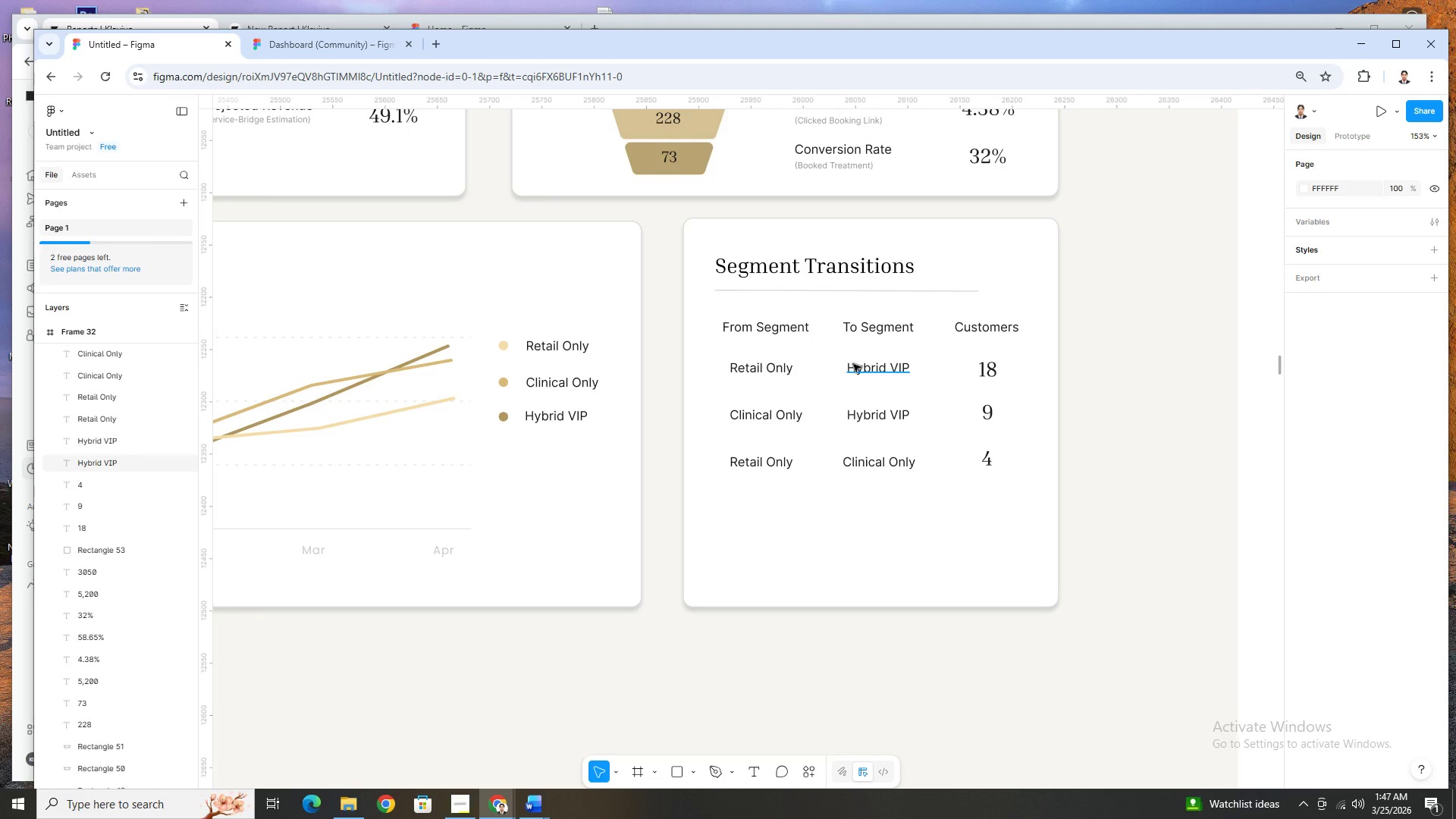 
hold_key(key=ControlLeft, duration=1.5)
scroll: coordinate [878, 387], scroll_direction: down, amount: 5.0
 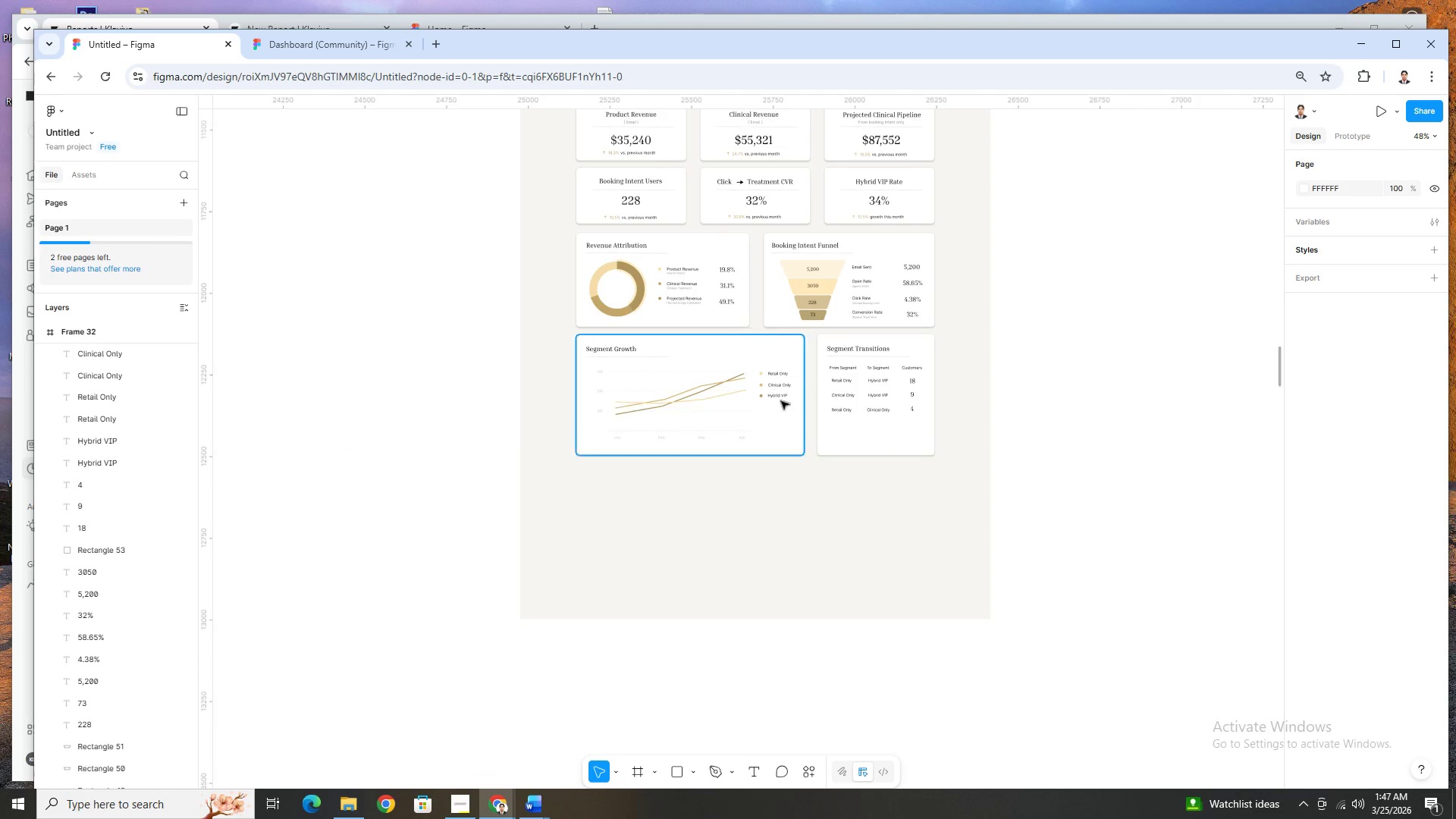 
hold_key(key=ControlLeft, duration=1.5)
 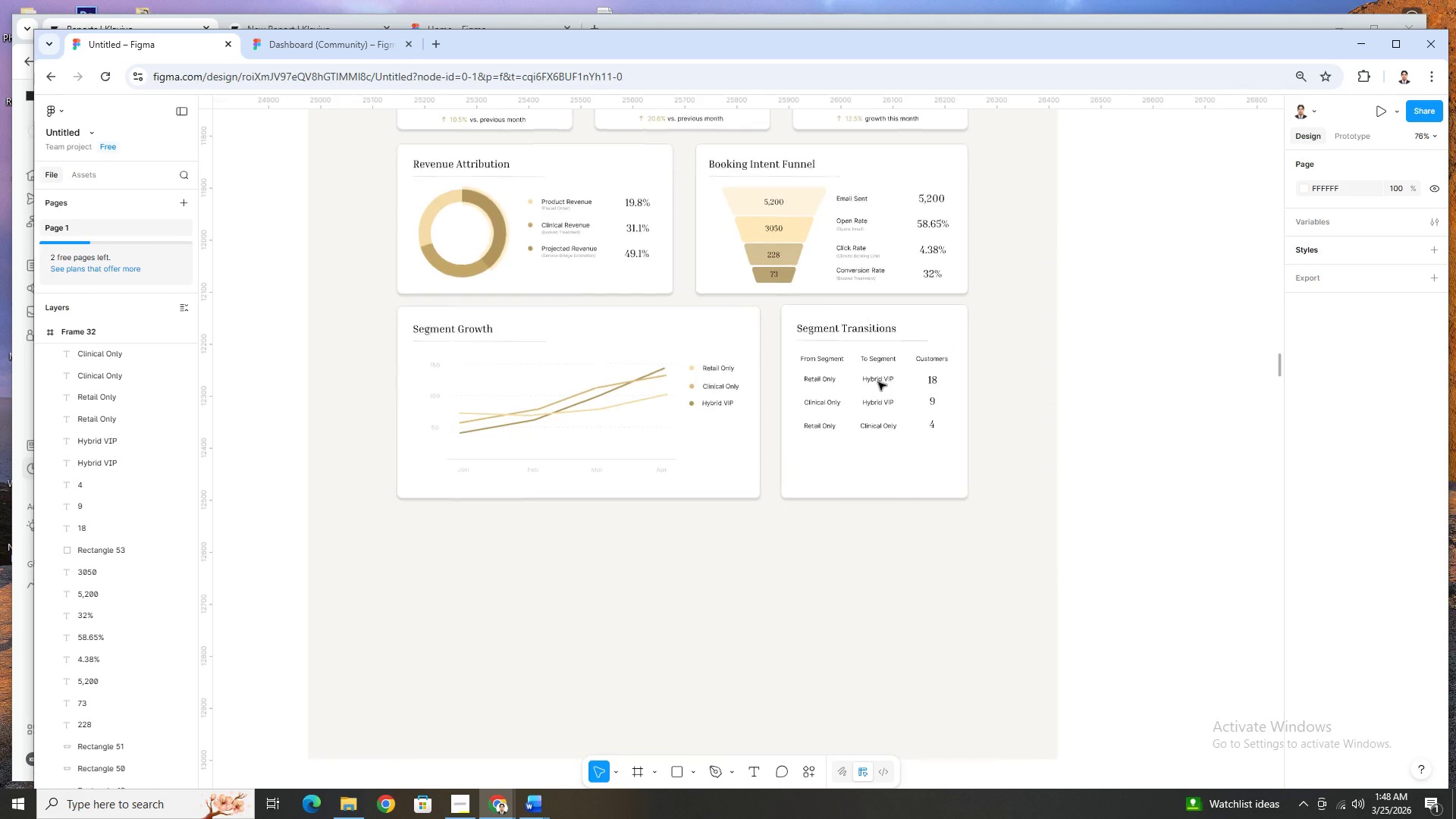 
hold_key(key=ControlLeft, duration=1.51)
scroll: coordinate [878, 382], scroll_direction: up, amount: 3.0
 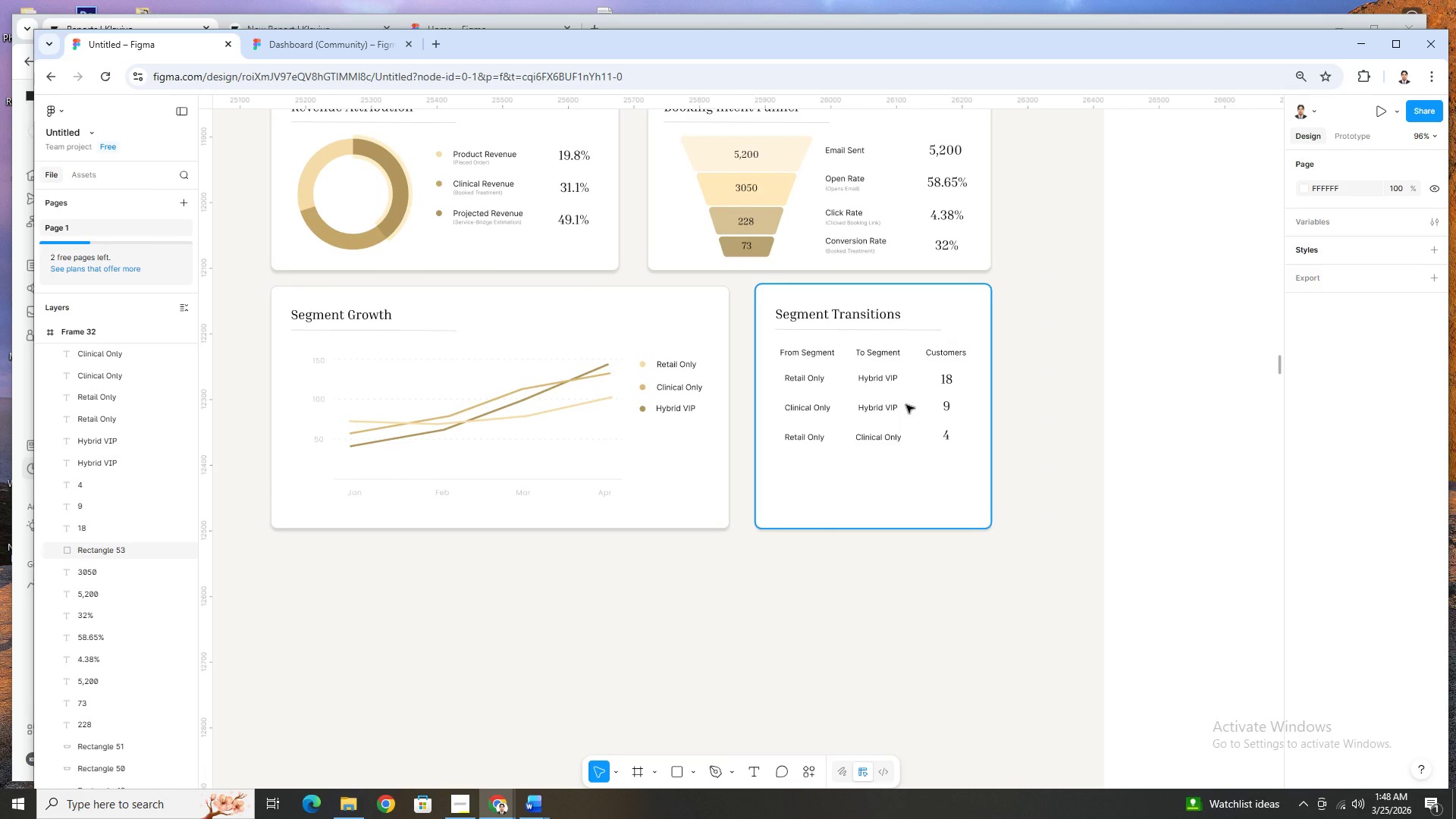 
hold_key(key=ControlLeft, duration=0.86)
scroll: coordinate [904, 427], scroll_direction: up, amount: 3.0
 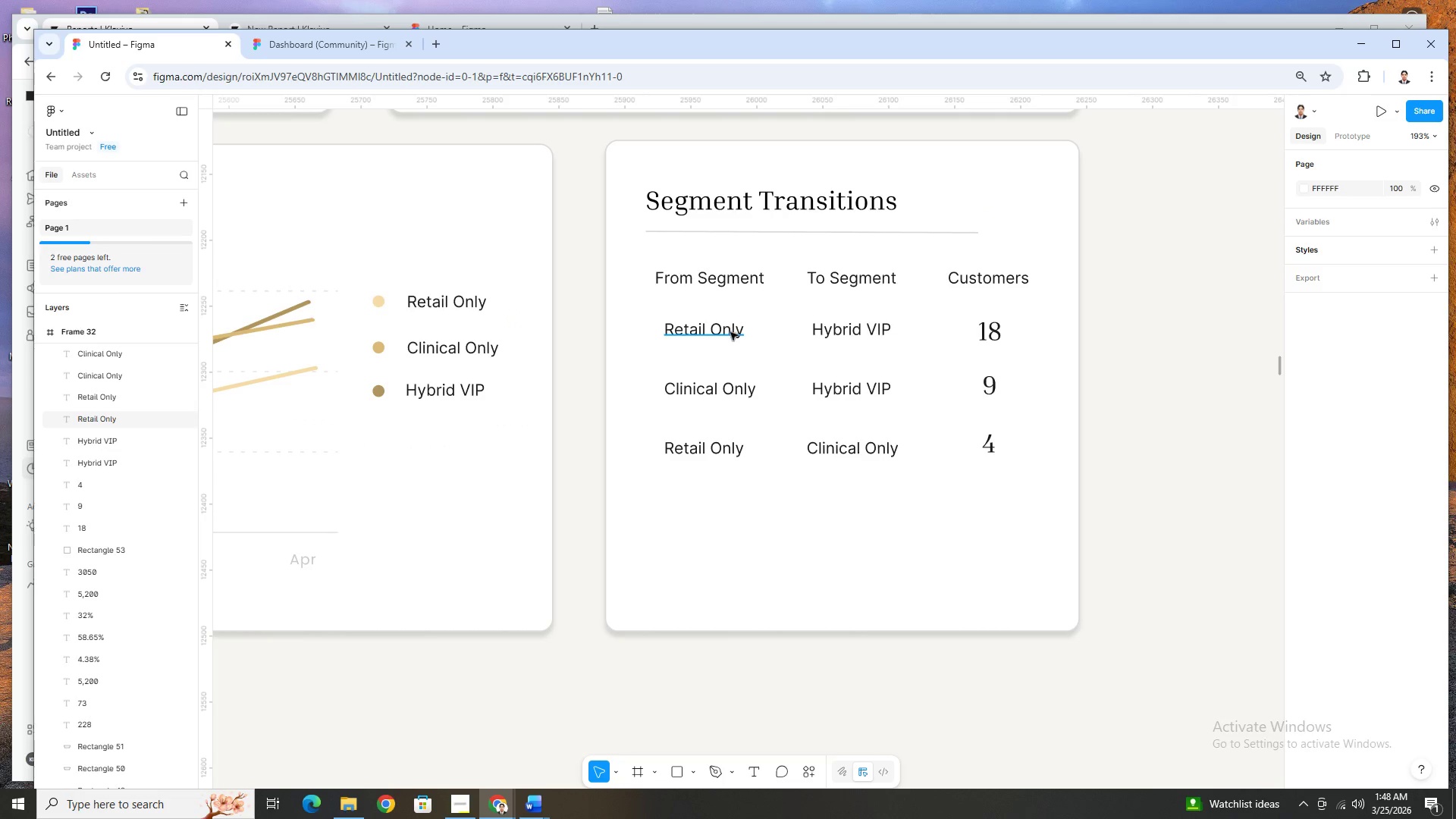 
left_click([730, 332])
 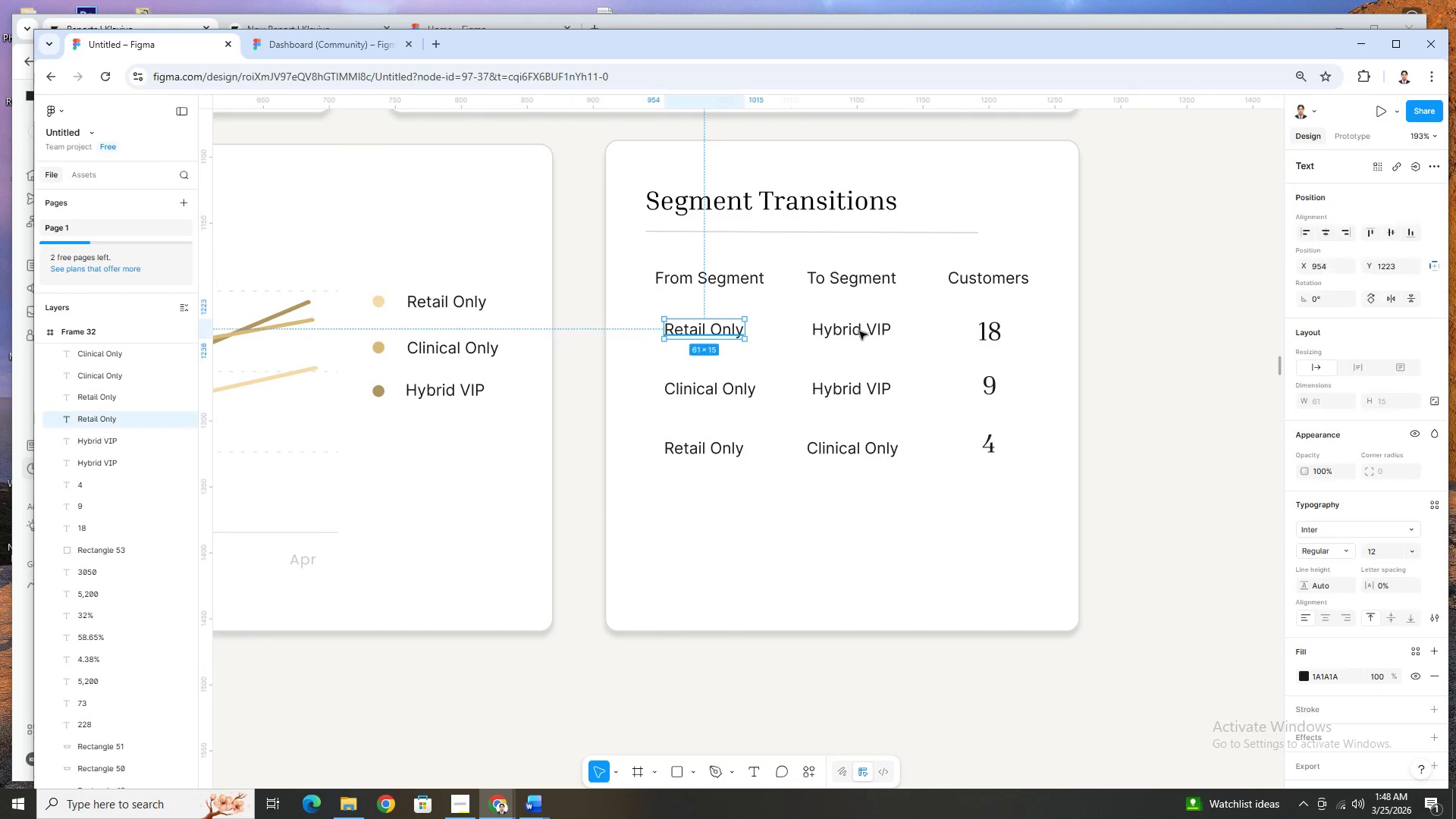 
hold_key(key=ShiftLeft, duration=1.53)
left_click([859, 331])
 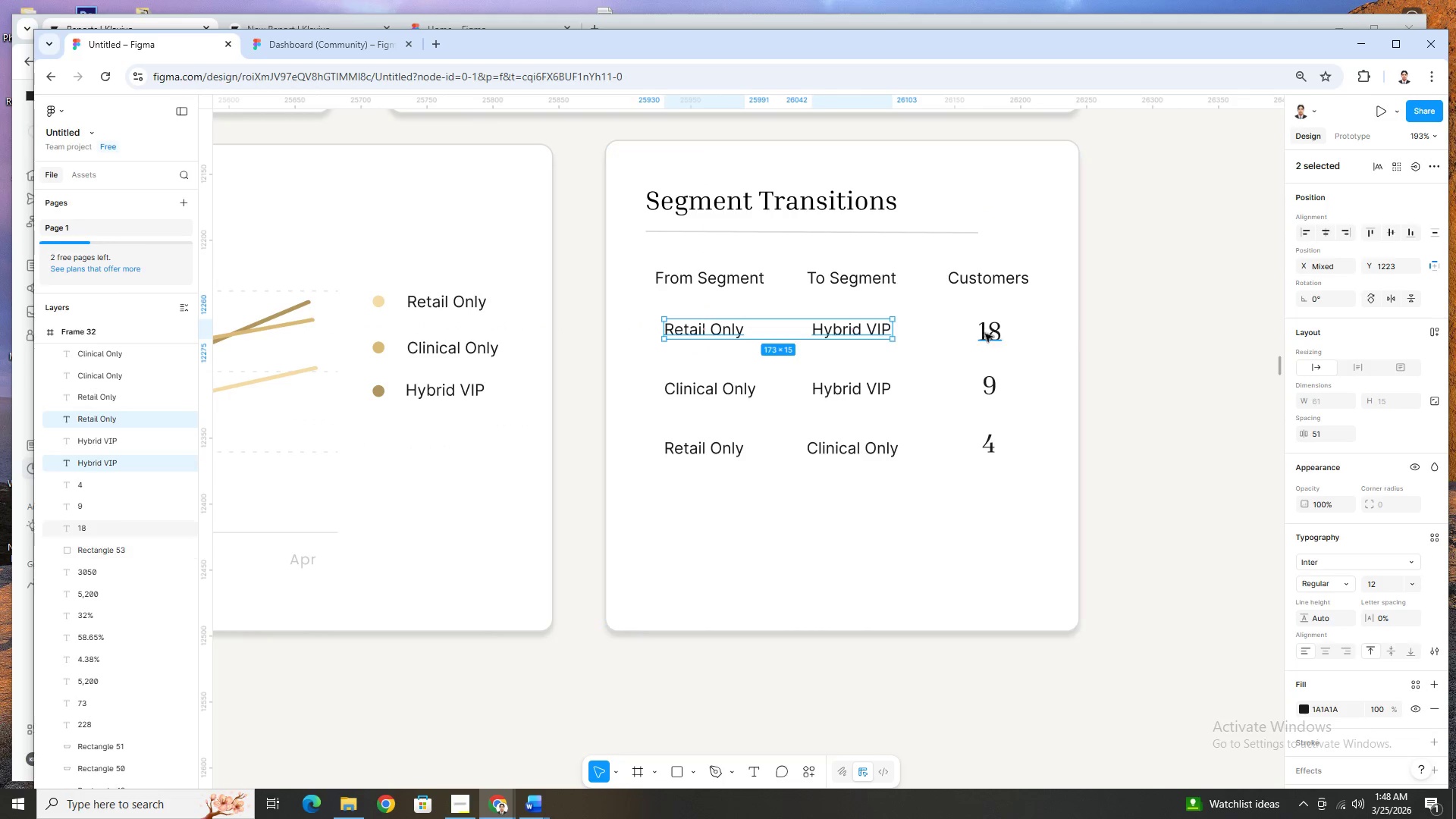 
left_click([989, 334])
 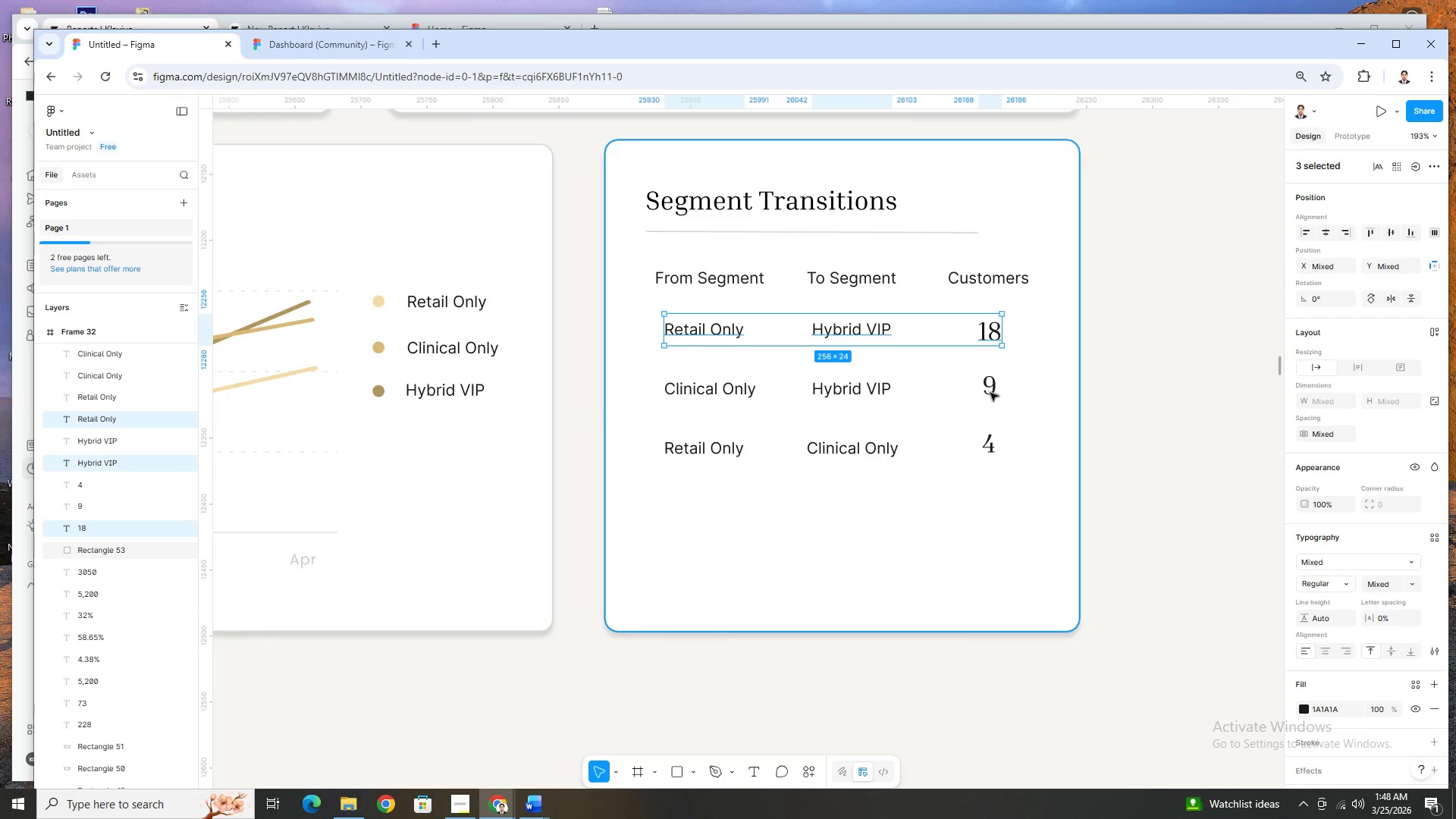 
double_click([990, 393])
 